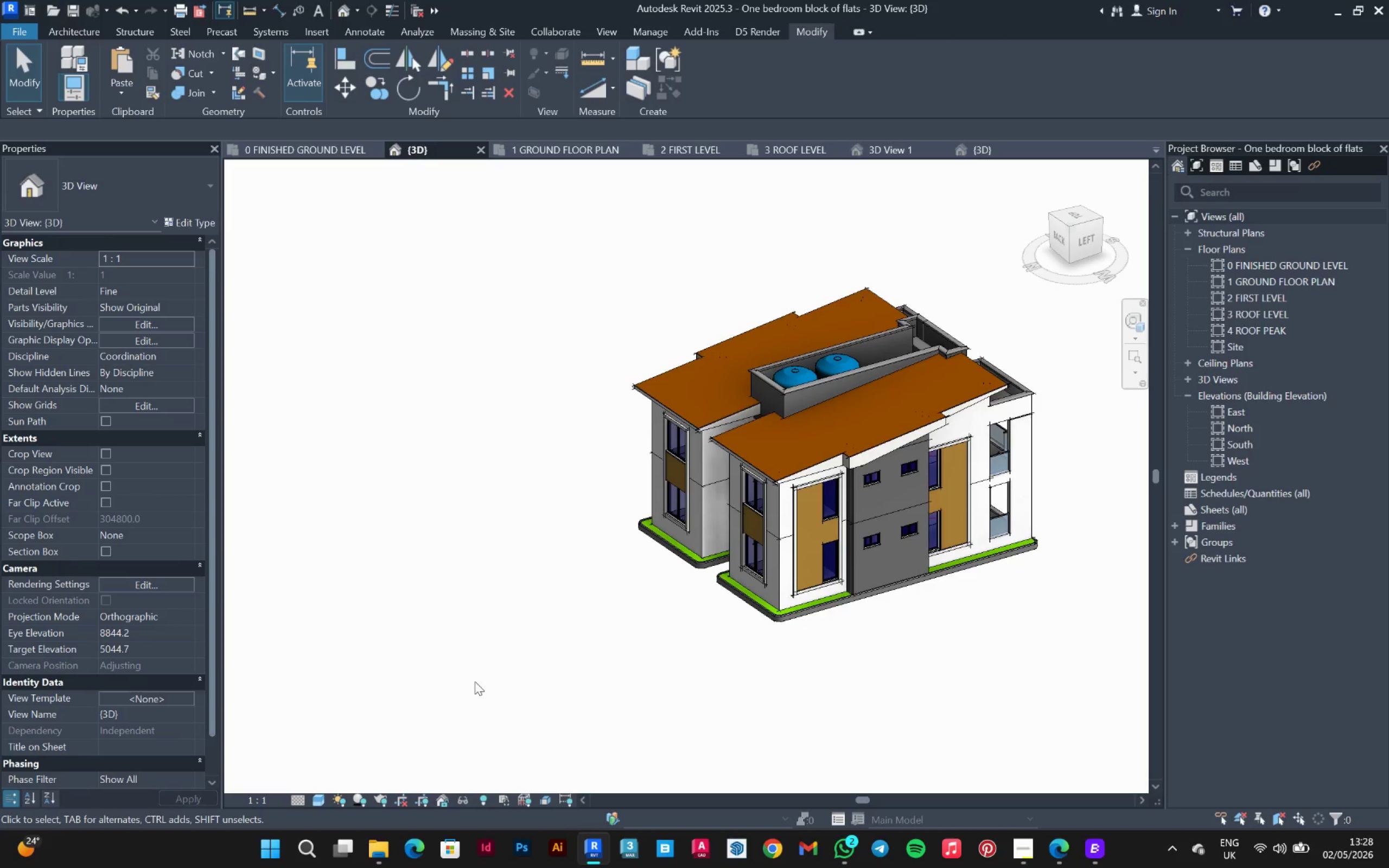 
hold_key(key=ShiftLeft, duration=0.75)
 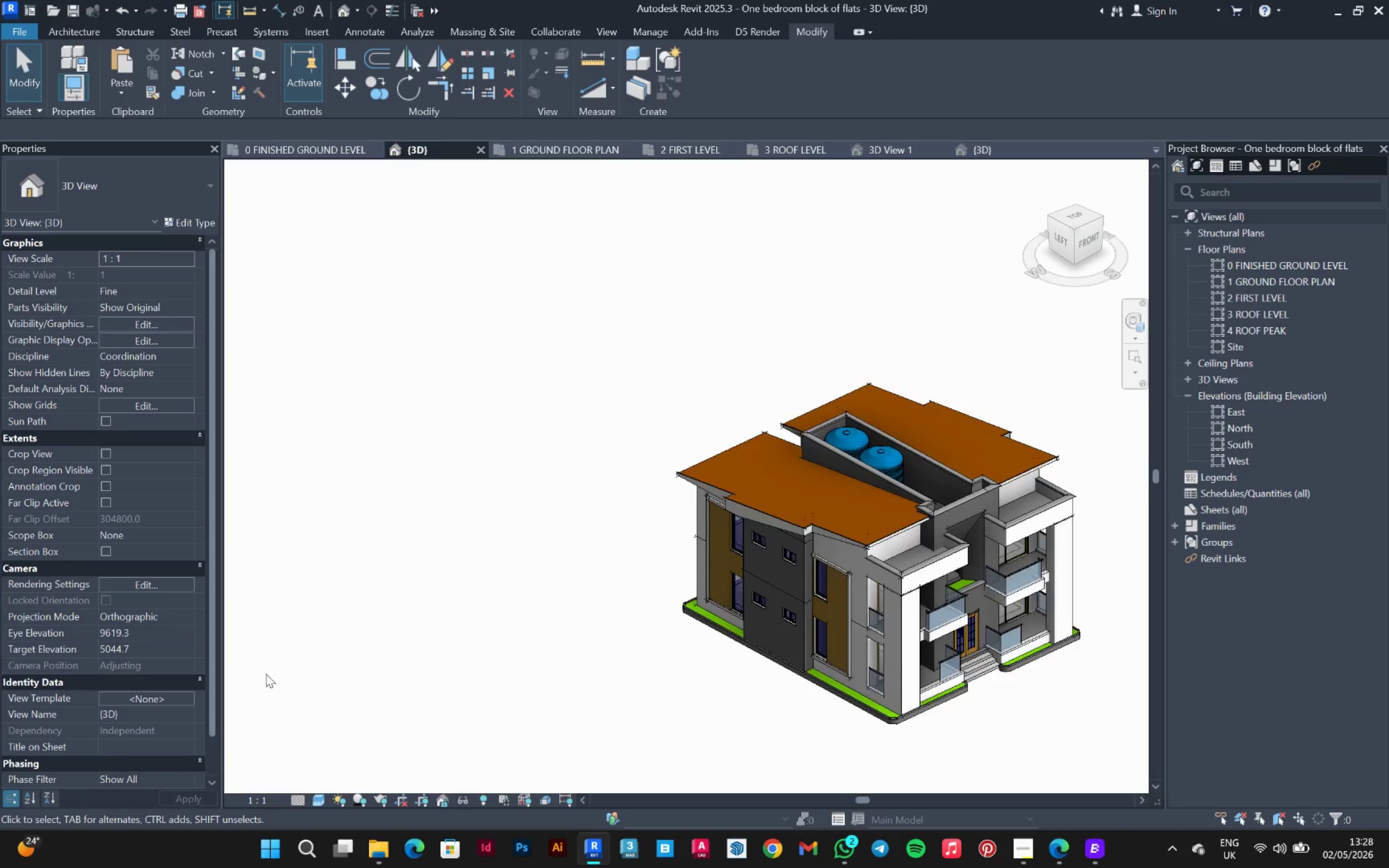 
hold_key(key=ShiftLeft, duration=1.17)
 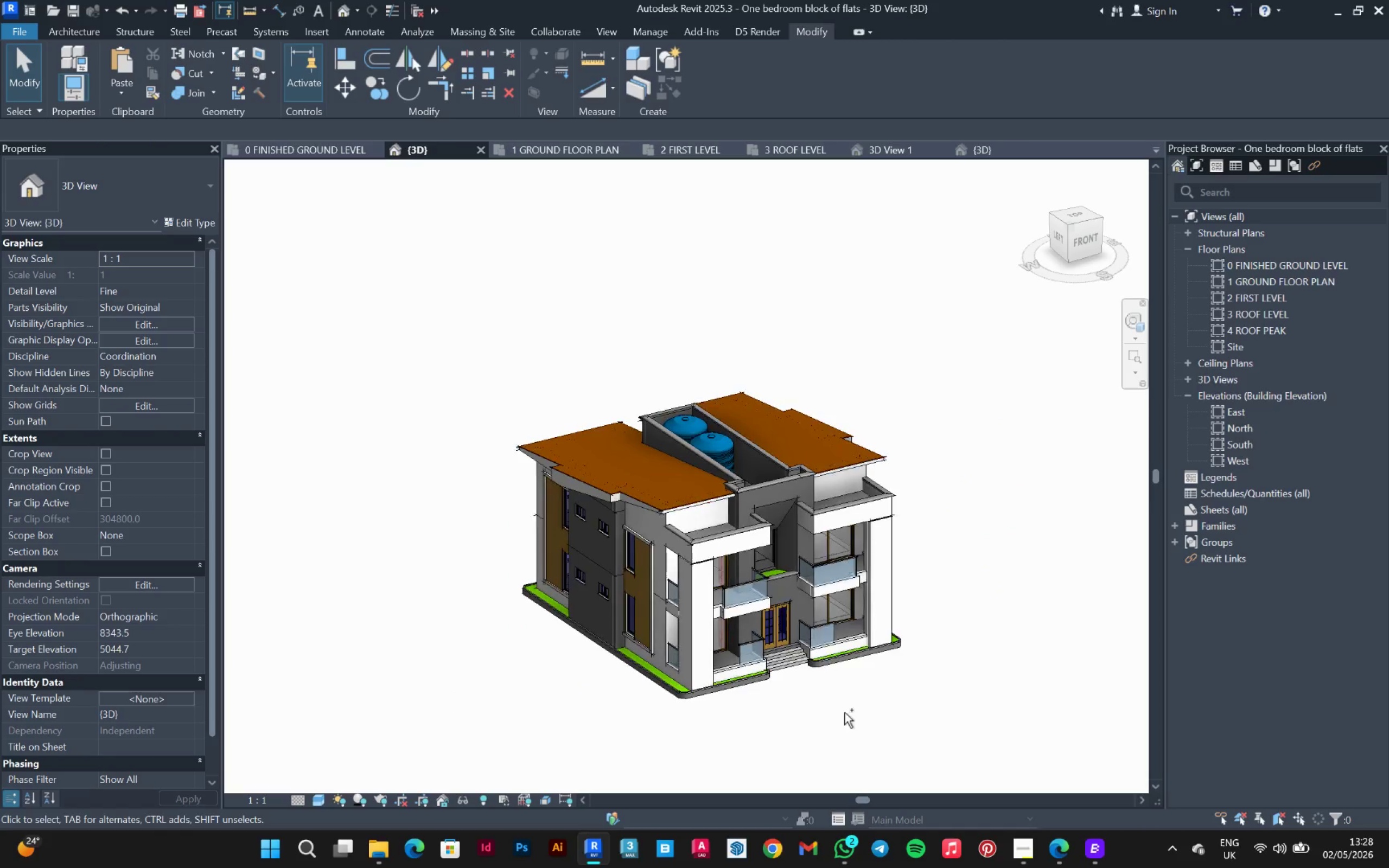 
scroll: coordinate [415, 672], scroll_direction: down, amount: 2.0
 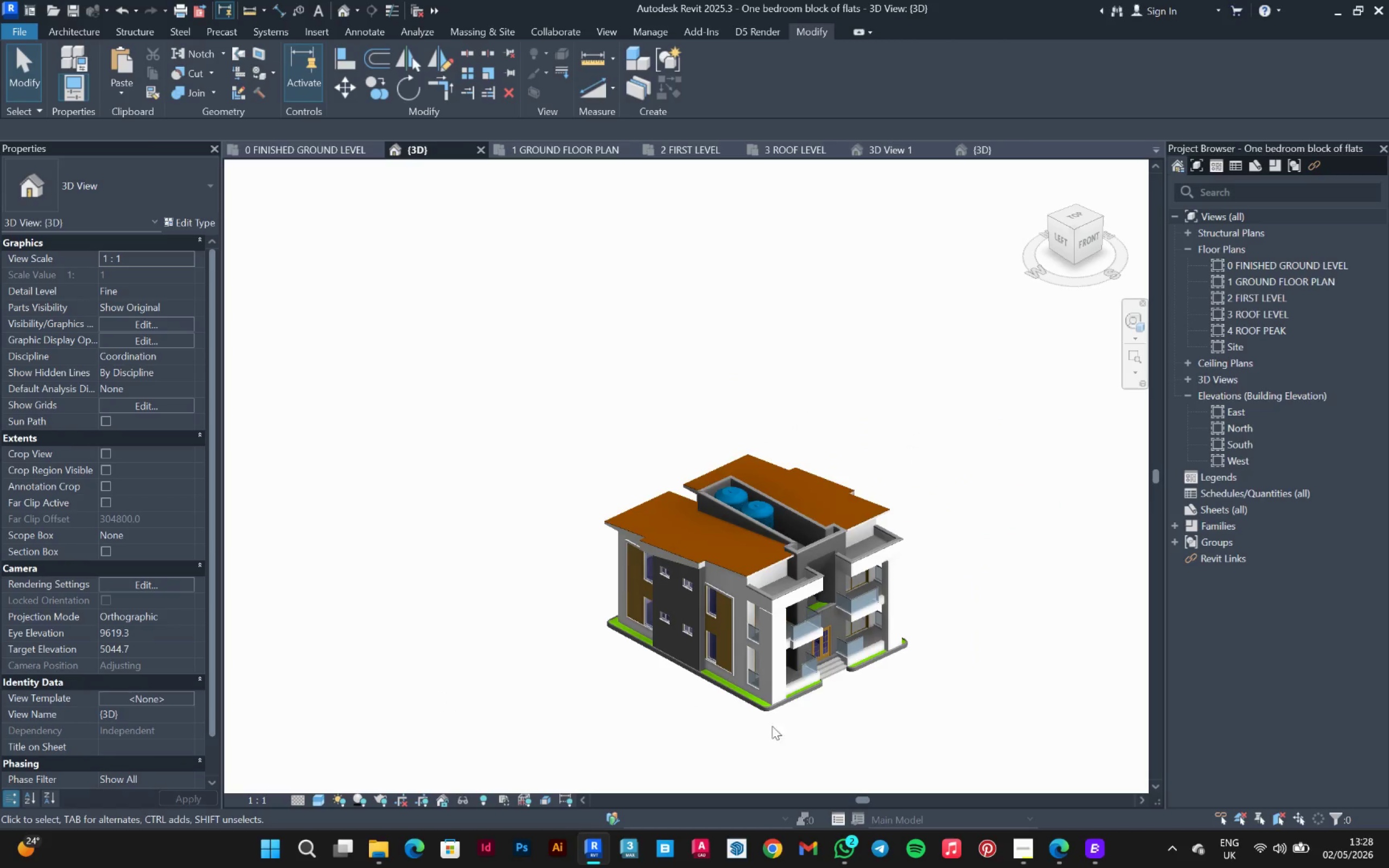 
hold_key(key=ShiftLeft, duration=6.95)
 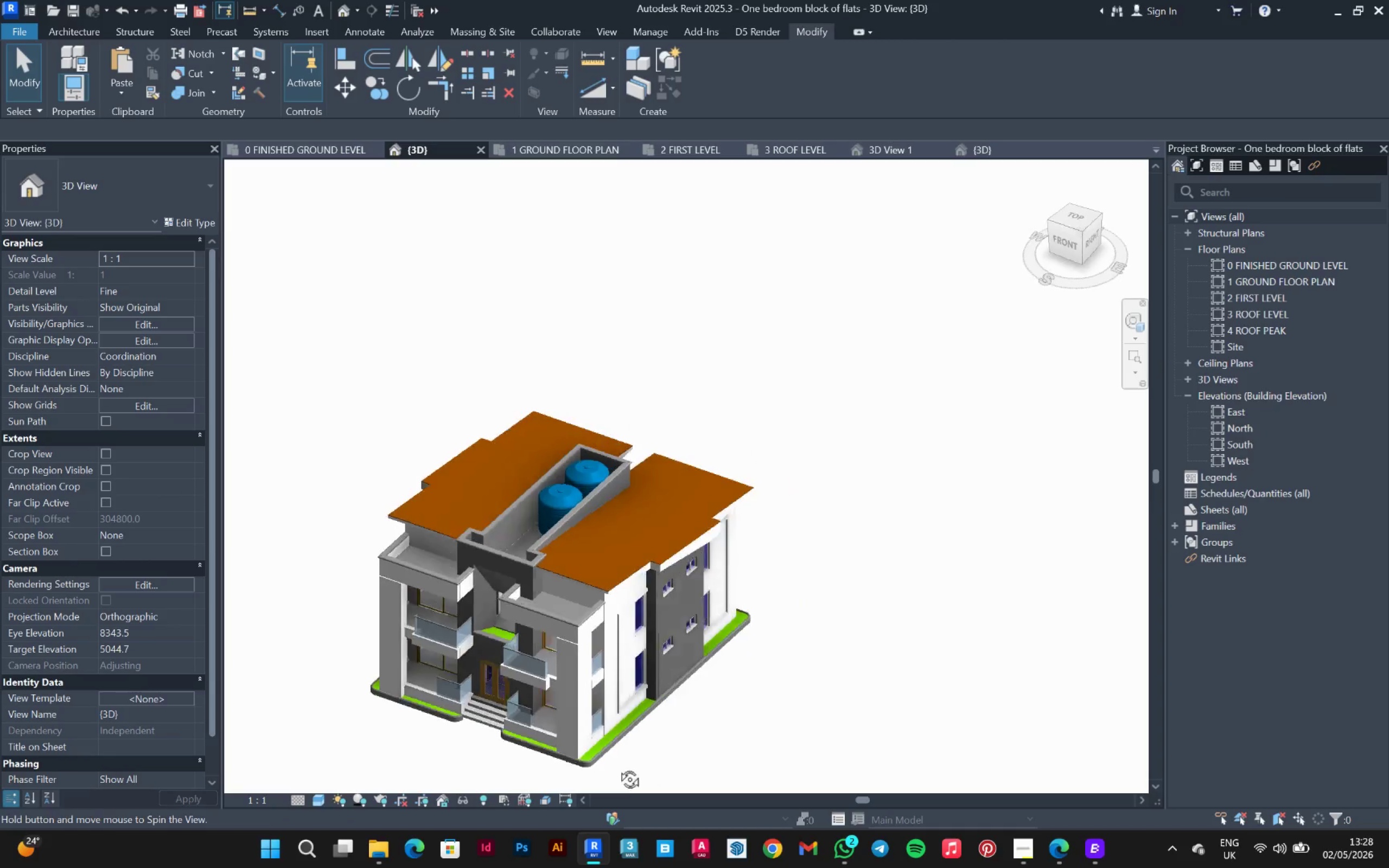 
key(Control+S)
 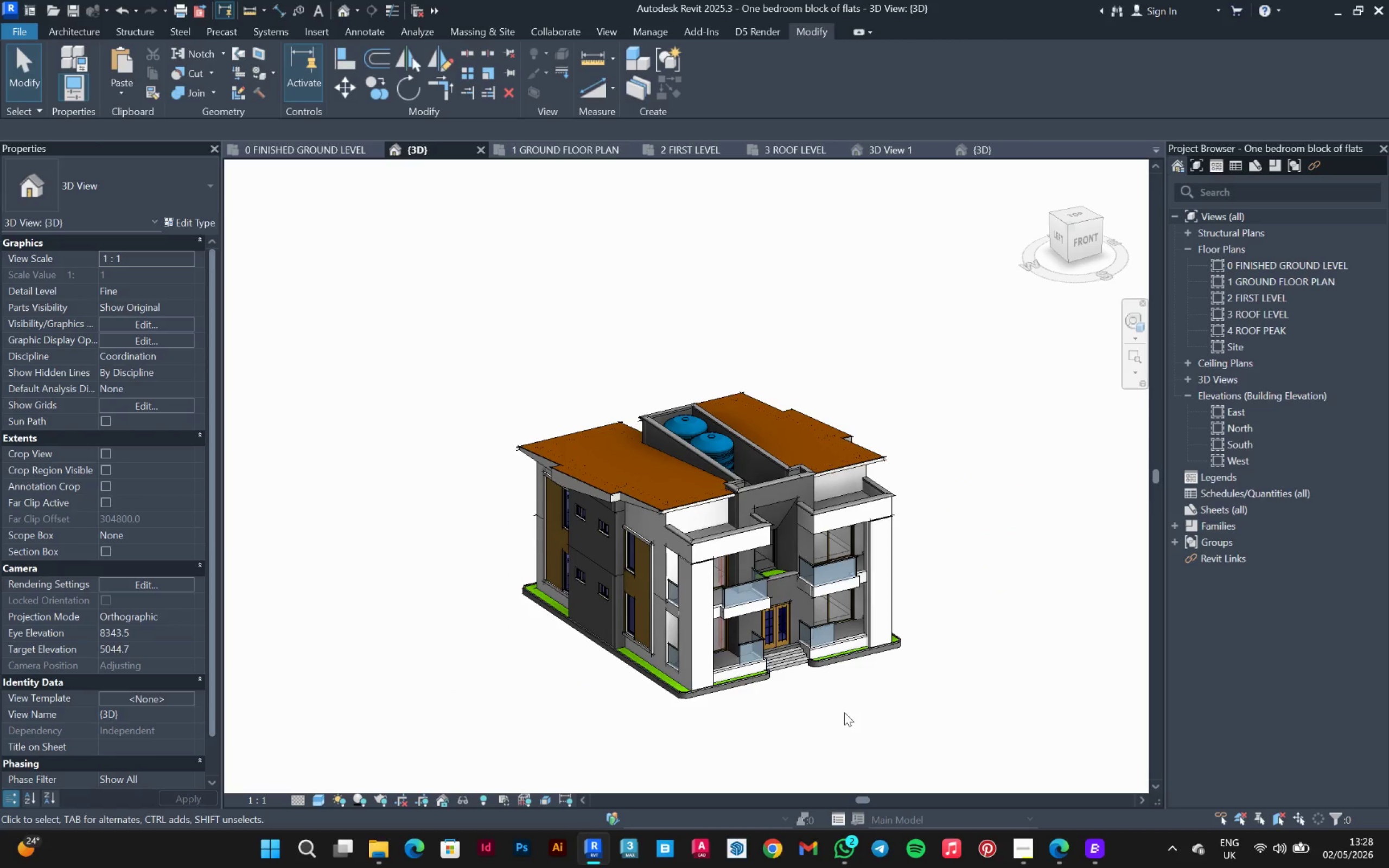 
scroll: coordinate [844, 712], scroll_direction: up, amount: 2.0
 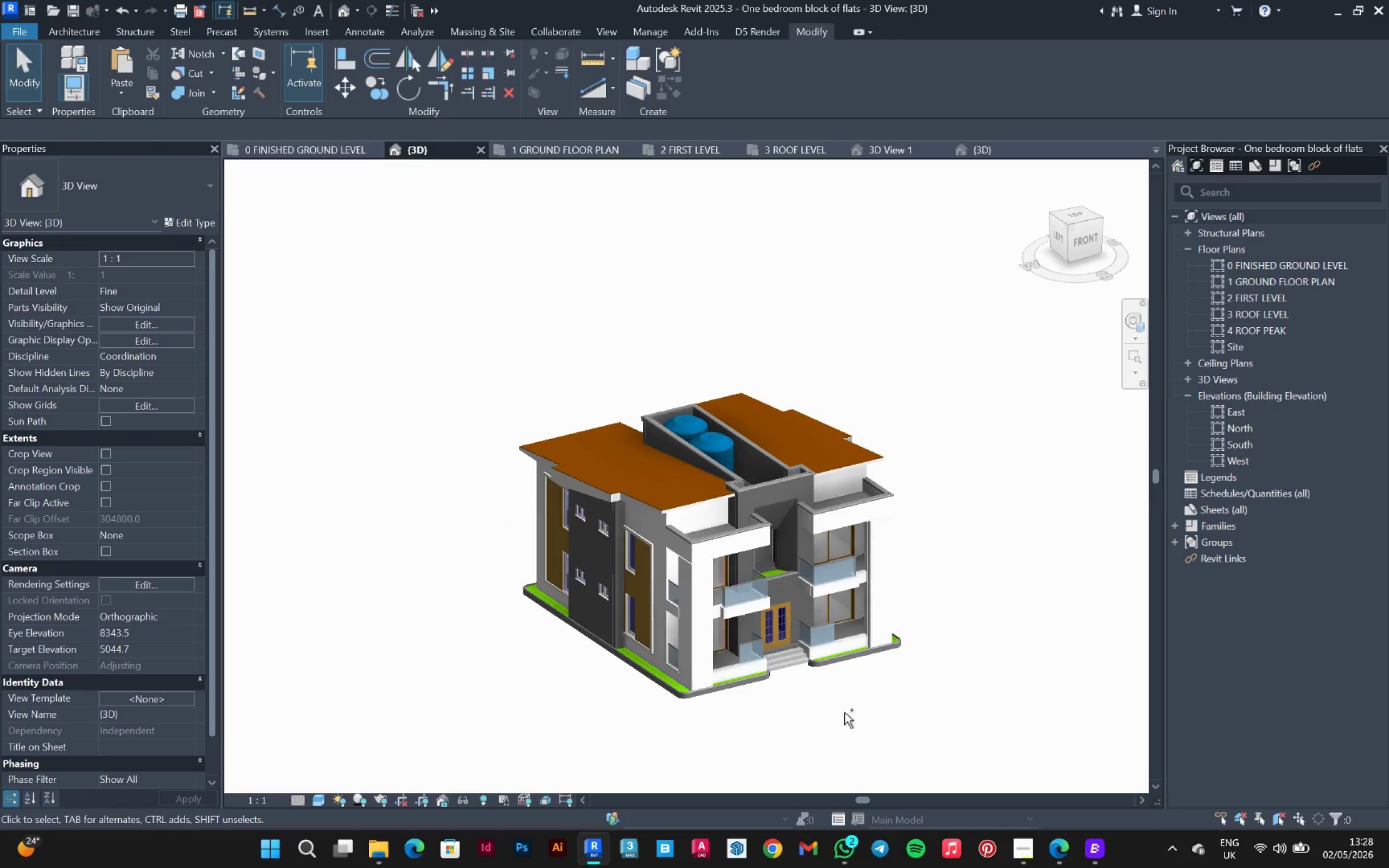 
hold_key(key=ShiftLeft, duration=1.06)
 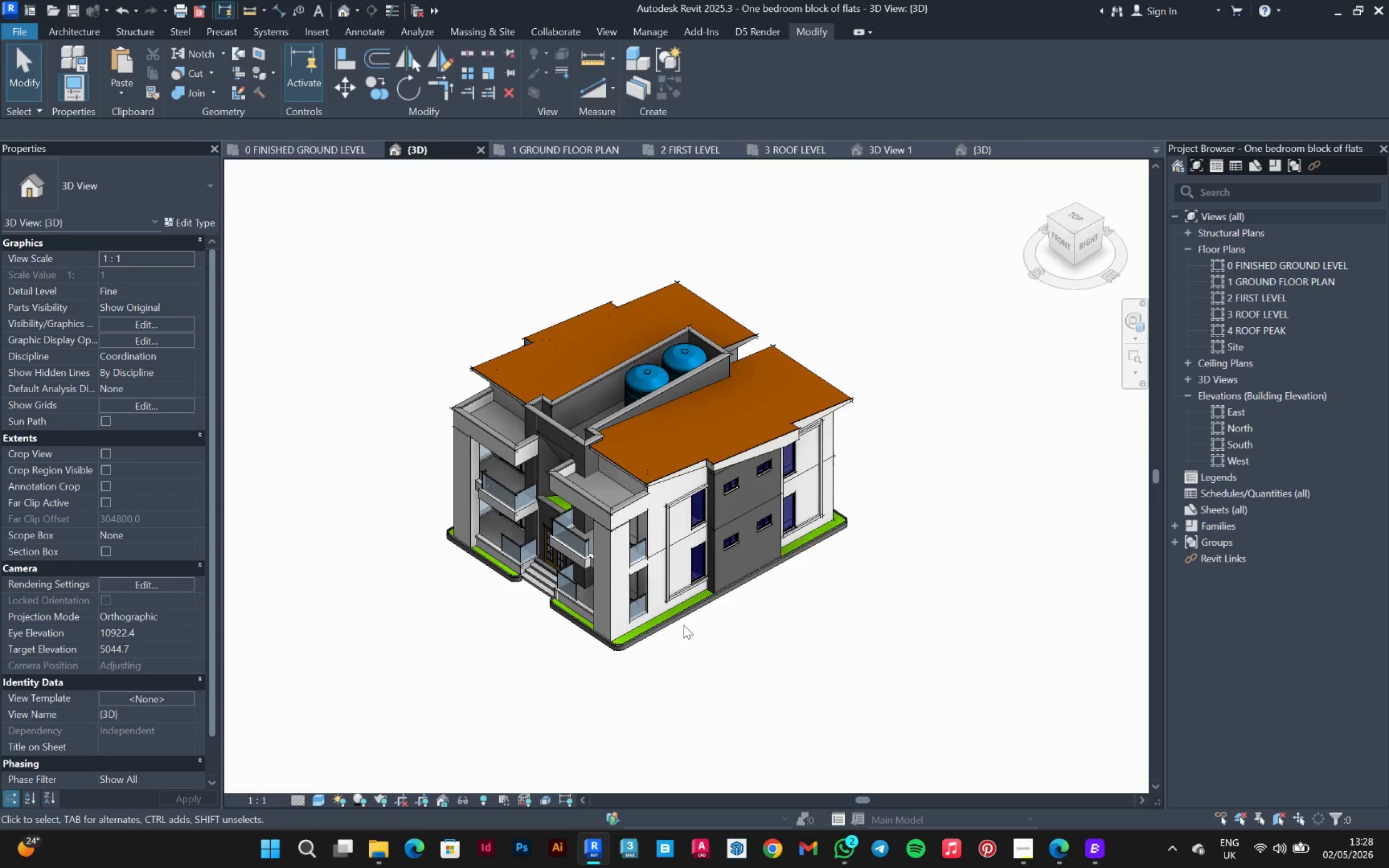 
scroll: coordinate [496, 576], scroll_direction: up, amount: 5.0
 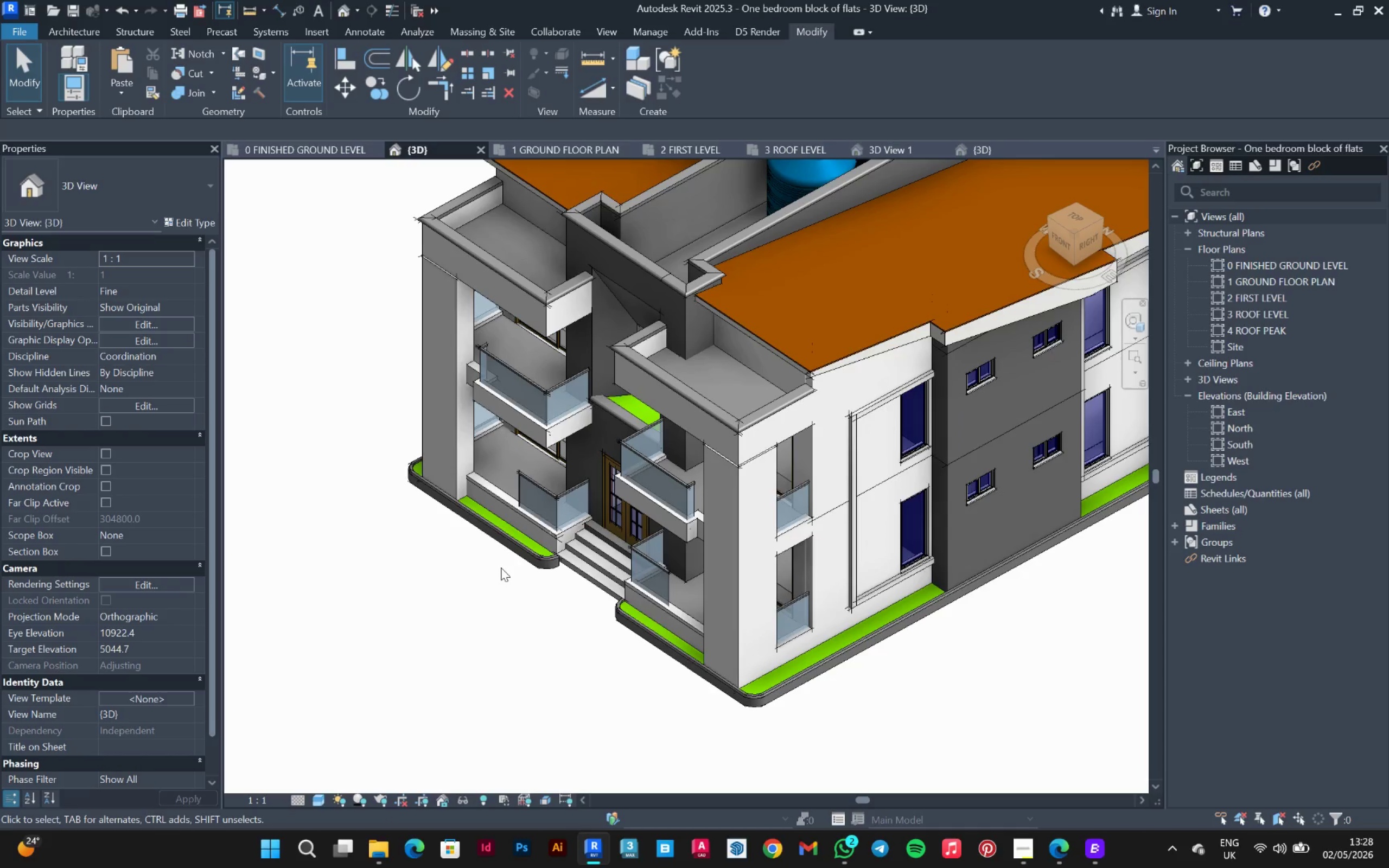 
hold_key(key=ShiftLeft, duration=0.7)
 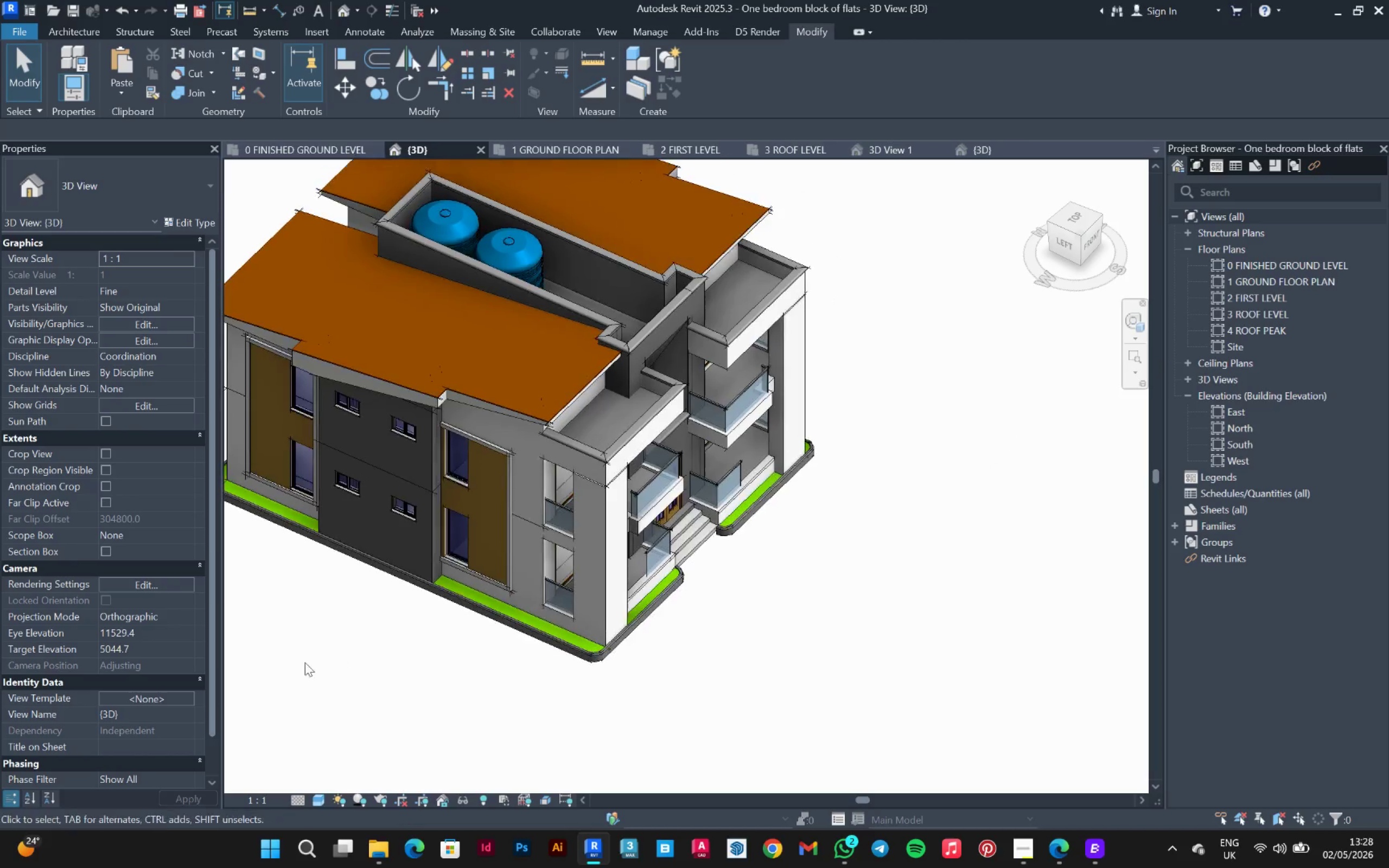 
scroll: coordinate [501, 567], scroll_direction: down, amount: 2.0
 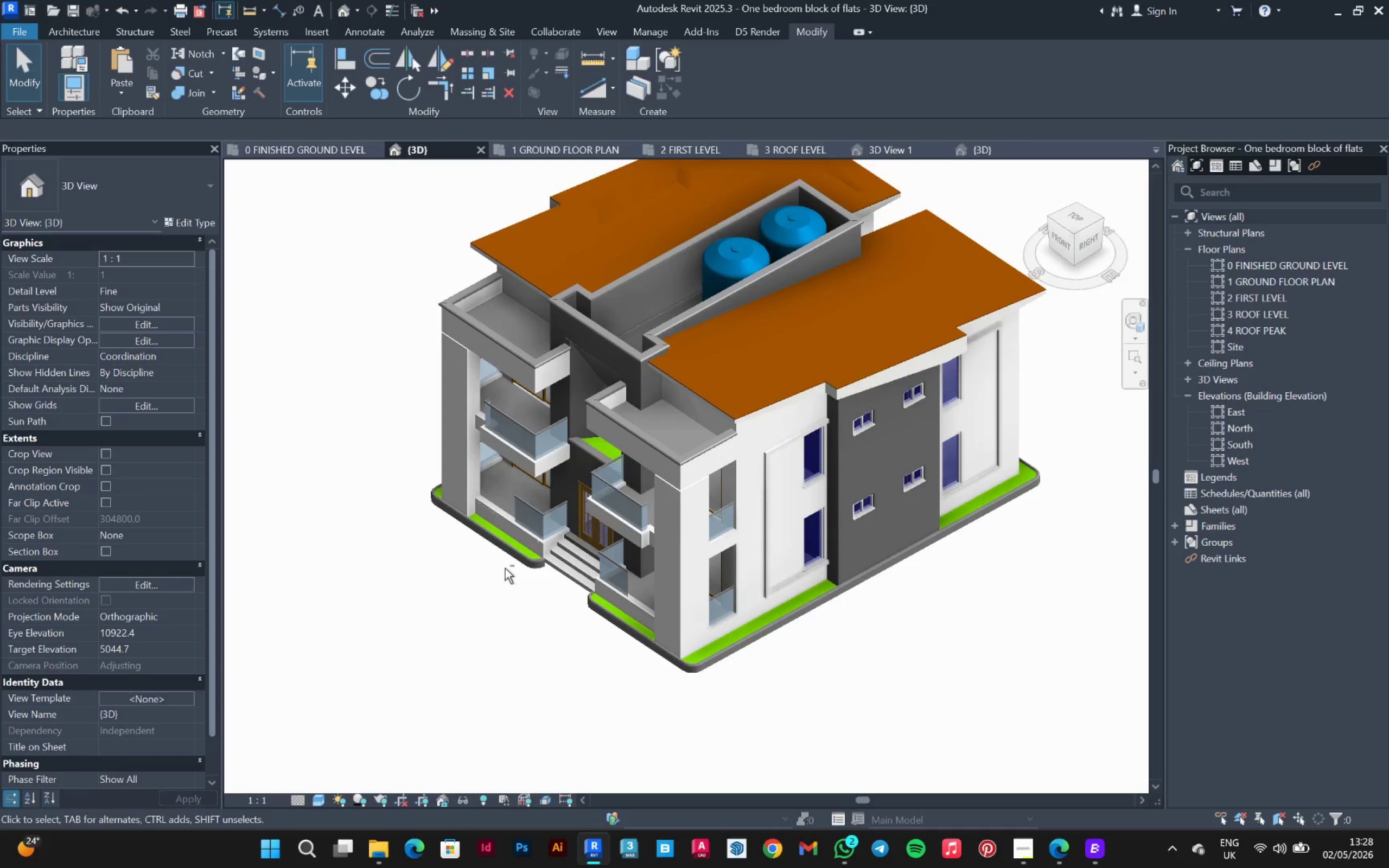 
scroll: coordinate [654, 565], scroll_direction: up, amount: 5.0
 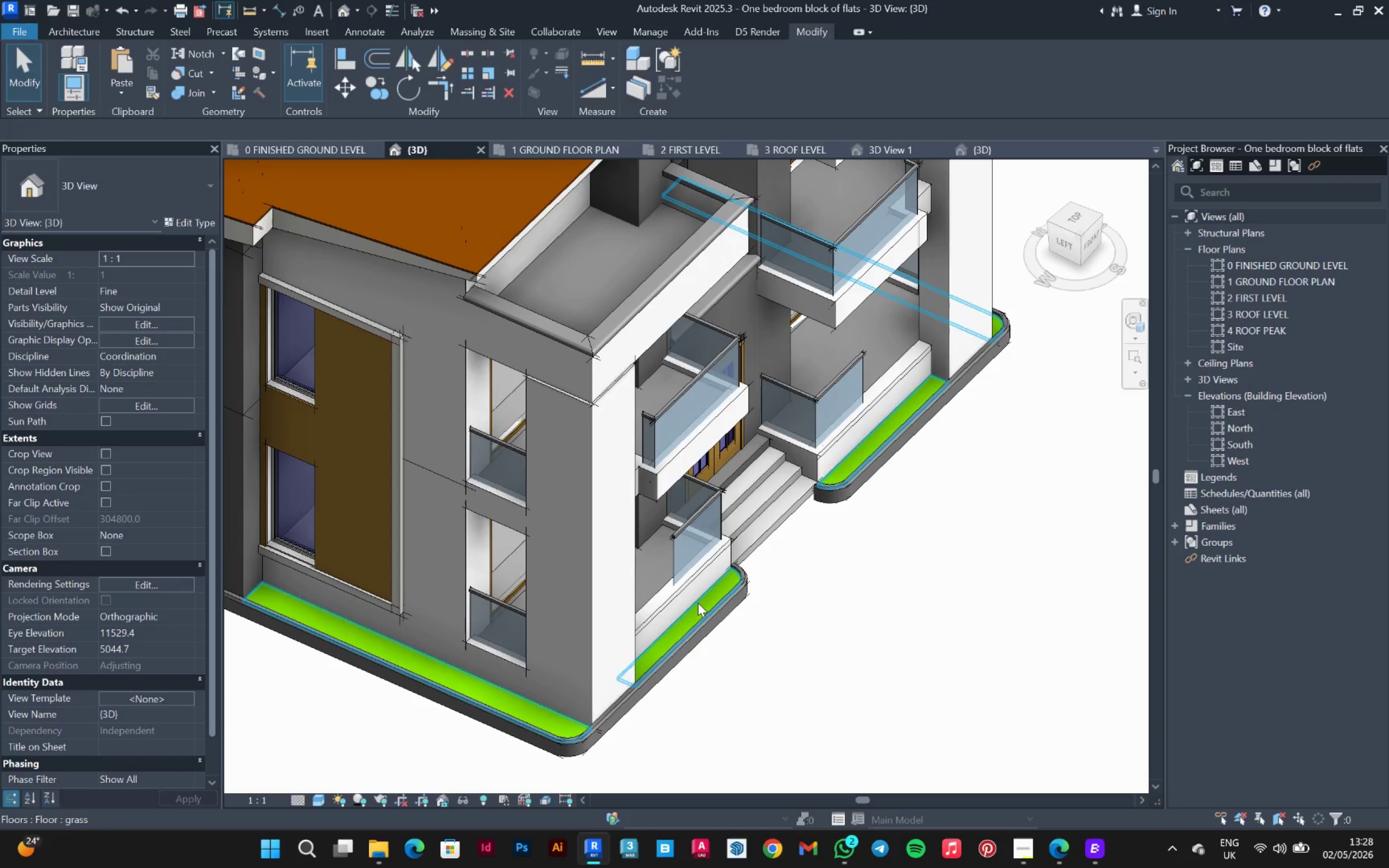 
left_click([698, 603])
 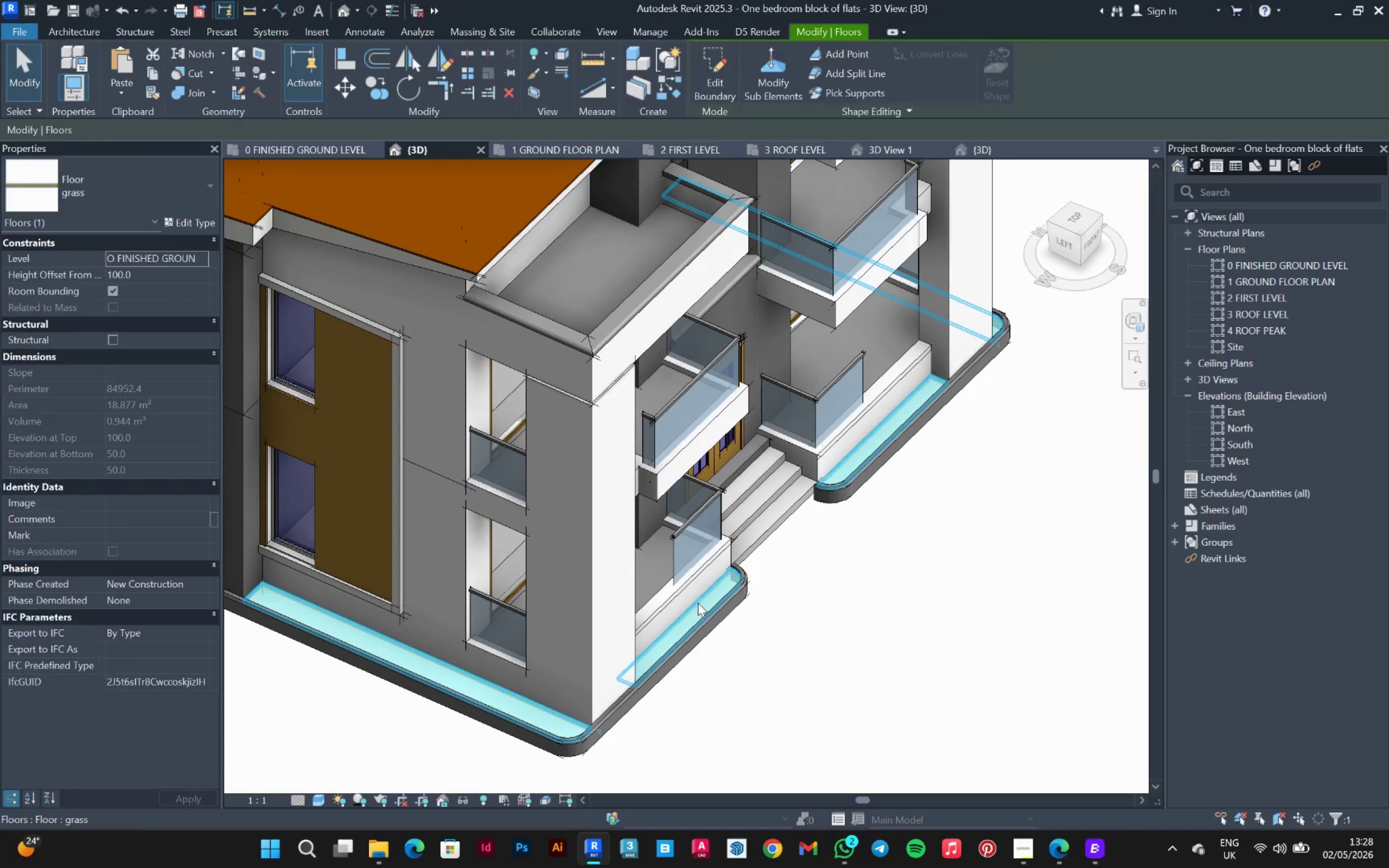 
left_click_drag(start_coordinate=[698, 603], to_coordinate=[704, 617])
 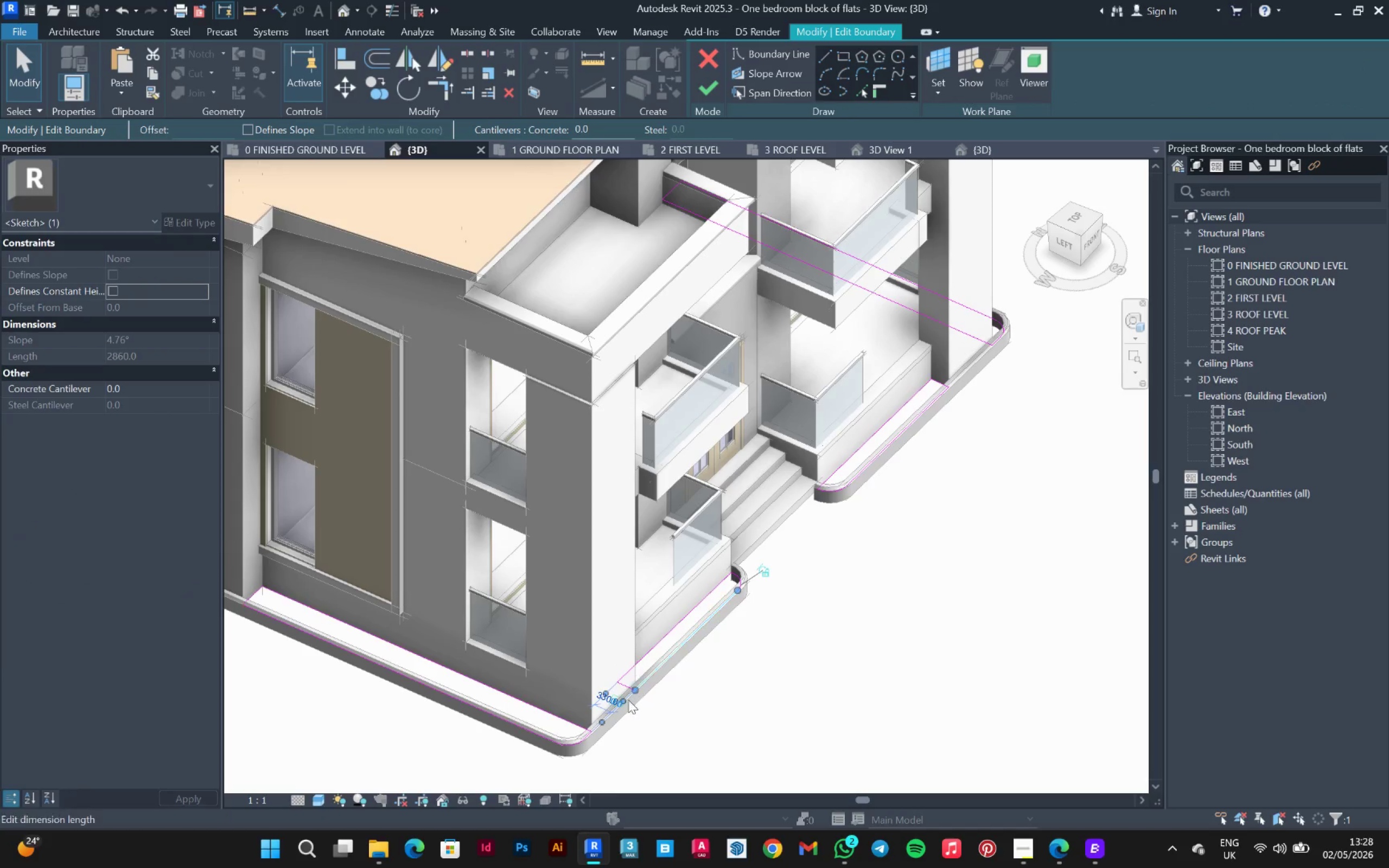 
left_click([704, 617])
 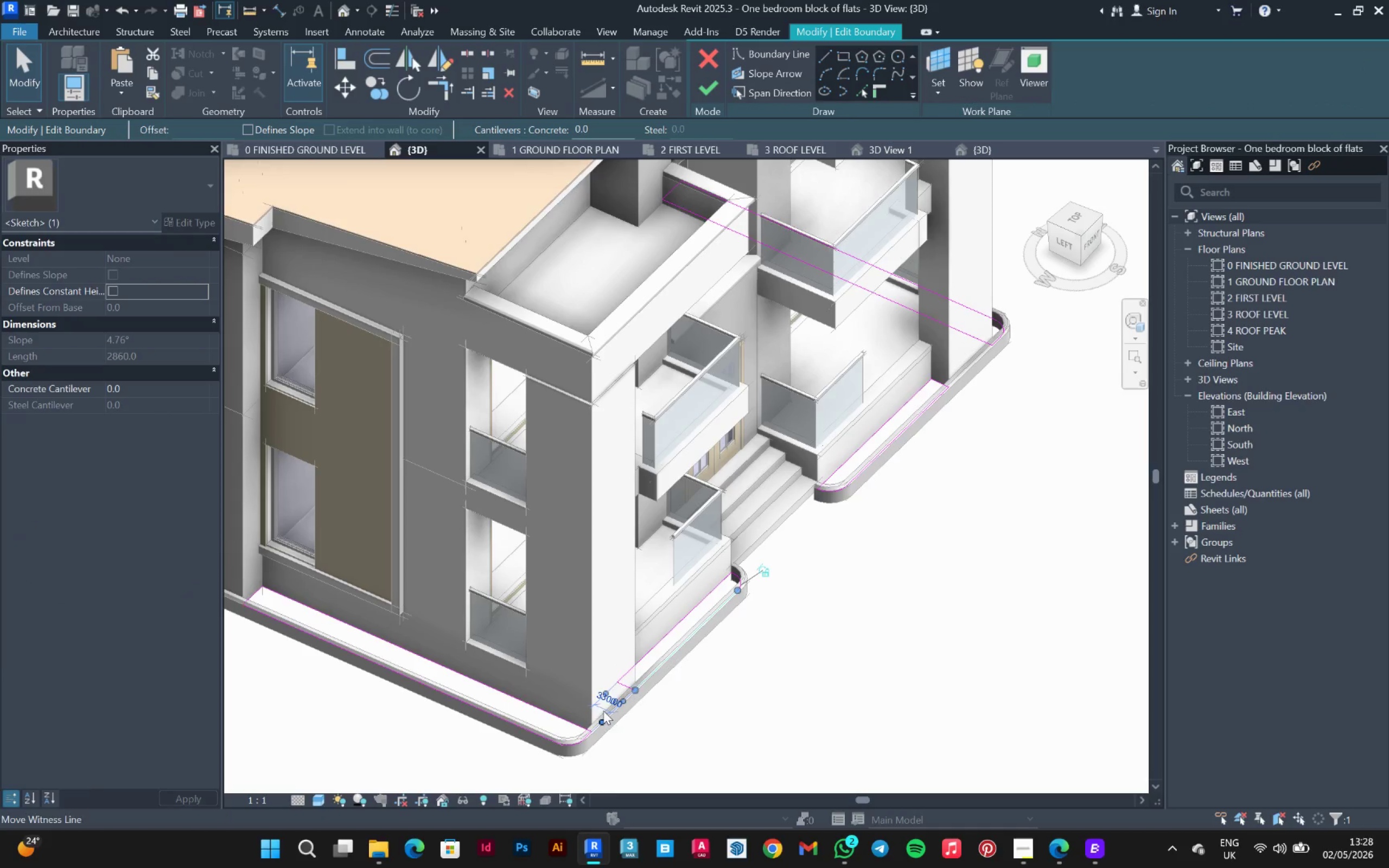 
left_click([600, 694])
 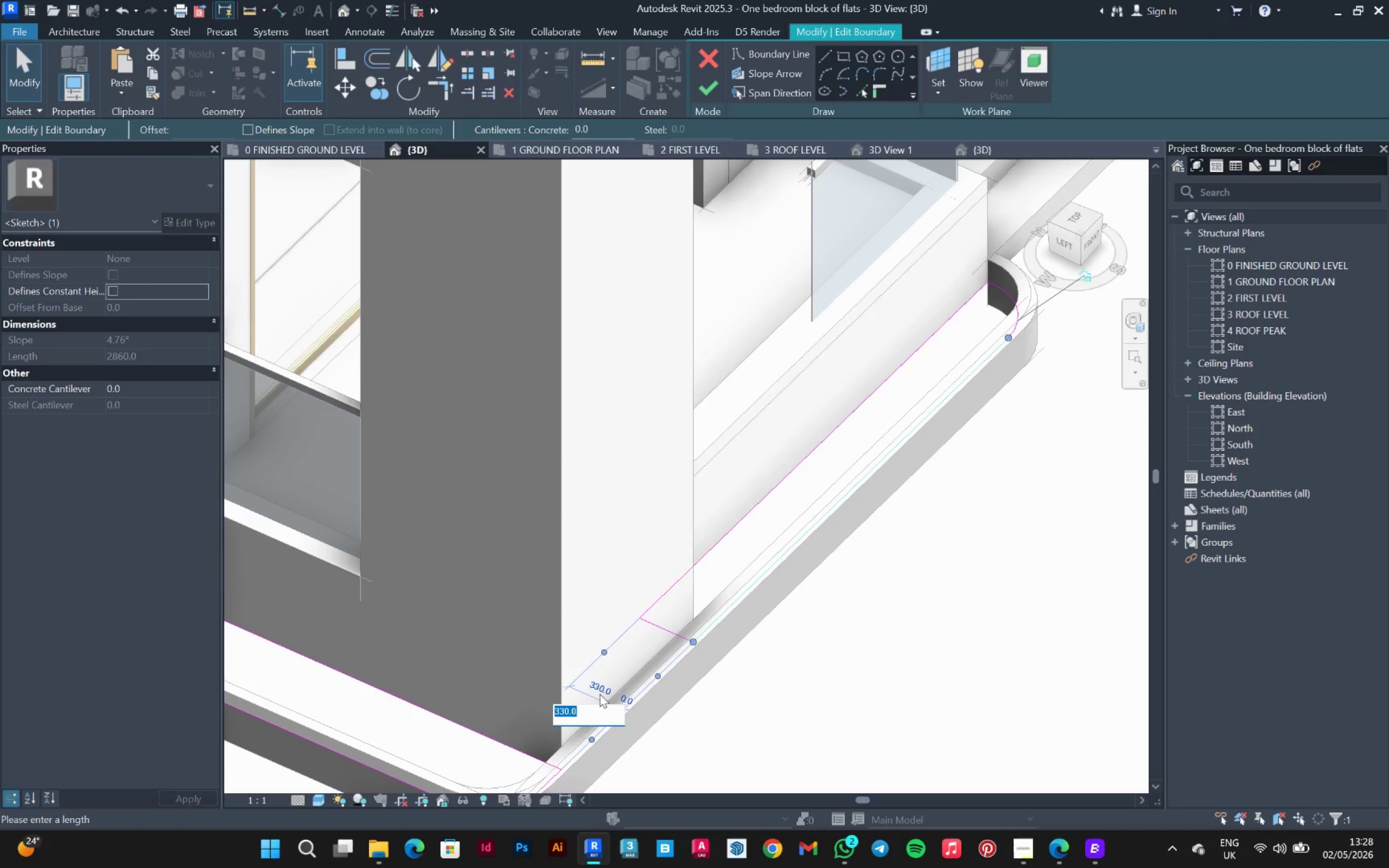 
scroll: coordinate [608, 719], scroll_direction: up, amount: 8.0
 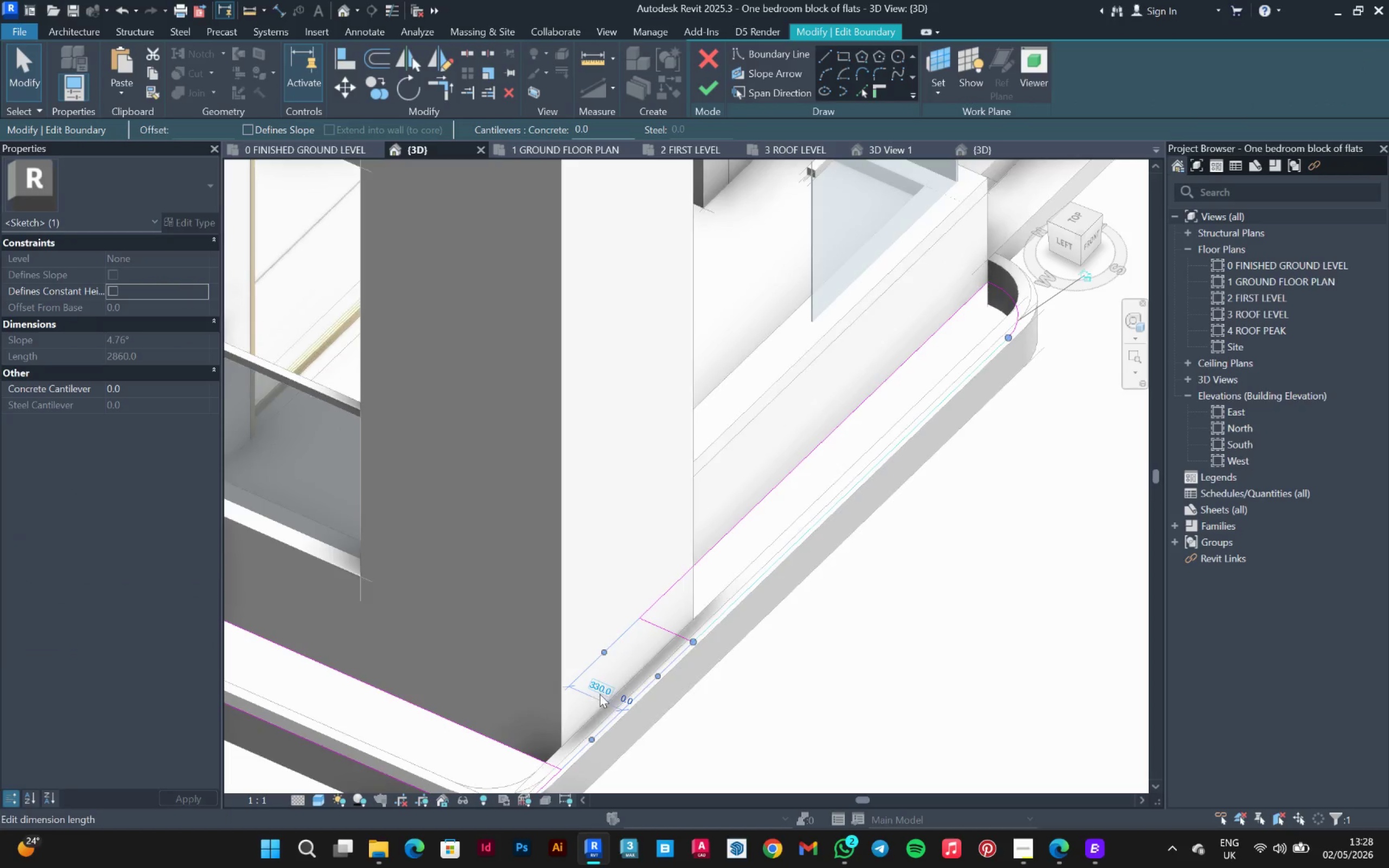 
type(900)
 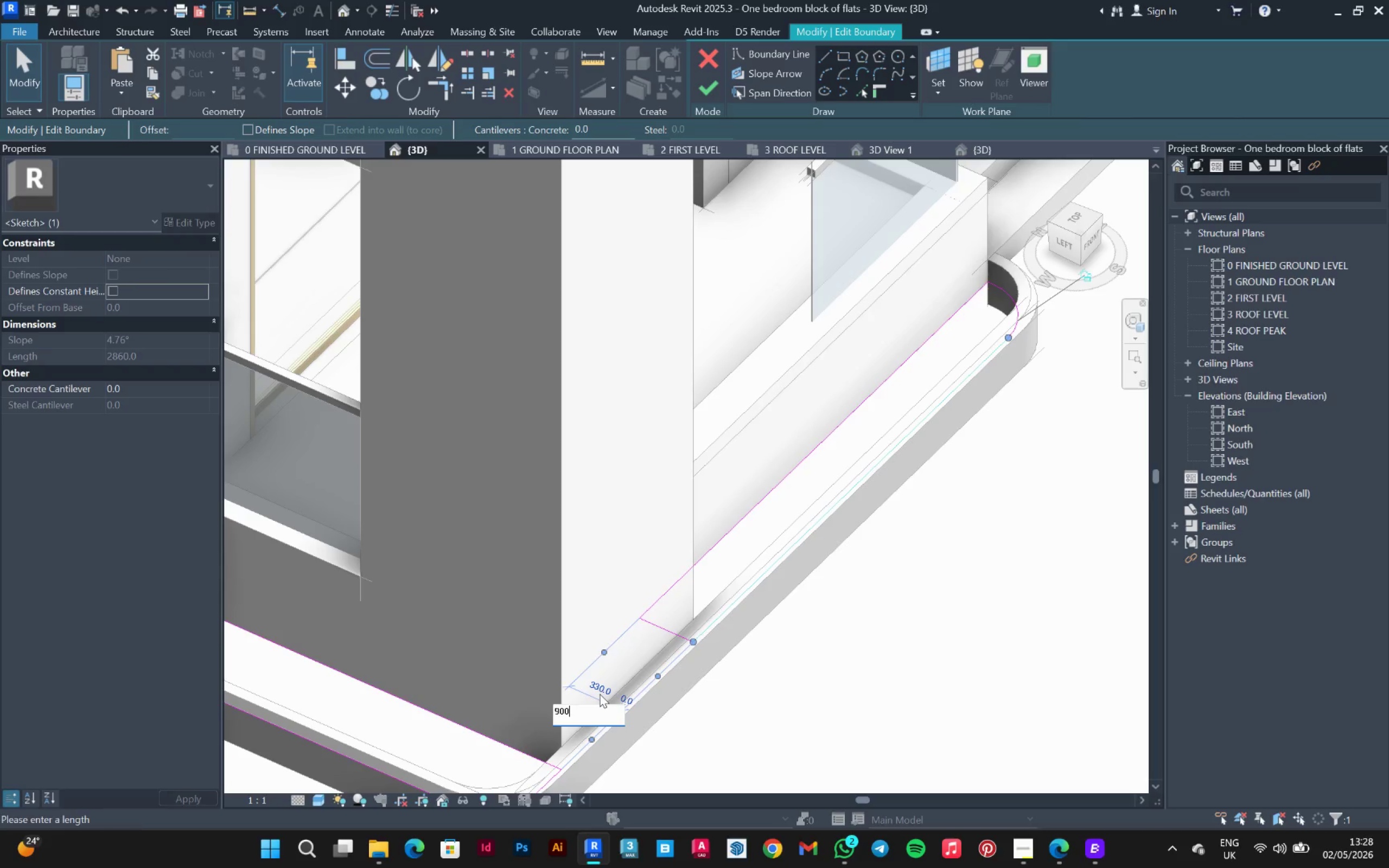 
key(Enter)
 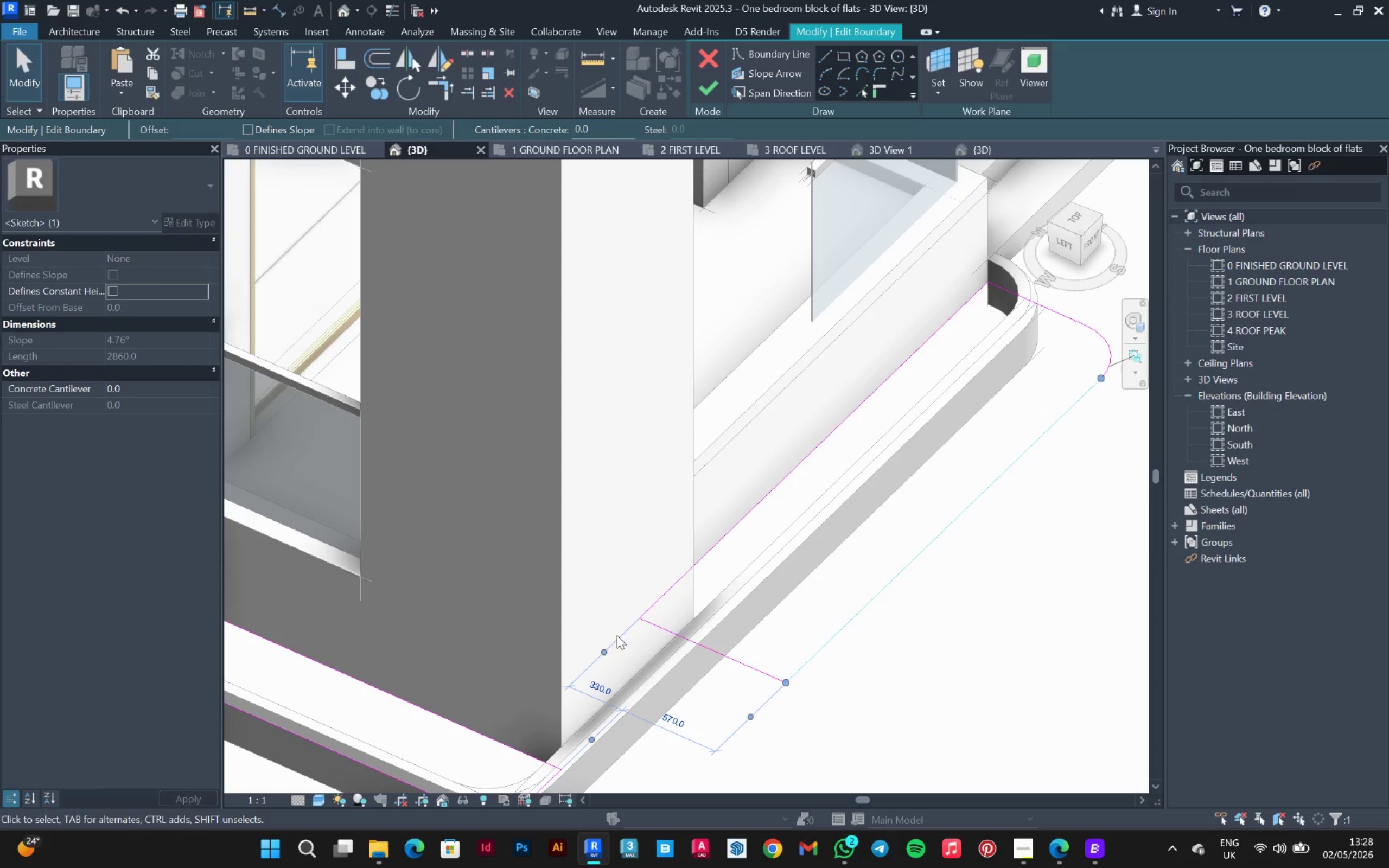 
scroll: coordinate [857, 597], scroll_direction: down, amount: 2.0
 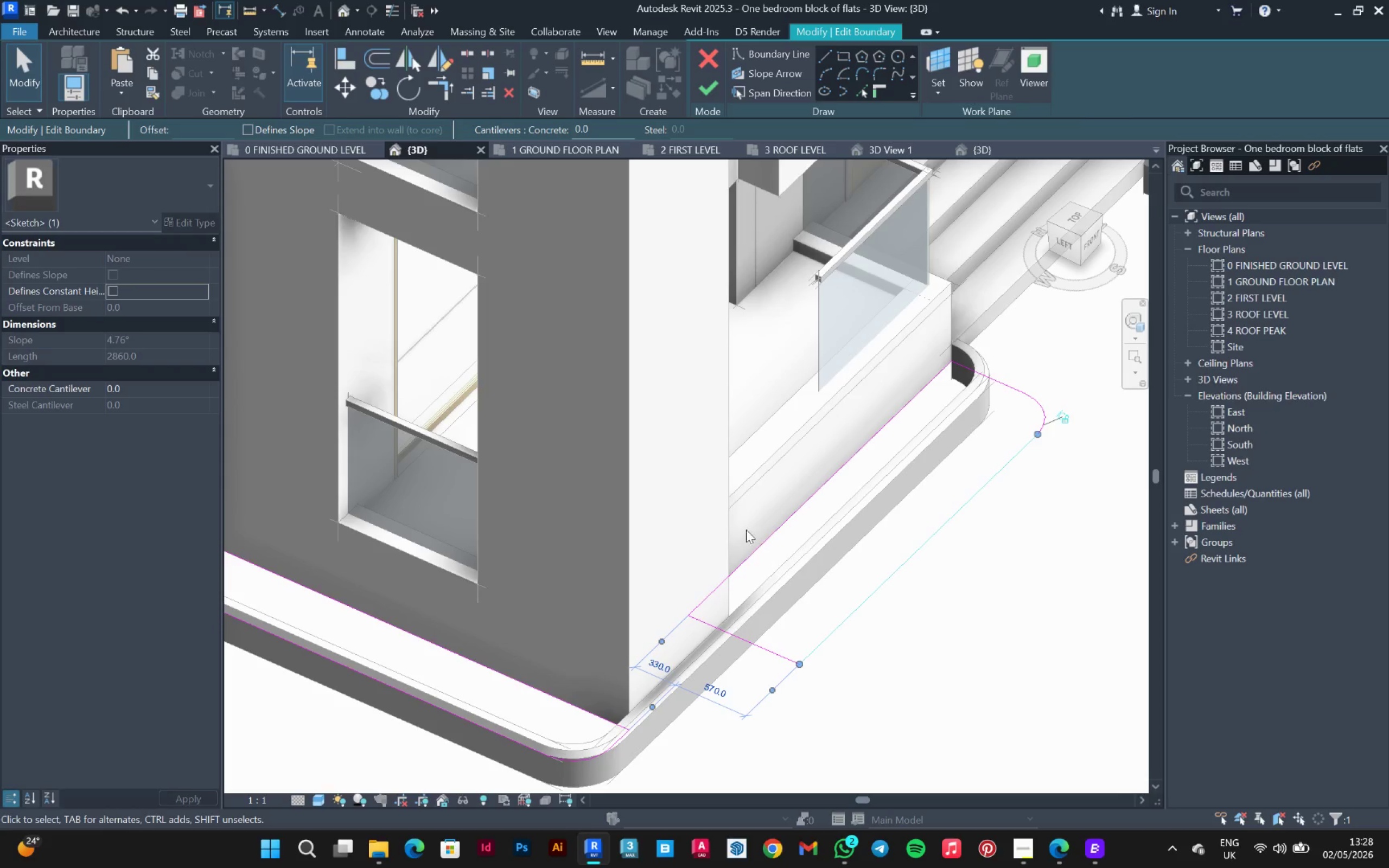 
left_click_drag(start_coordinate=[737, 520], to_coordinate=[351, 59])
 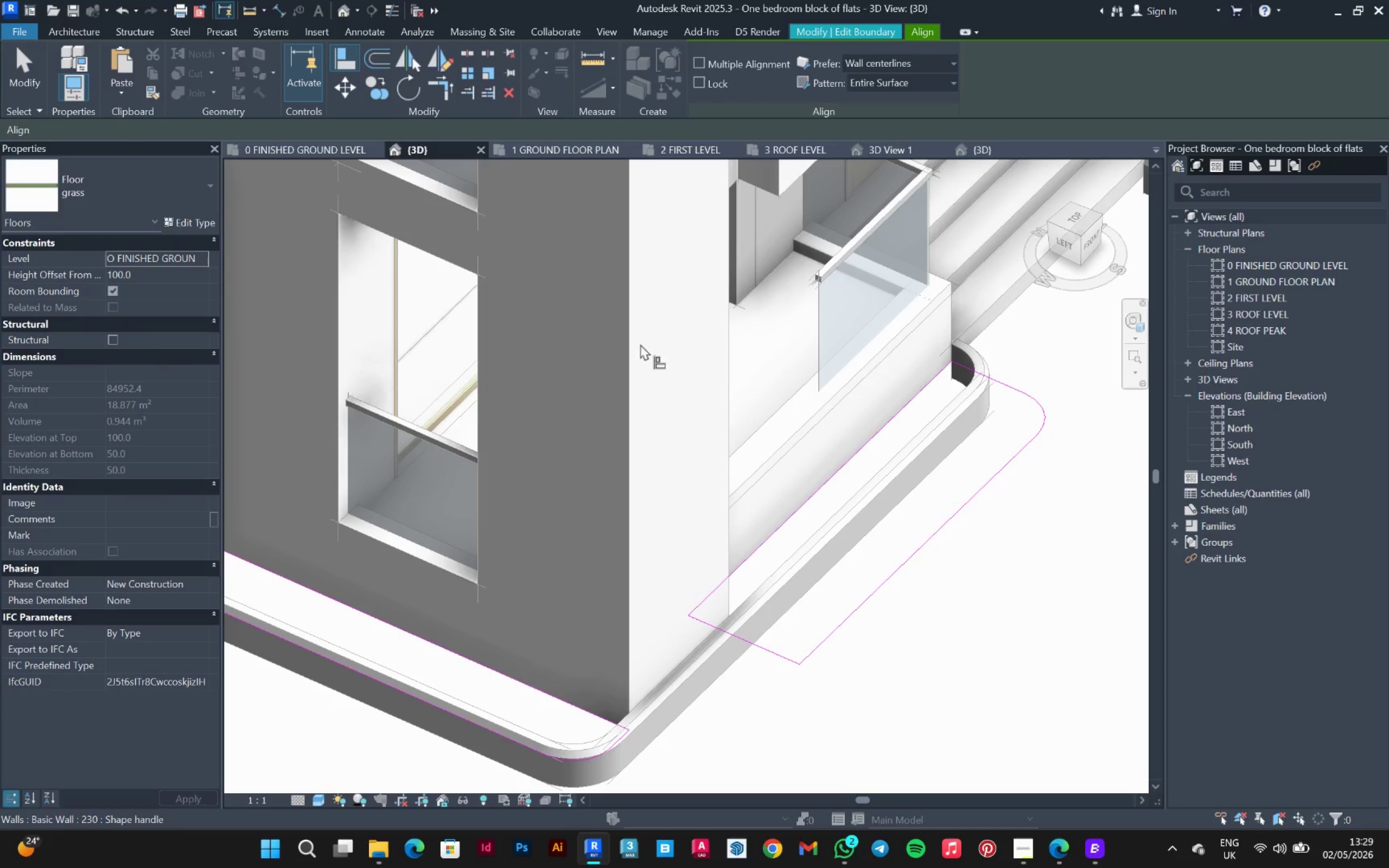 
left_click([351, 59])
 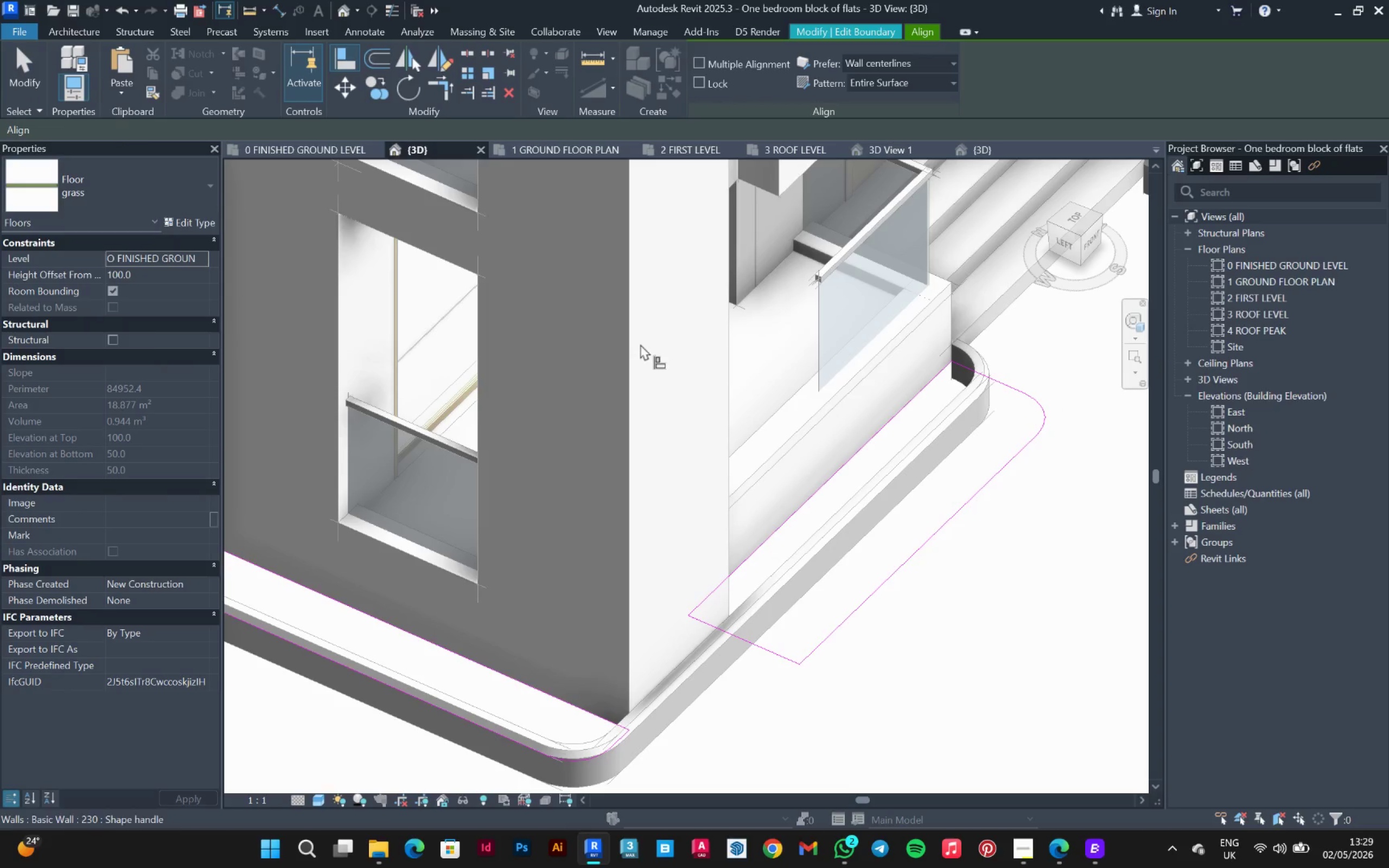 
left_click([890, 571])
 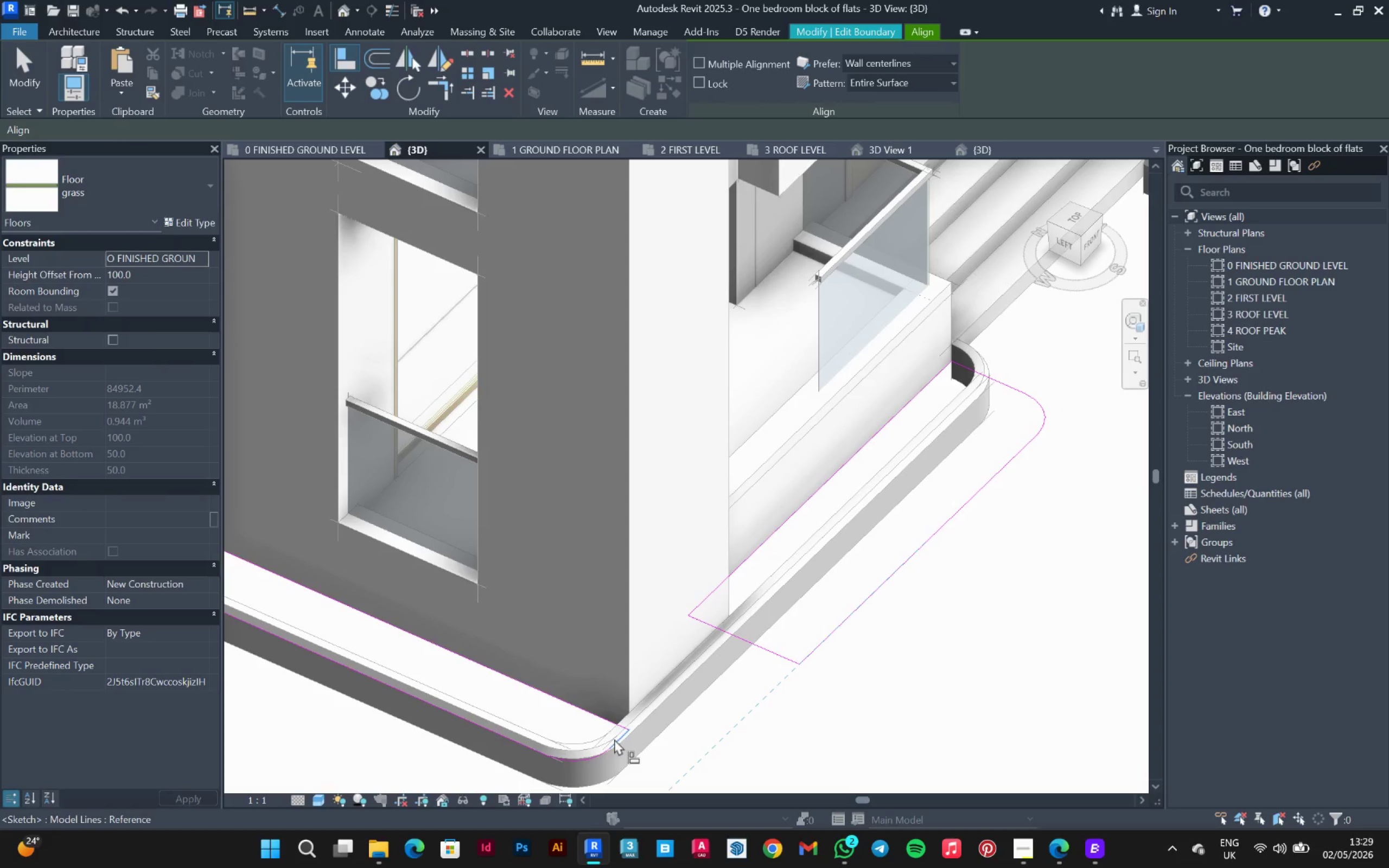 
left_click([614, 739])
 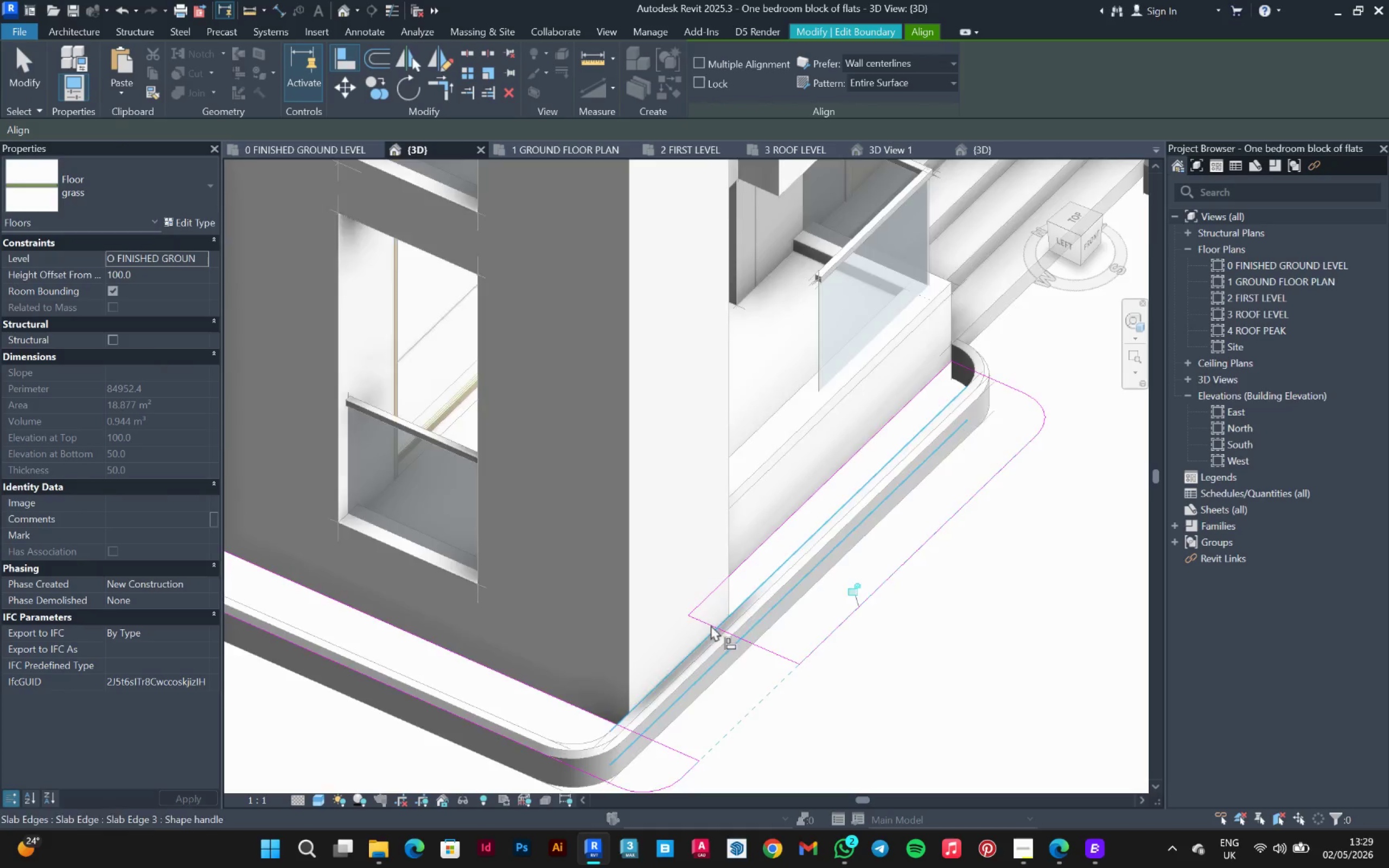 
scroll: coordinate [756, 596], scroll_direction: down, amount: 8.0
 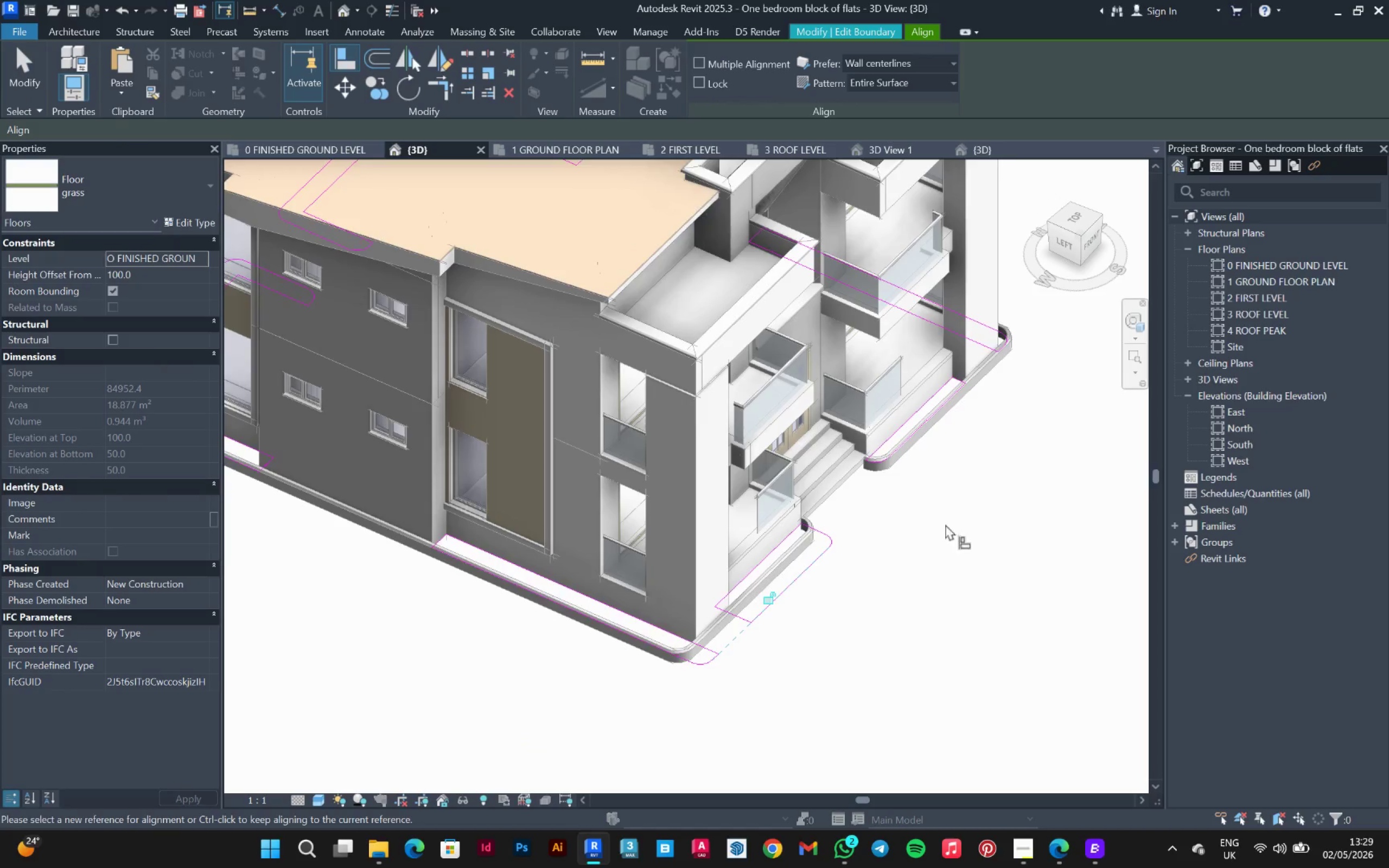 
scroll: coordinate [945, 476], scroll_direction: up, amount: 2.0
 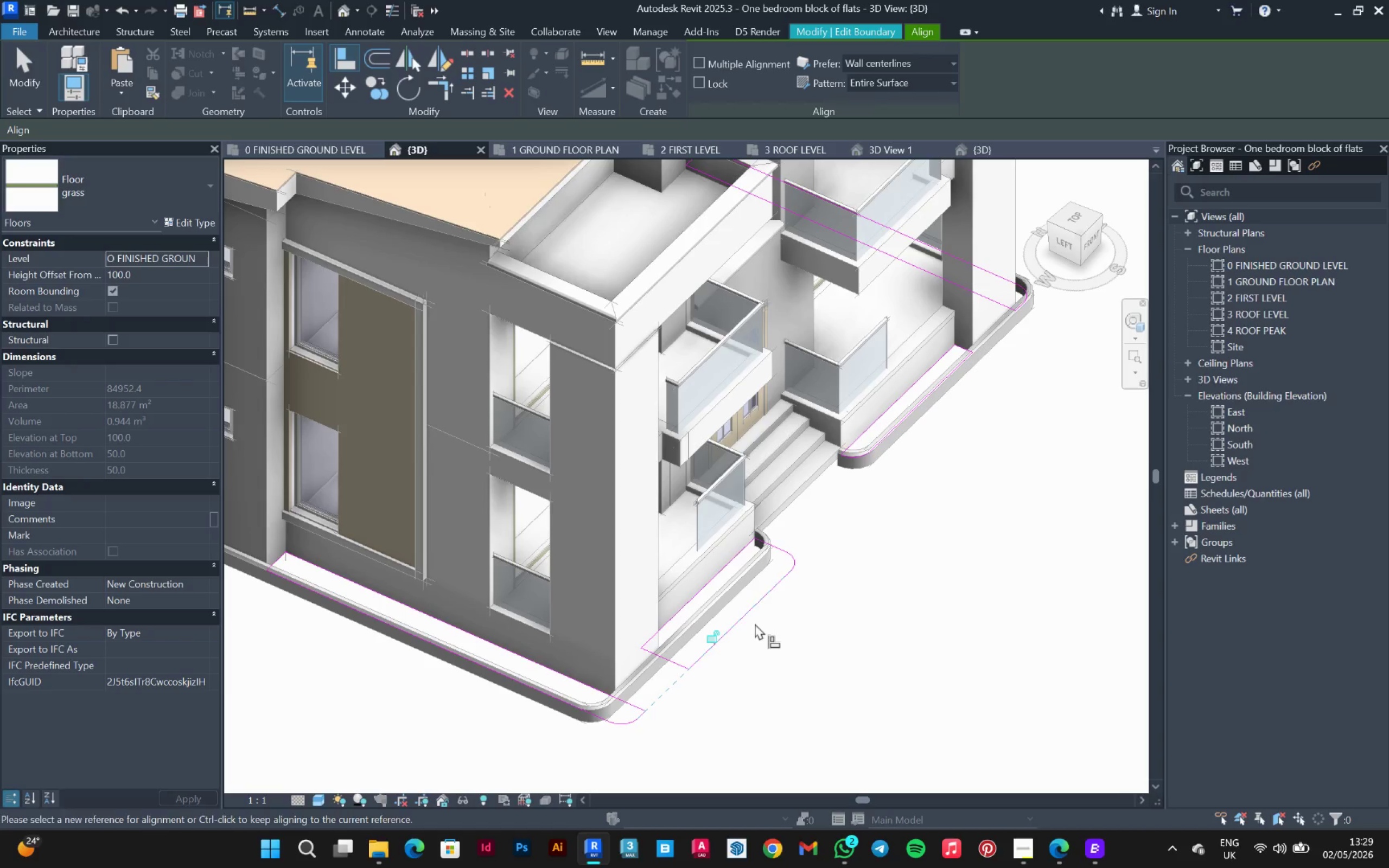 
left_click([754, 615])
 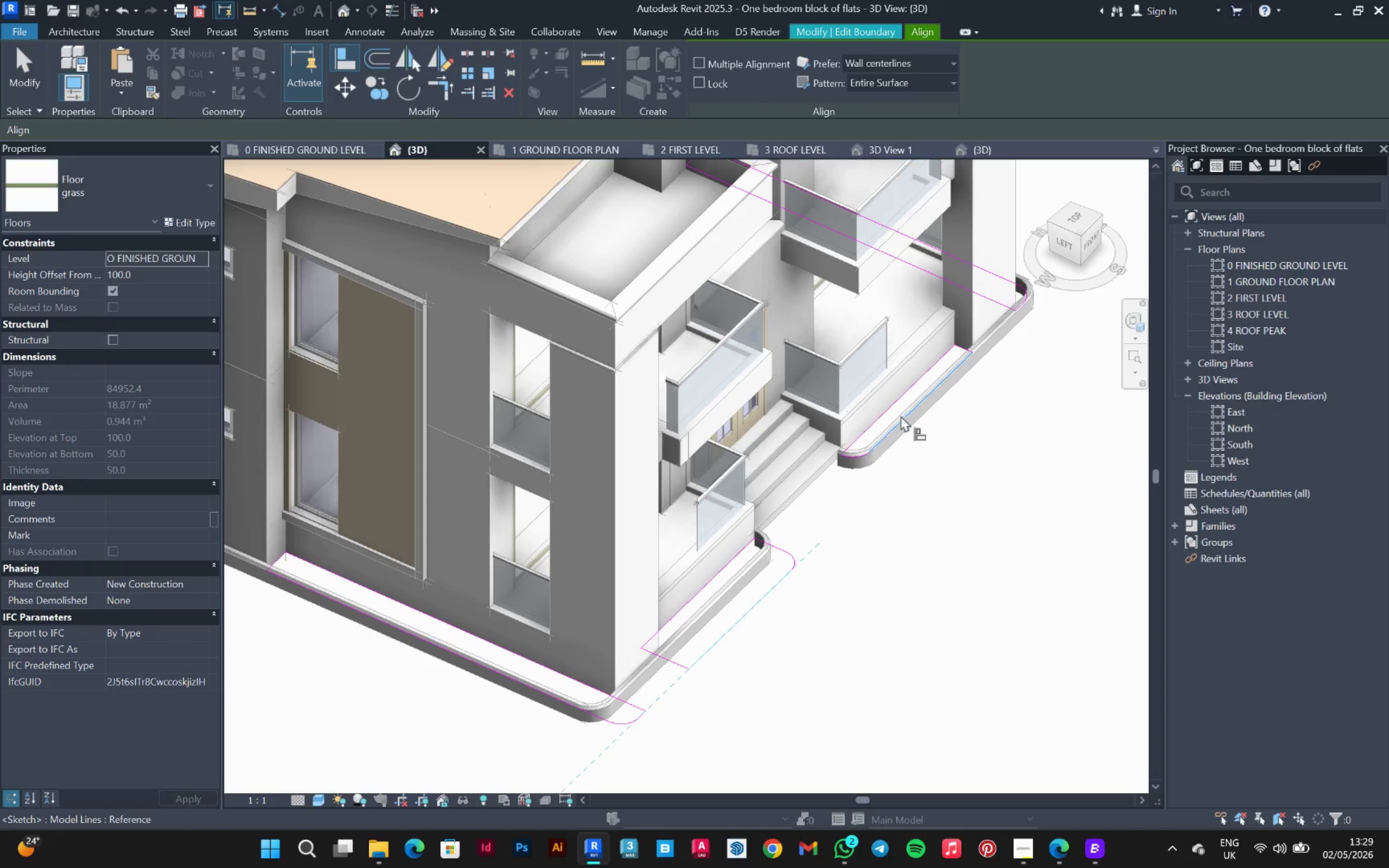 
left_click([901, 416])
 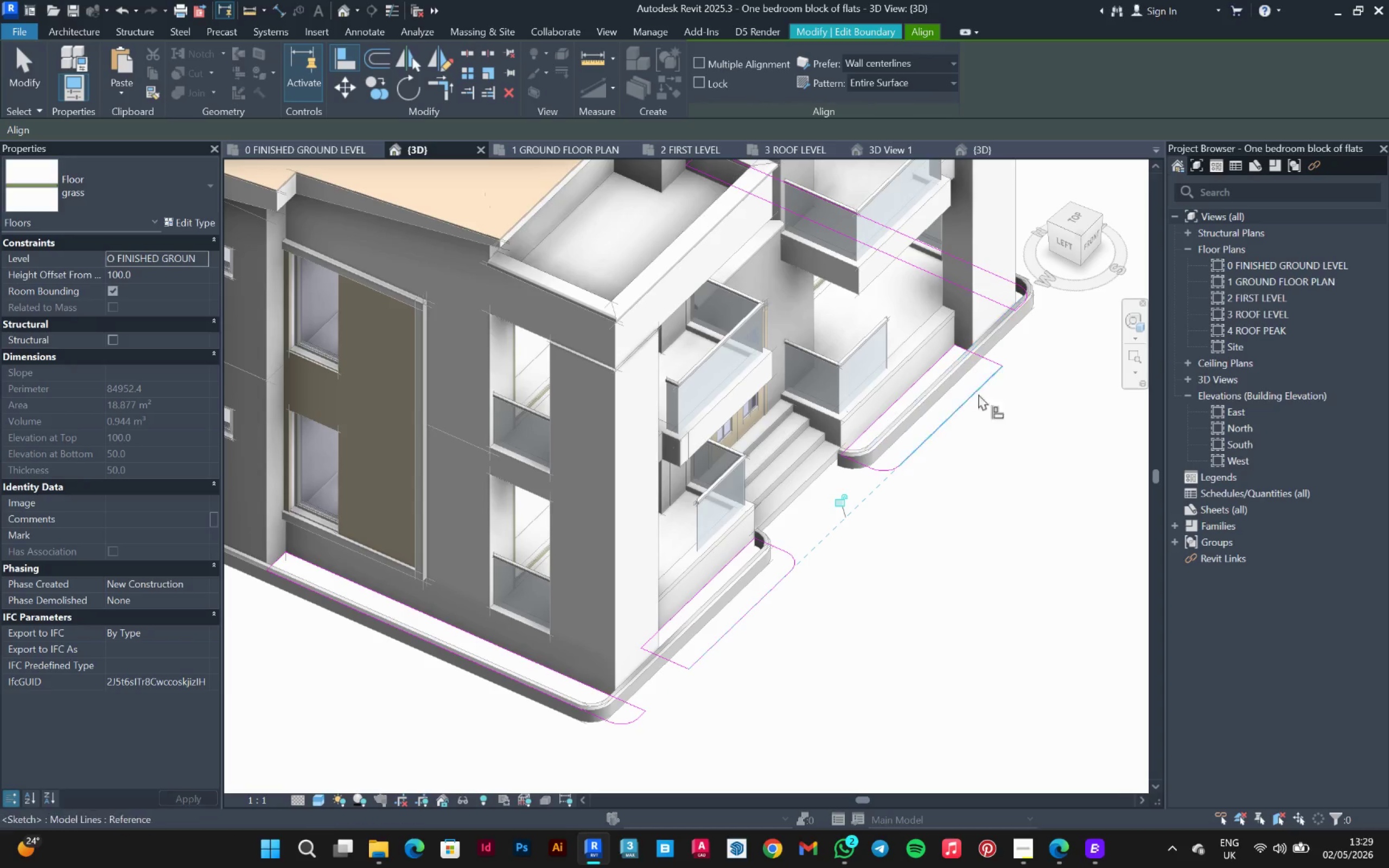 
scroll: coordinate [1022, 303], scroll_direction: up, amount: 4.0
 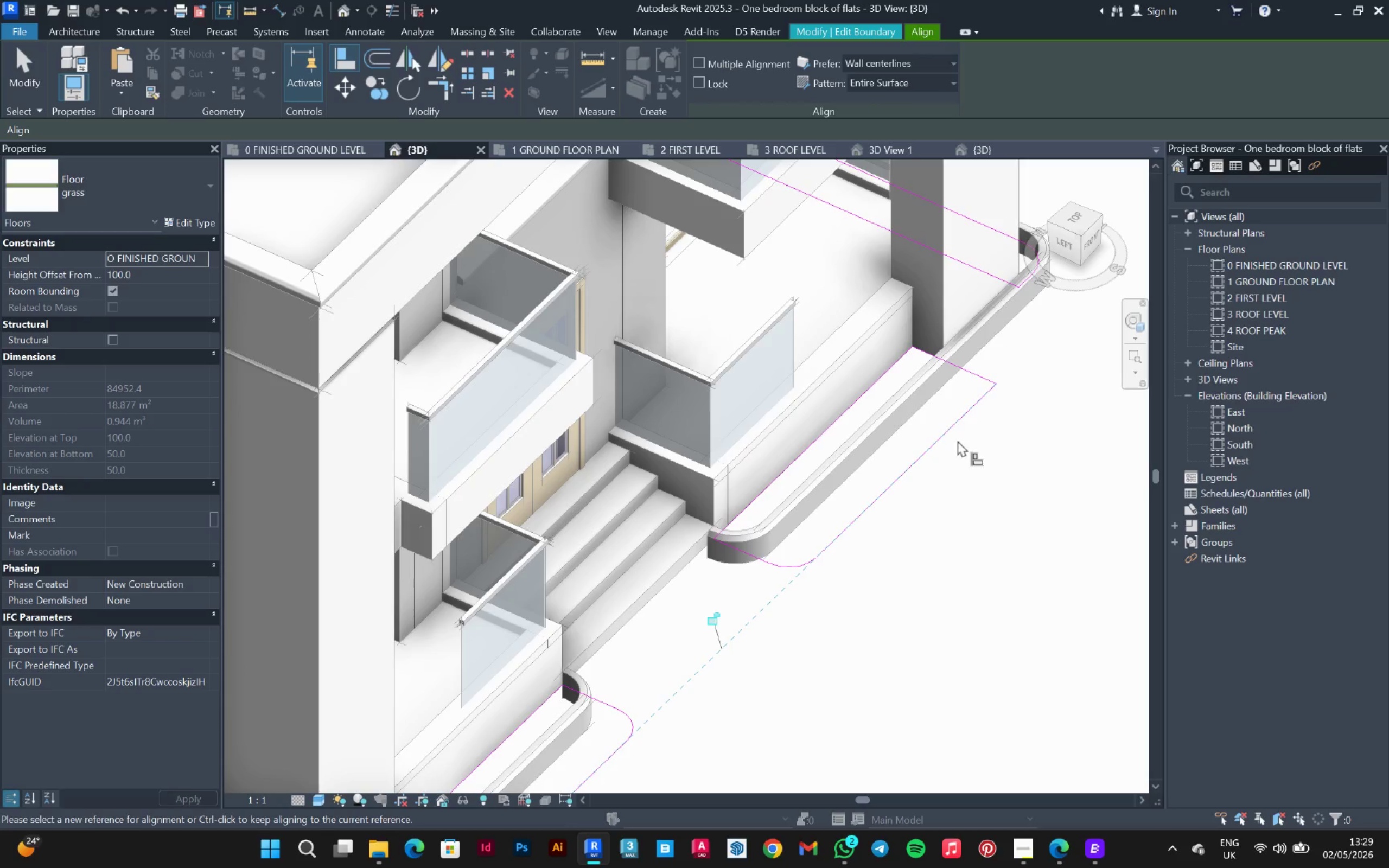 
left_click([950, 438])
 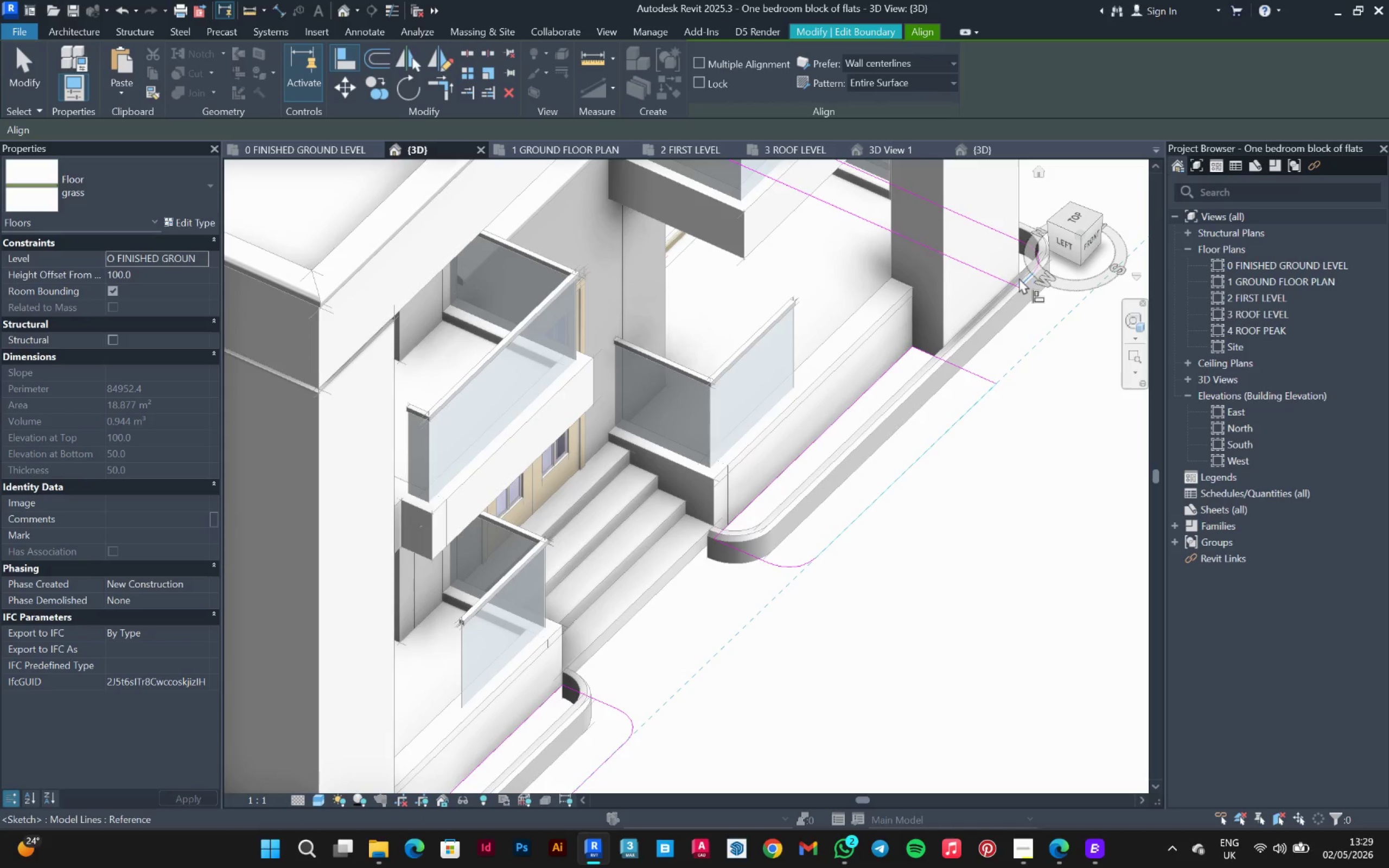 
left_click([1023, 278])
 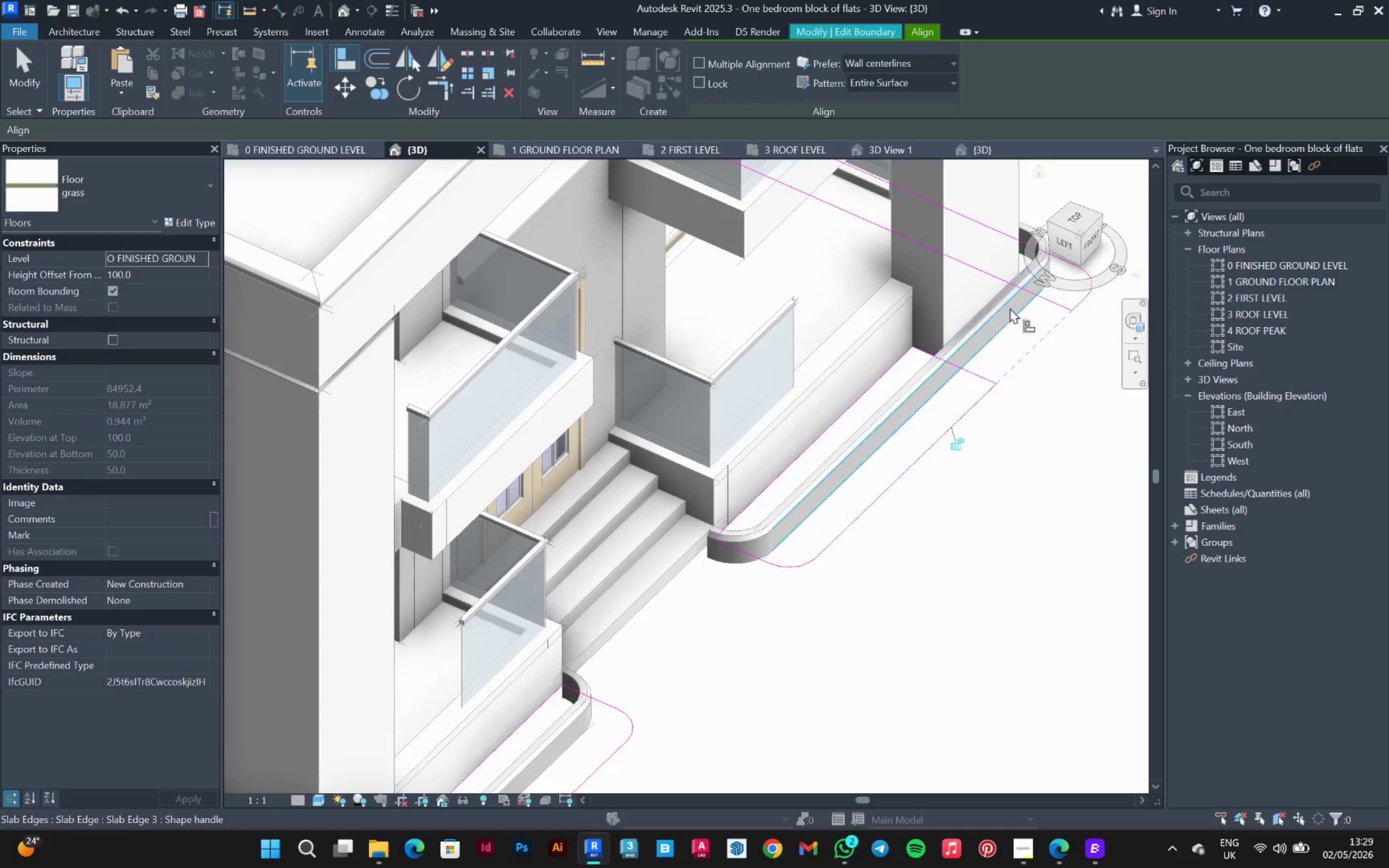 
scroll: coordinate [971, 369], scroll_direction: down, amount: 3.0
 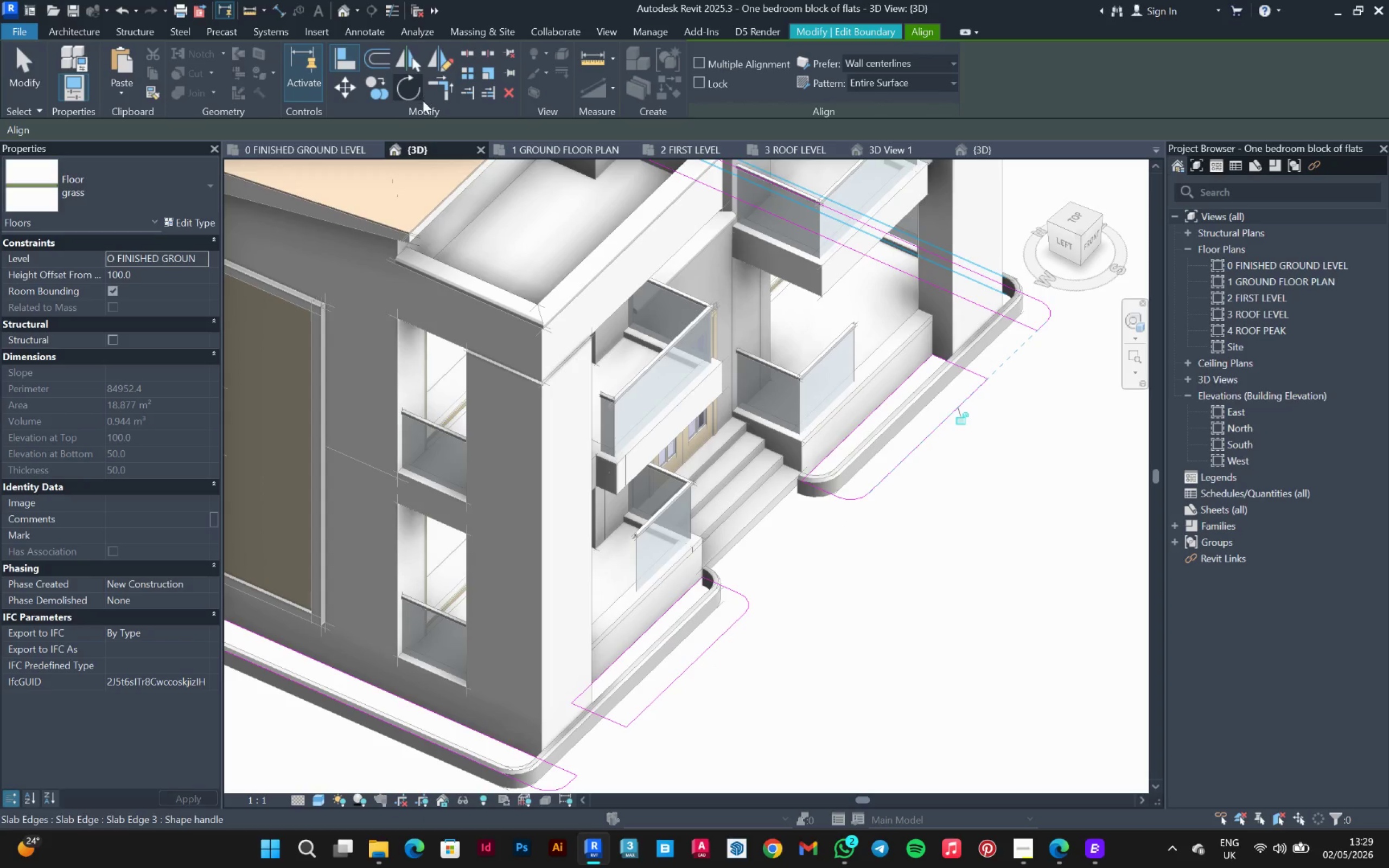 
key(Escape)
 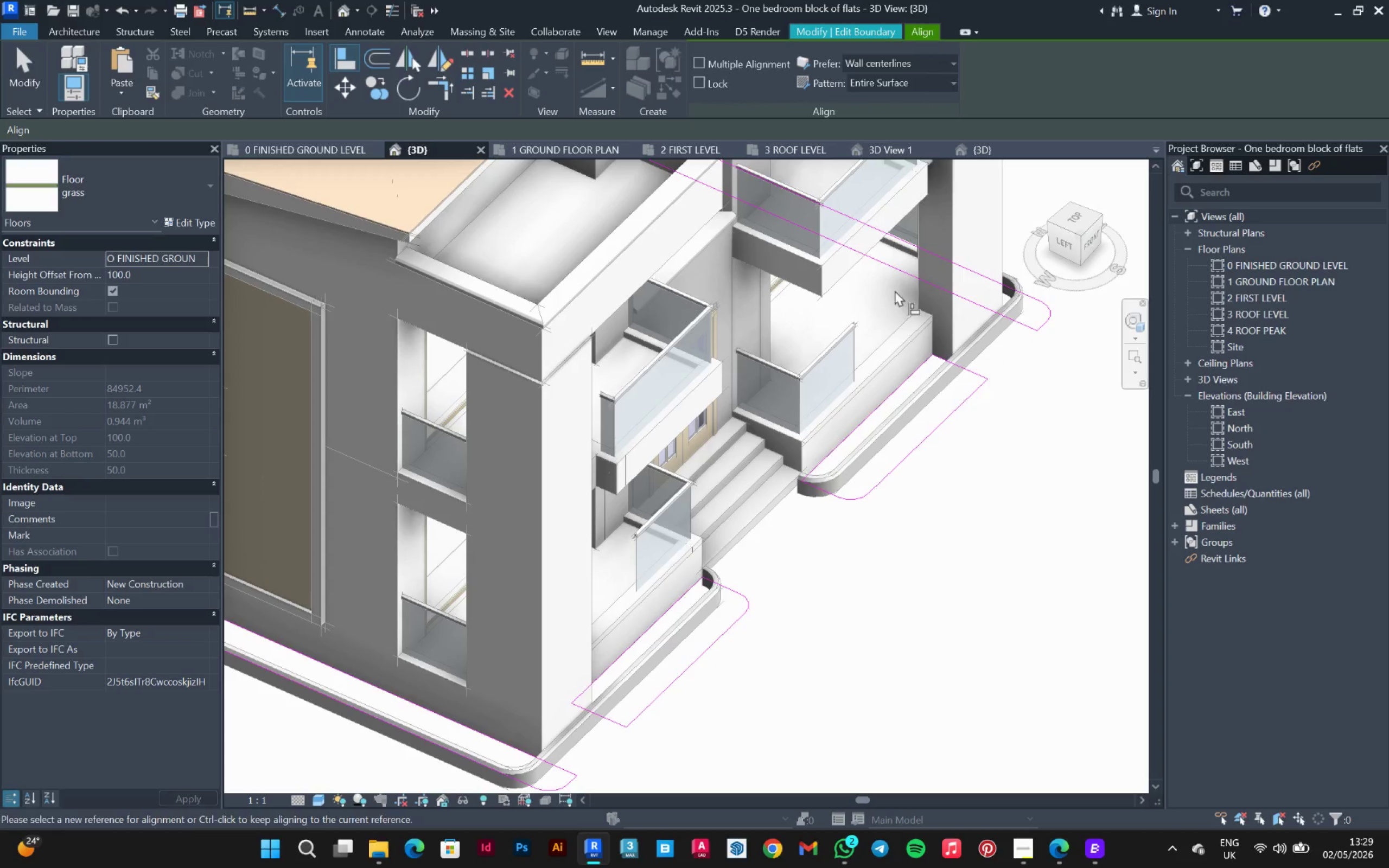 
key(Escape)
 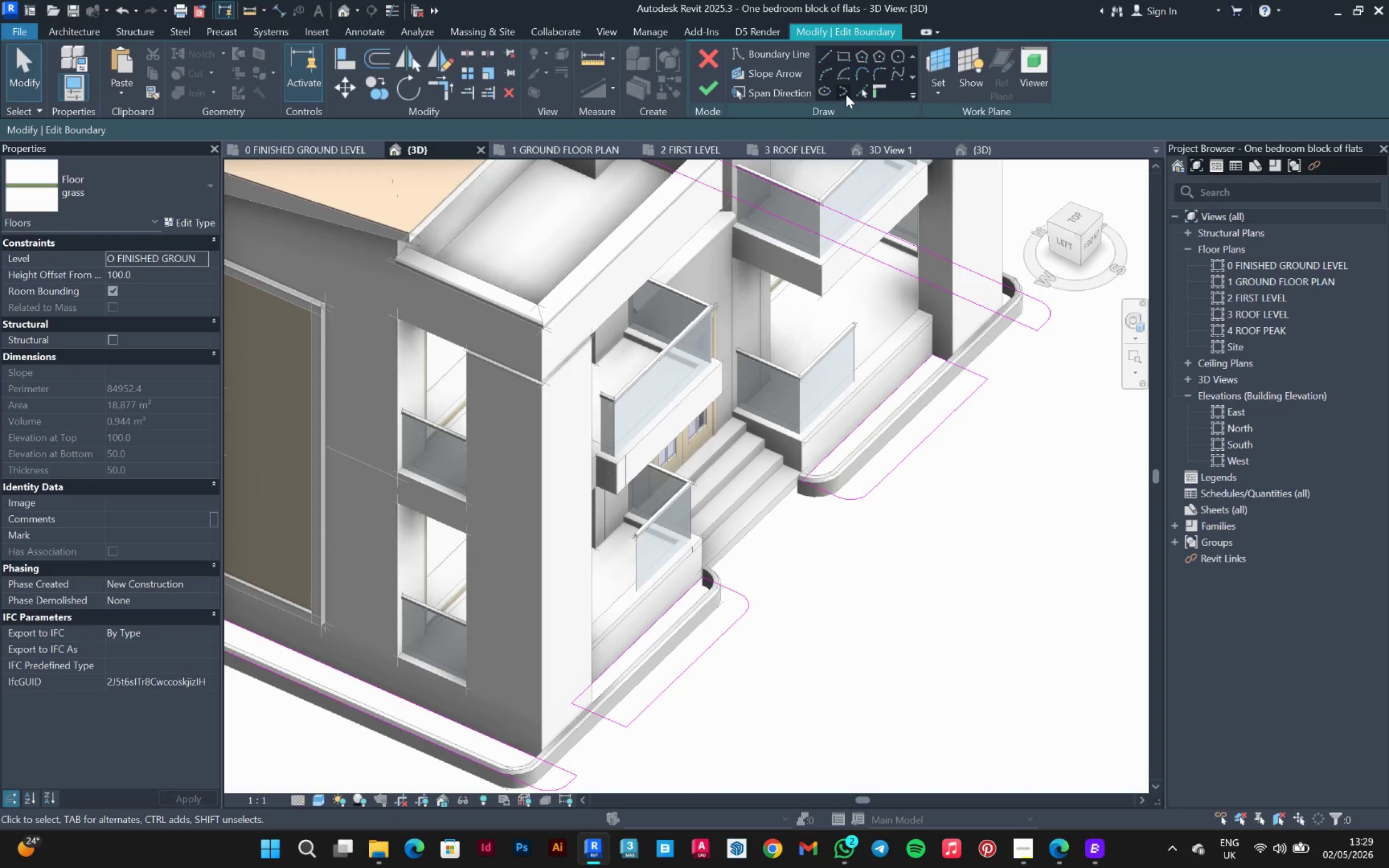 
left_click([858, 88])
 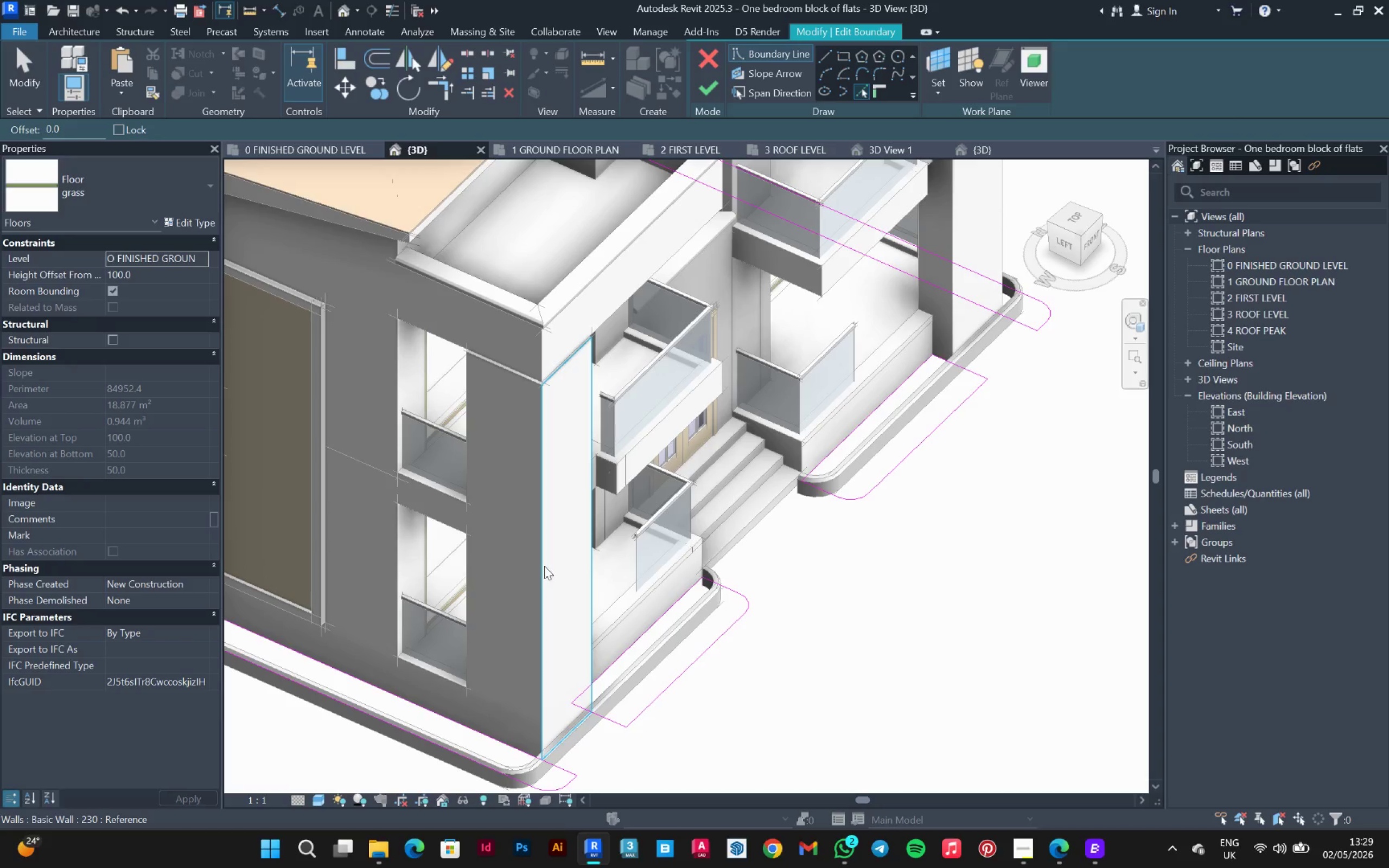 
left_click([545, 566])
 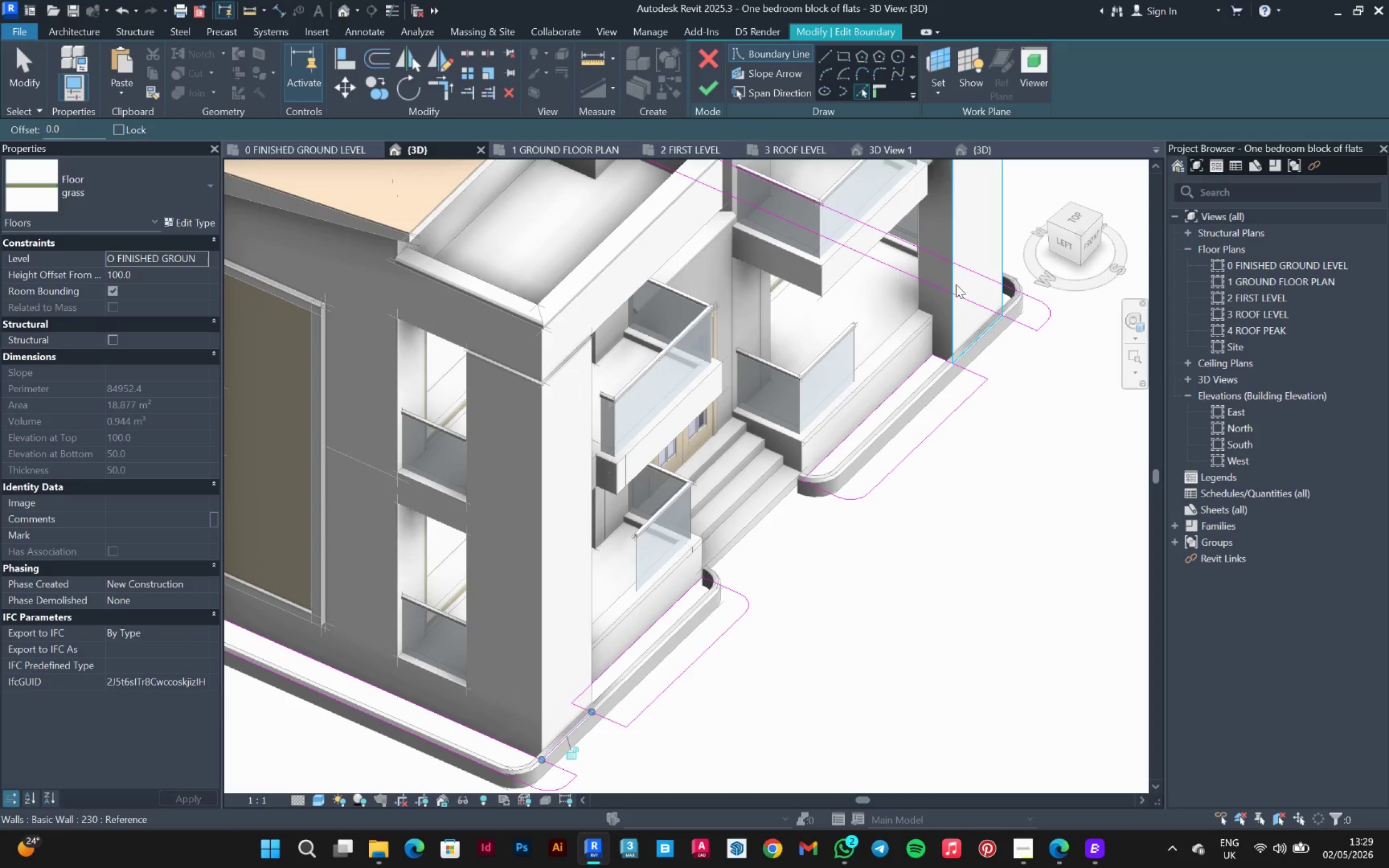 
left_click([955, 283])
 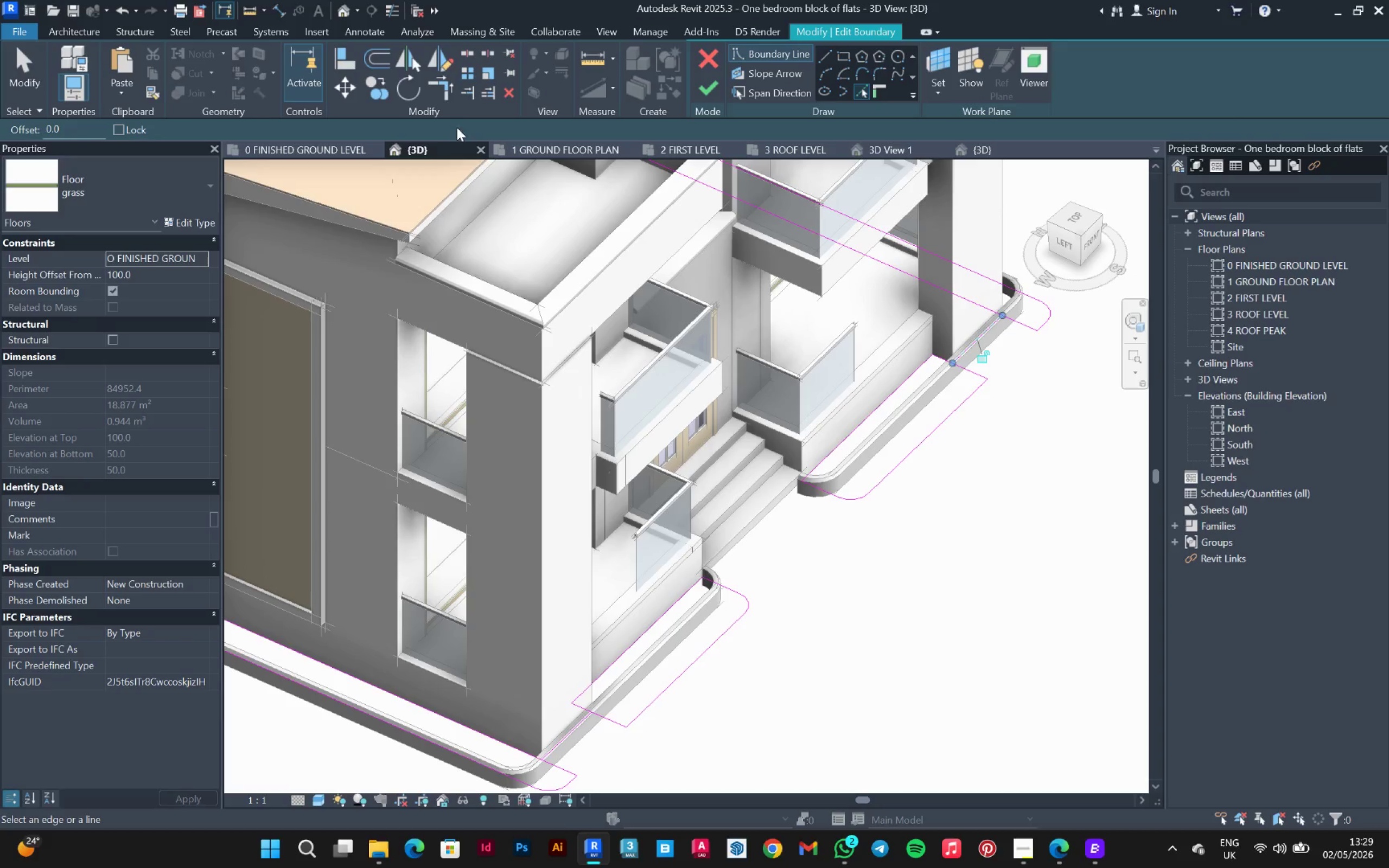 
left_click([443, 90])
 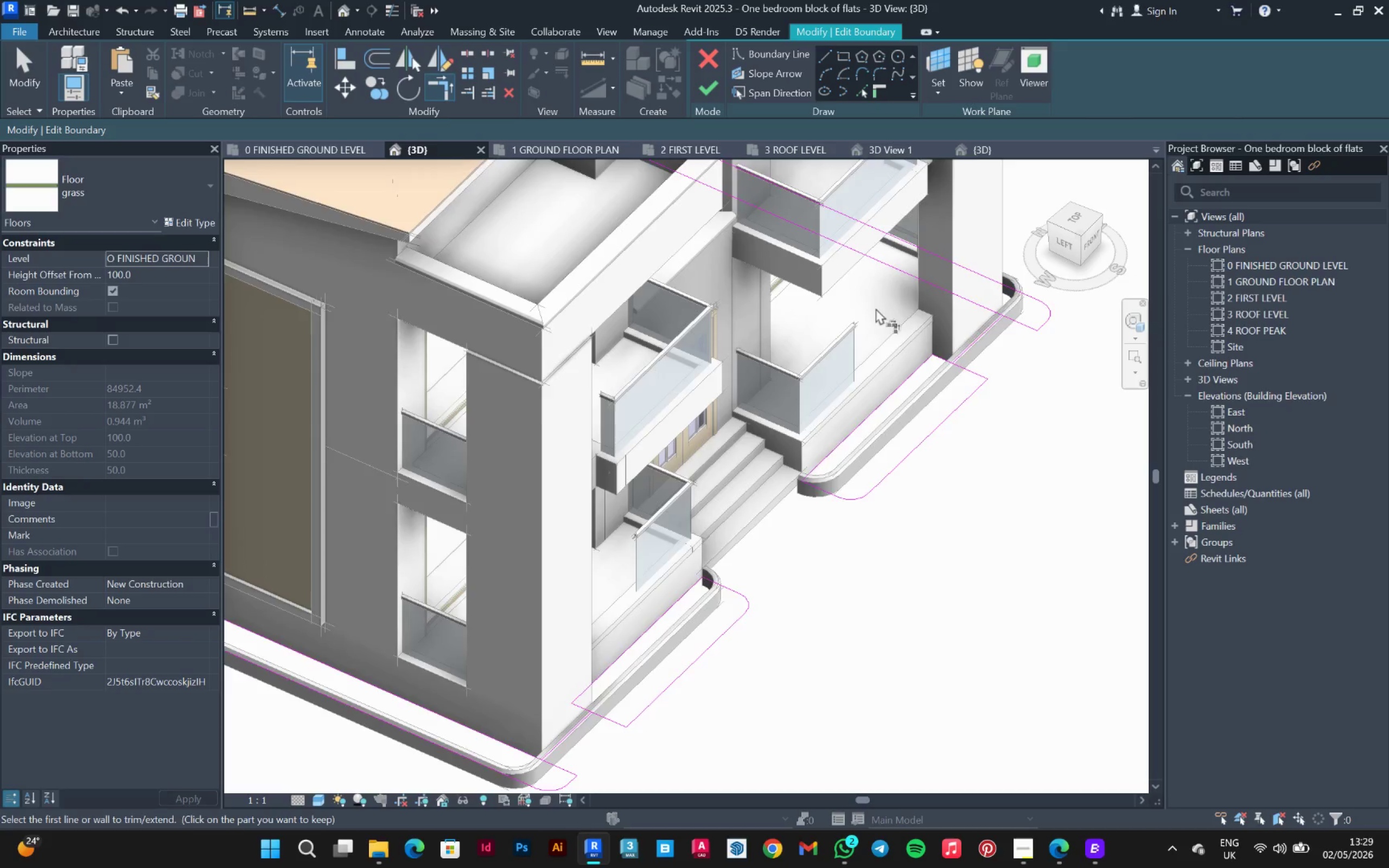 
scroll: coordinate [903, 321], scroll_direction: up, amount: 2.0
 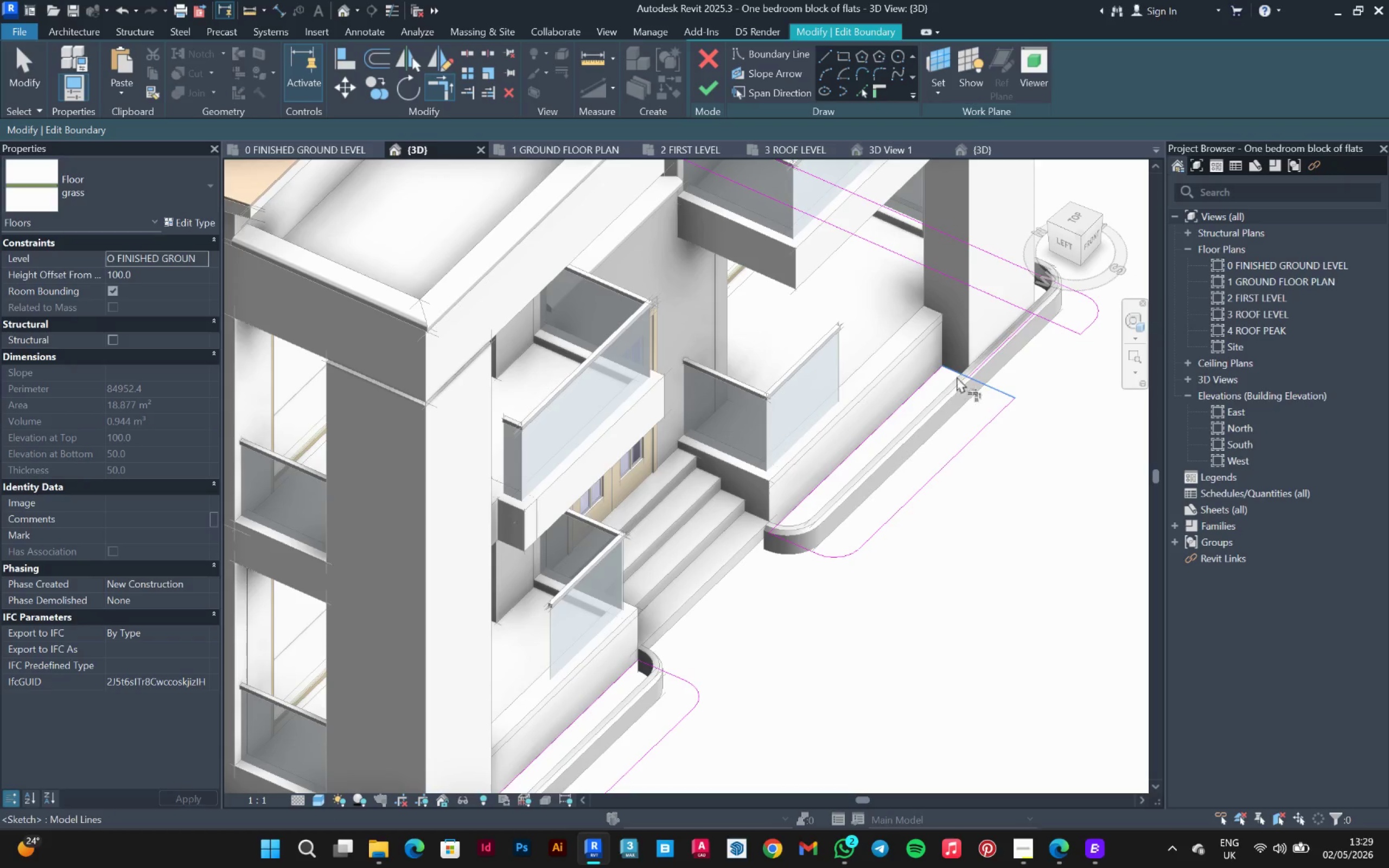 
left_click([957, 372])
 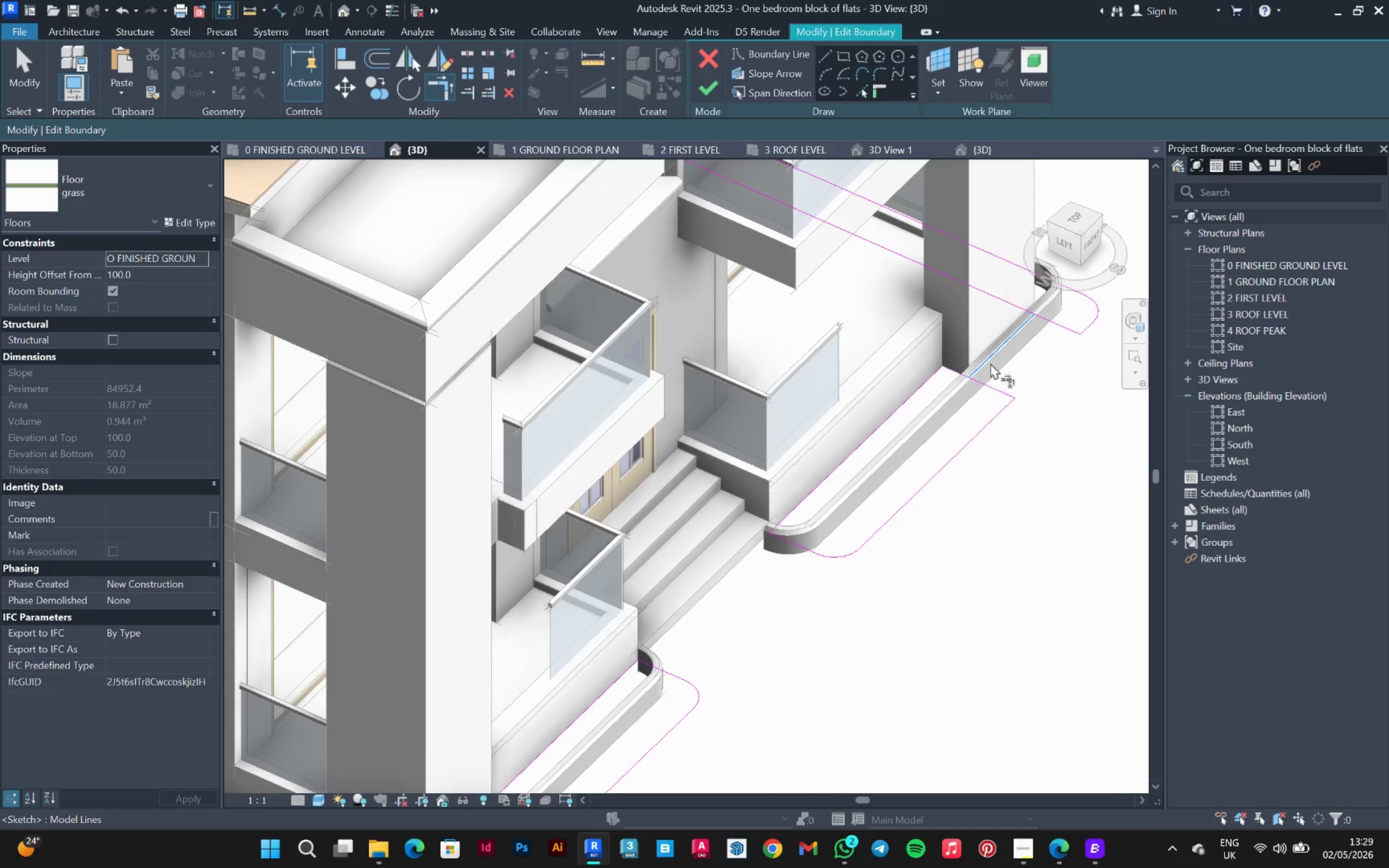 
left_click([990, 363])
 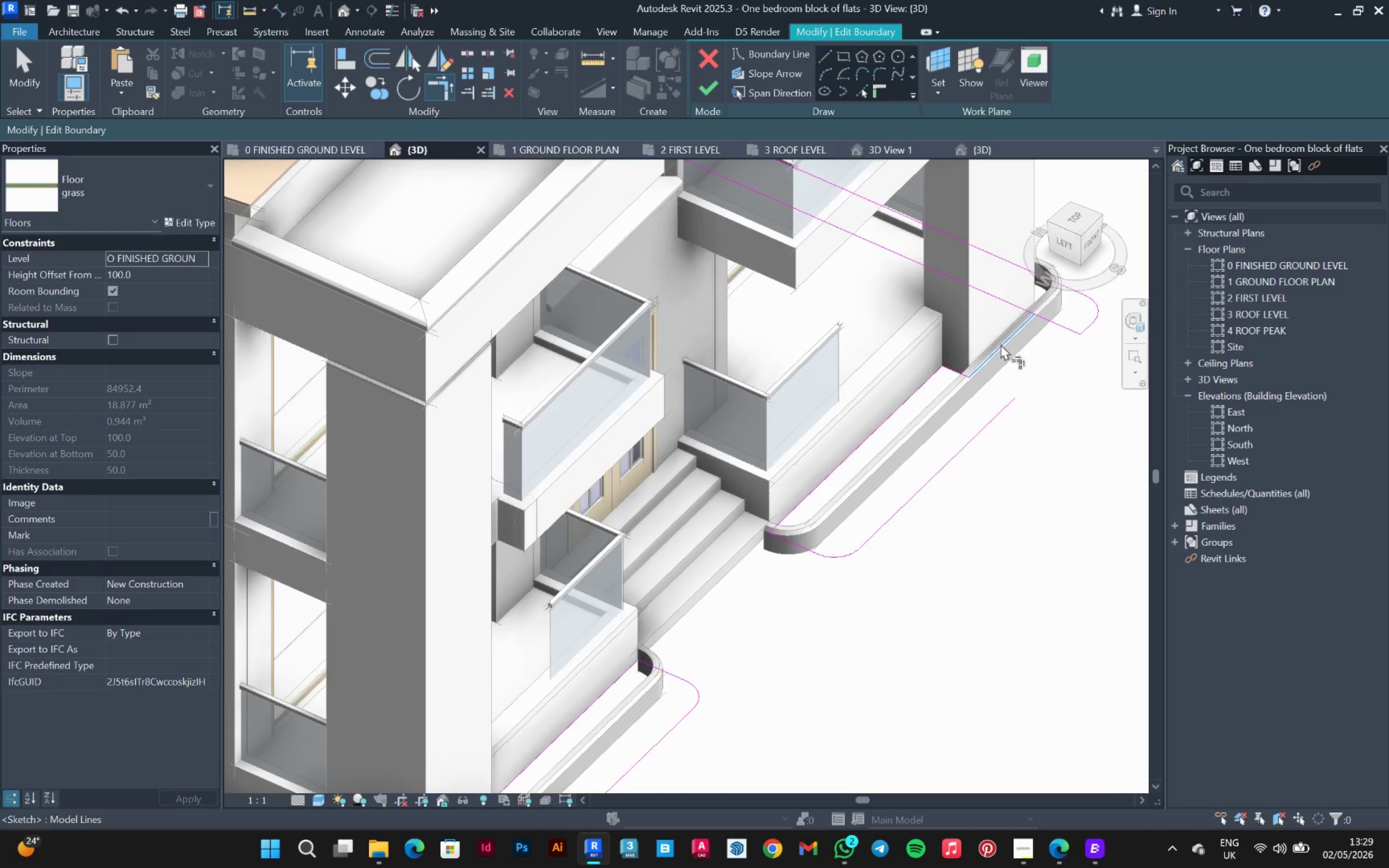 
left_click([1001, 344])
 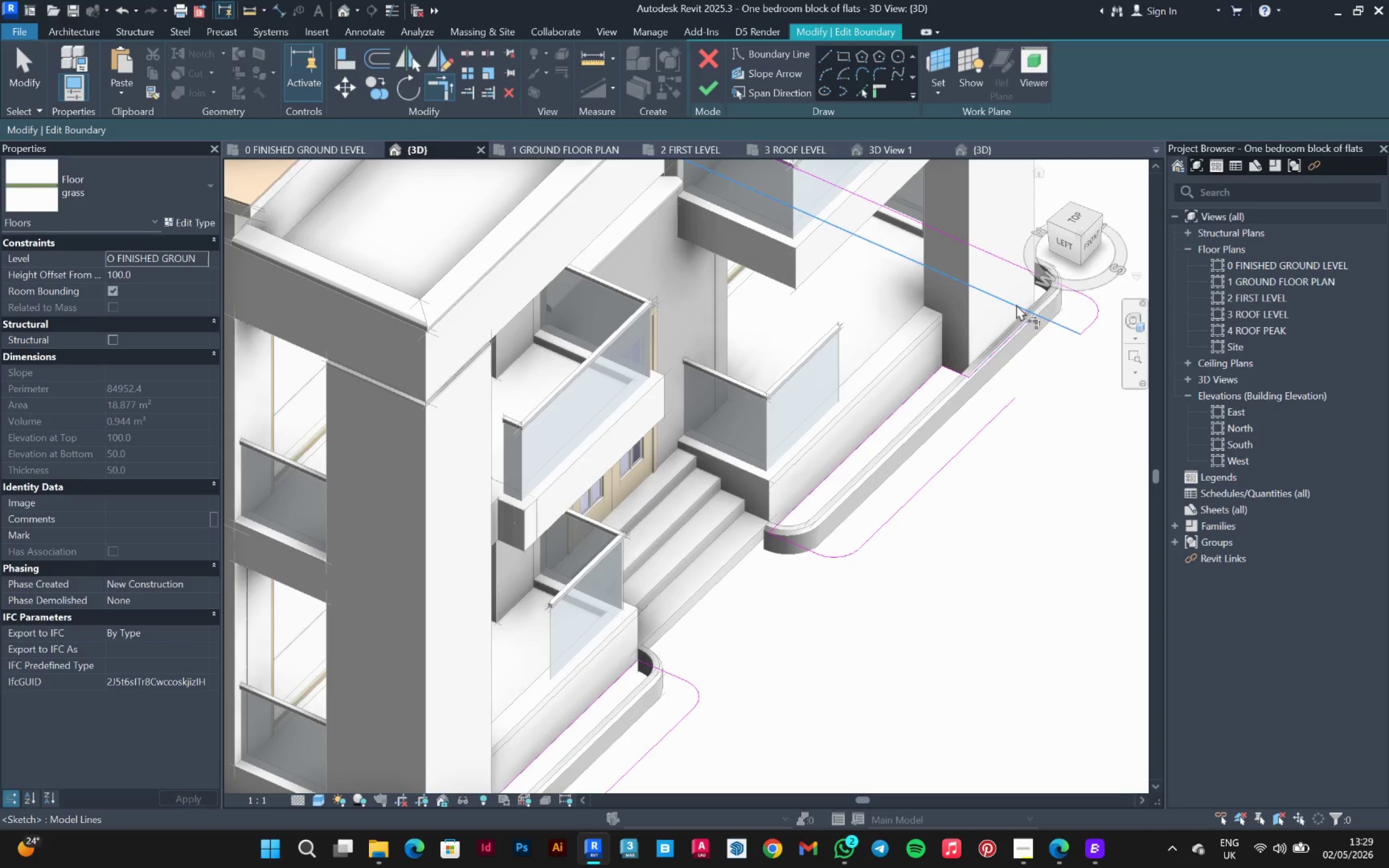 
left_click([1016, 304])
 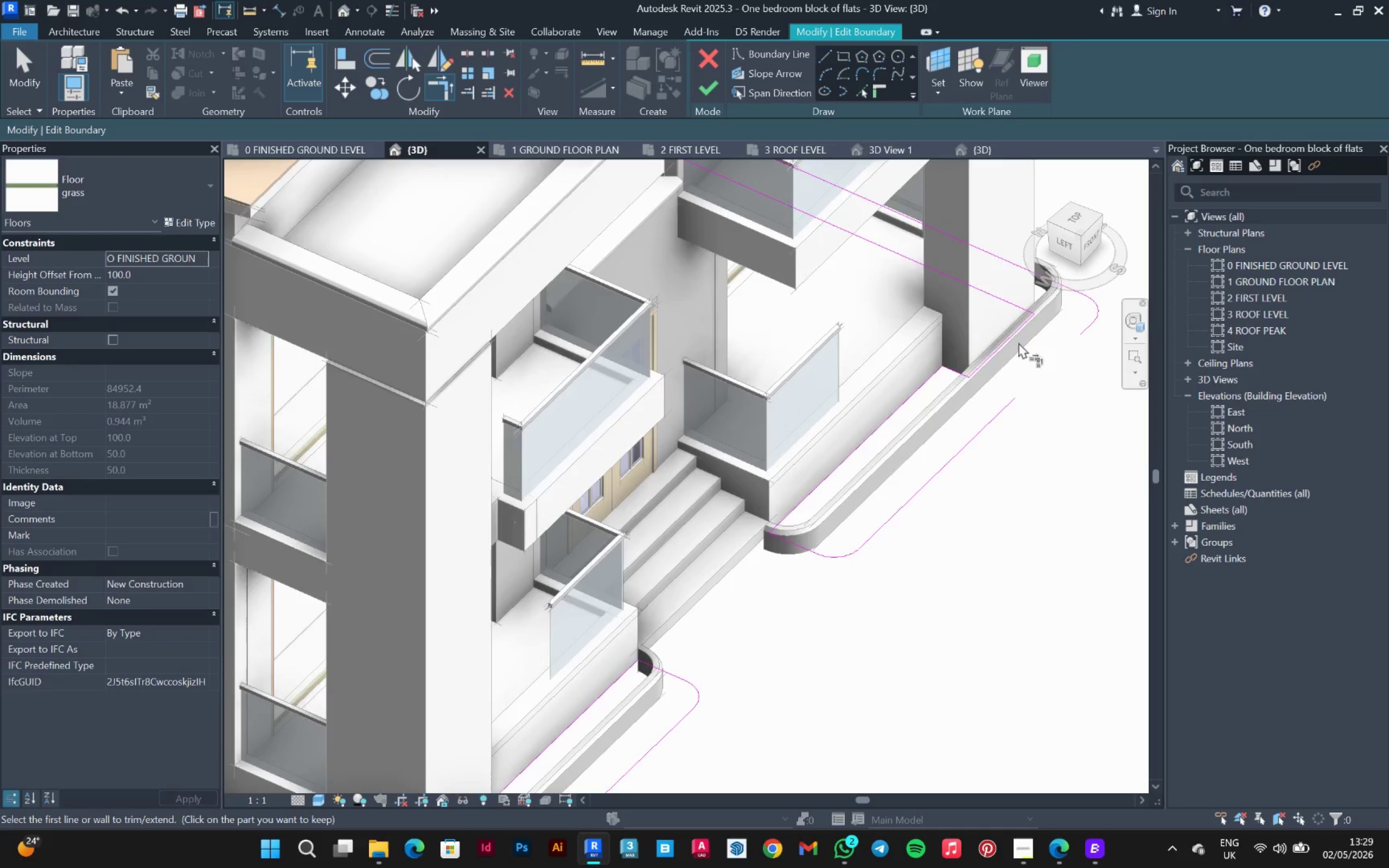 
scroll: coordinate [1018, 342], scroll_direction: down, amount: 3.0
 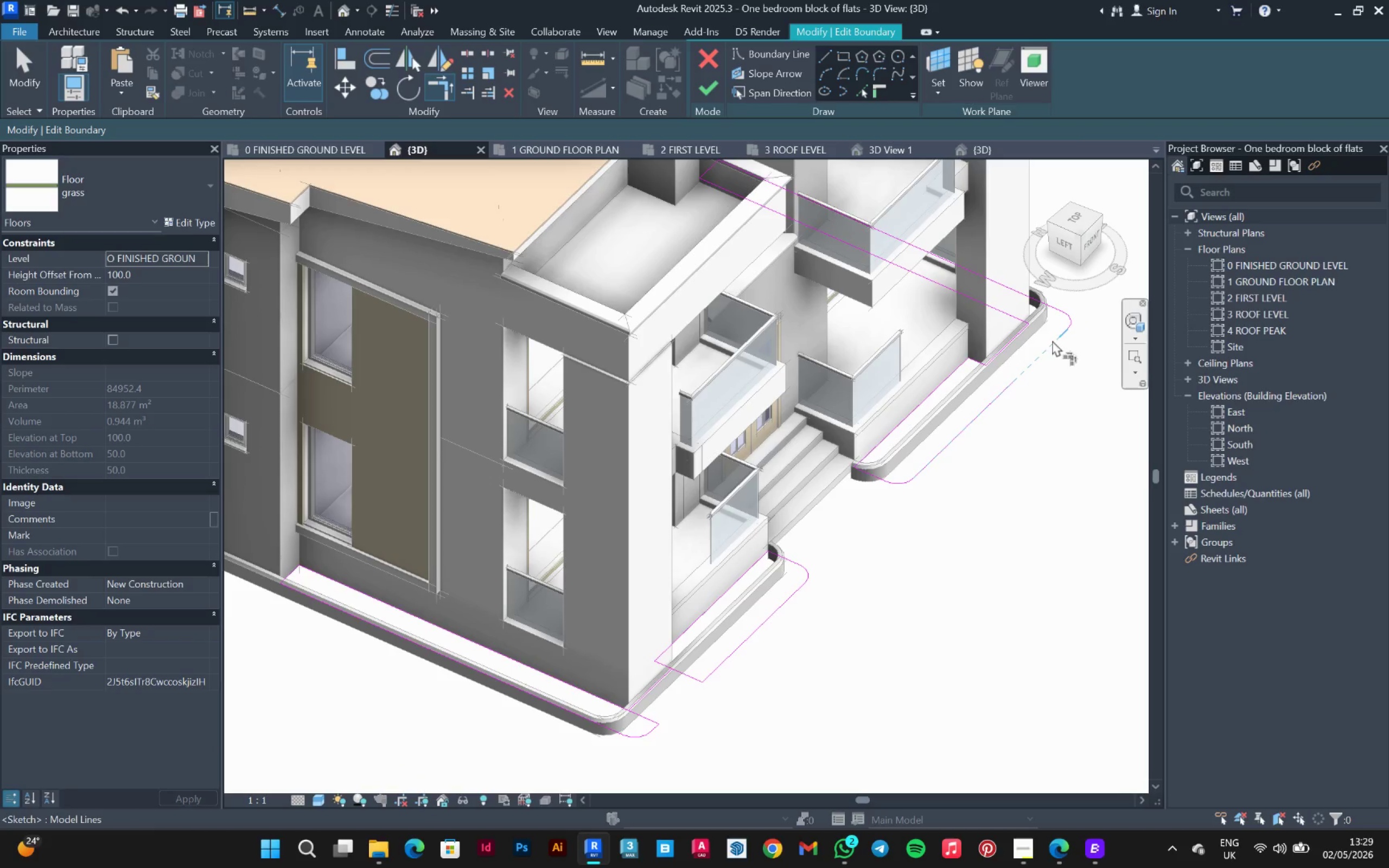 
left_click([1053, 339])
 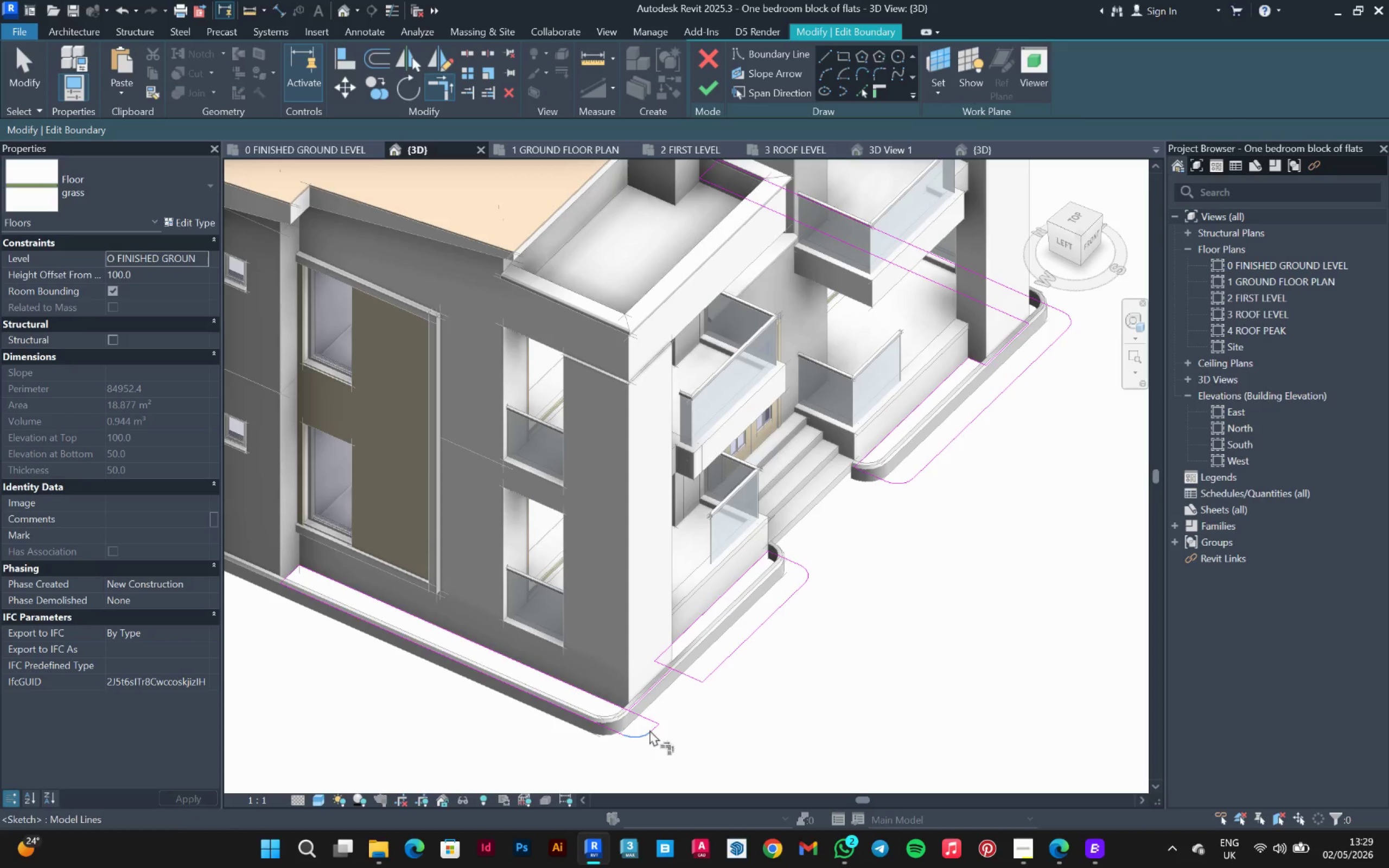 
left_click([650, 729])
 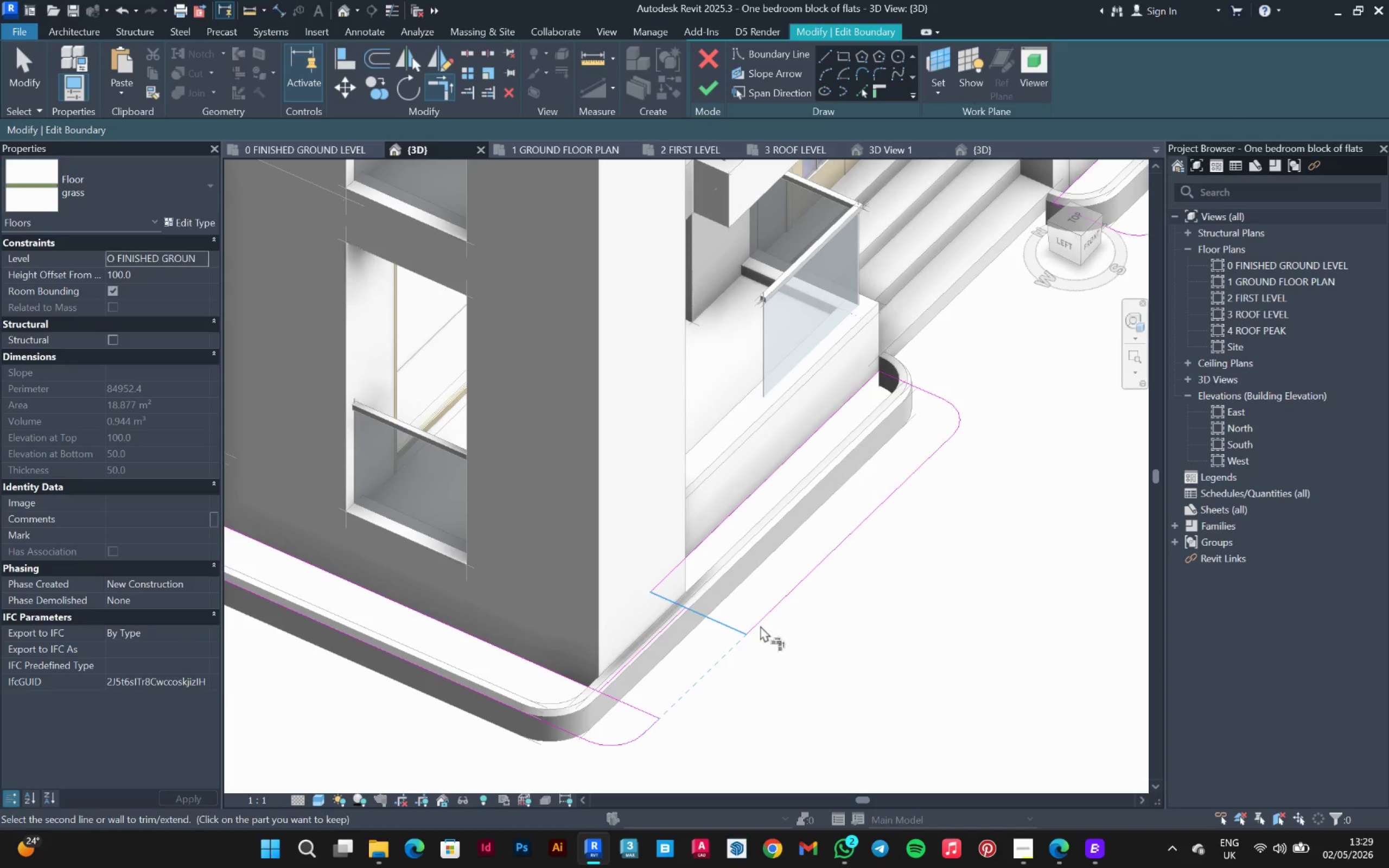 
scroll: coordinate [659, 729], scroll_direction: up, amount: 5.0
 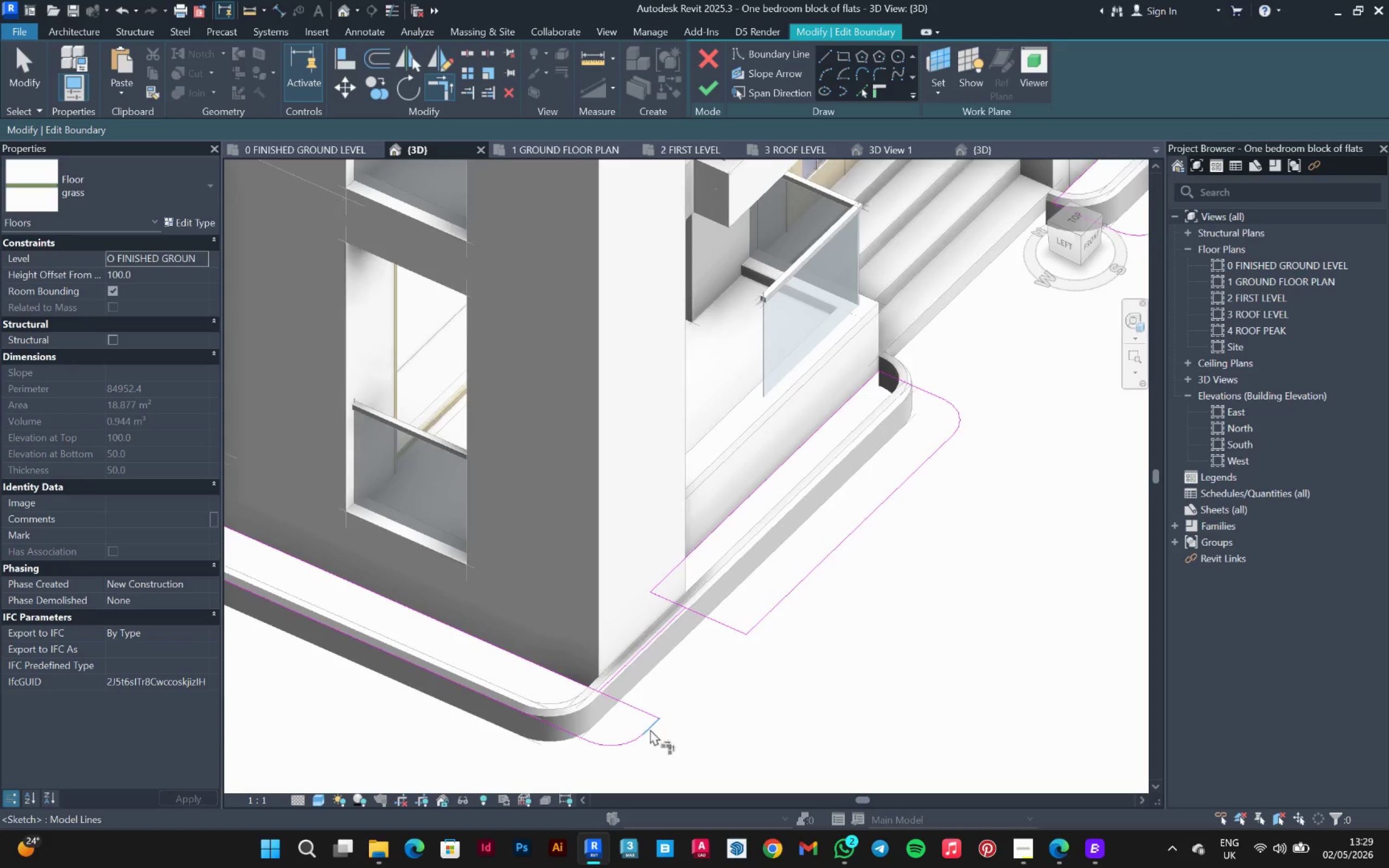 
left_click([776, 602])
 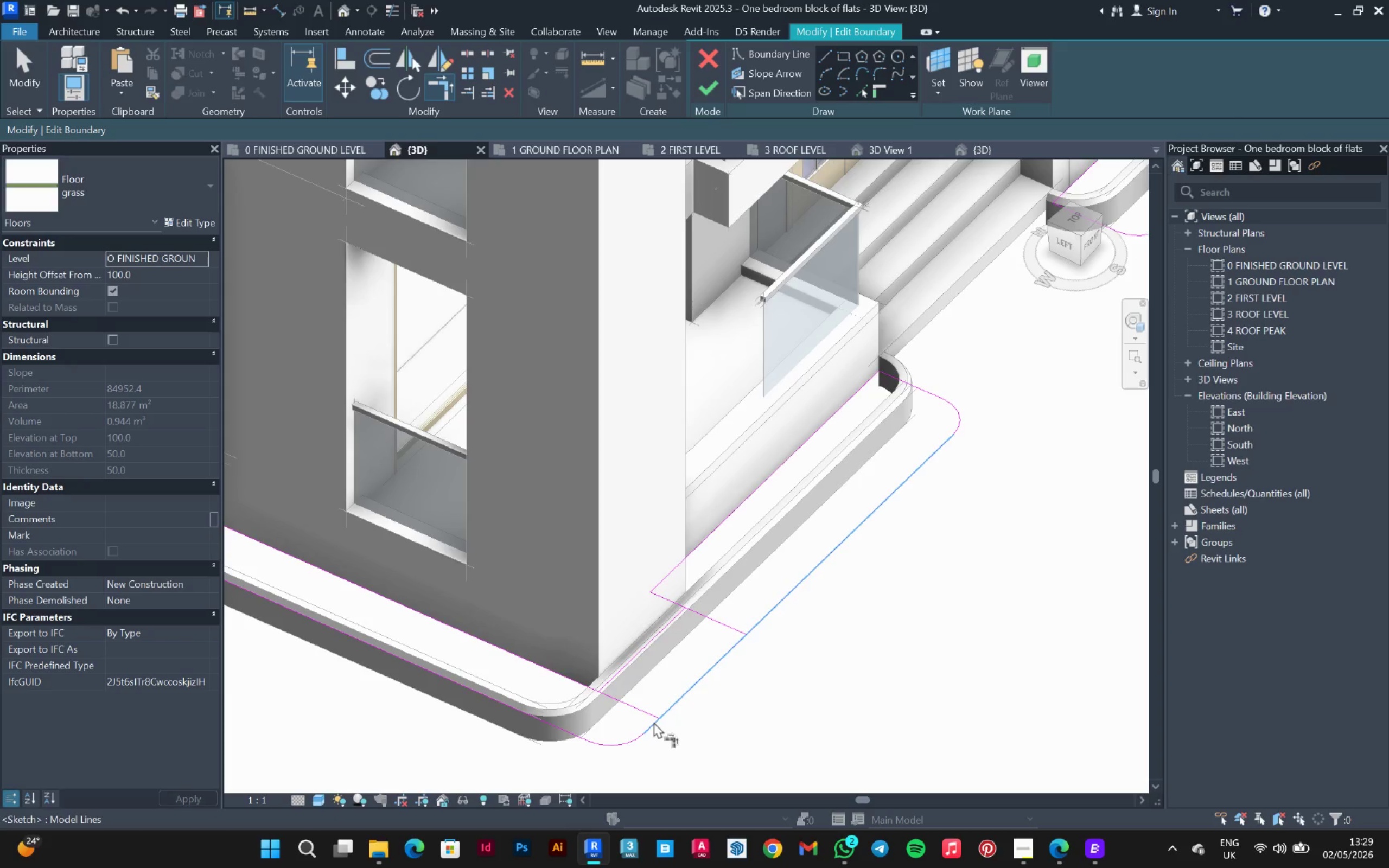 
key(Escape)
 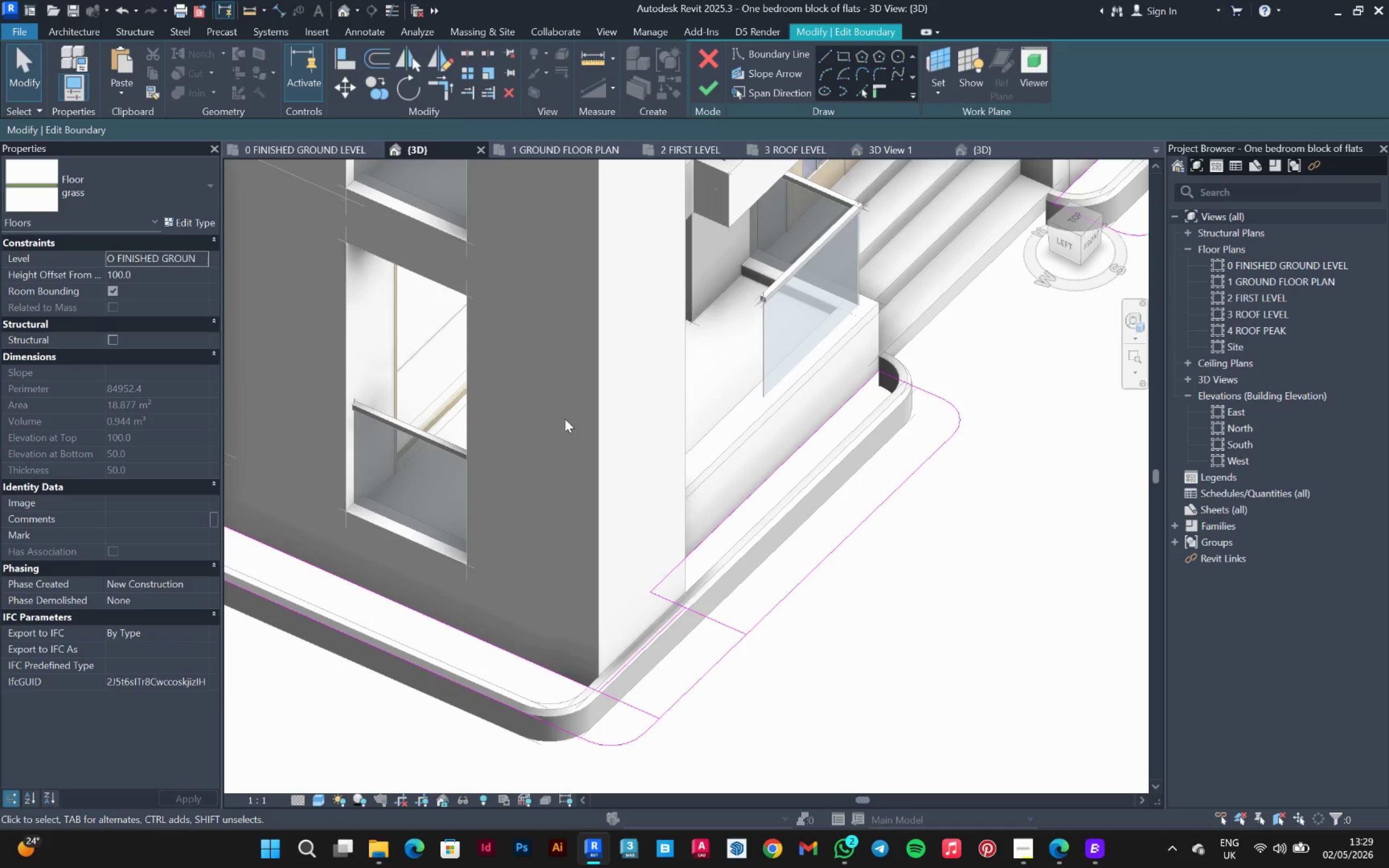 
left_click([431, 83])
 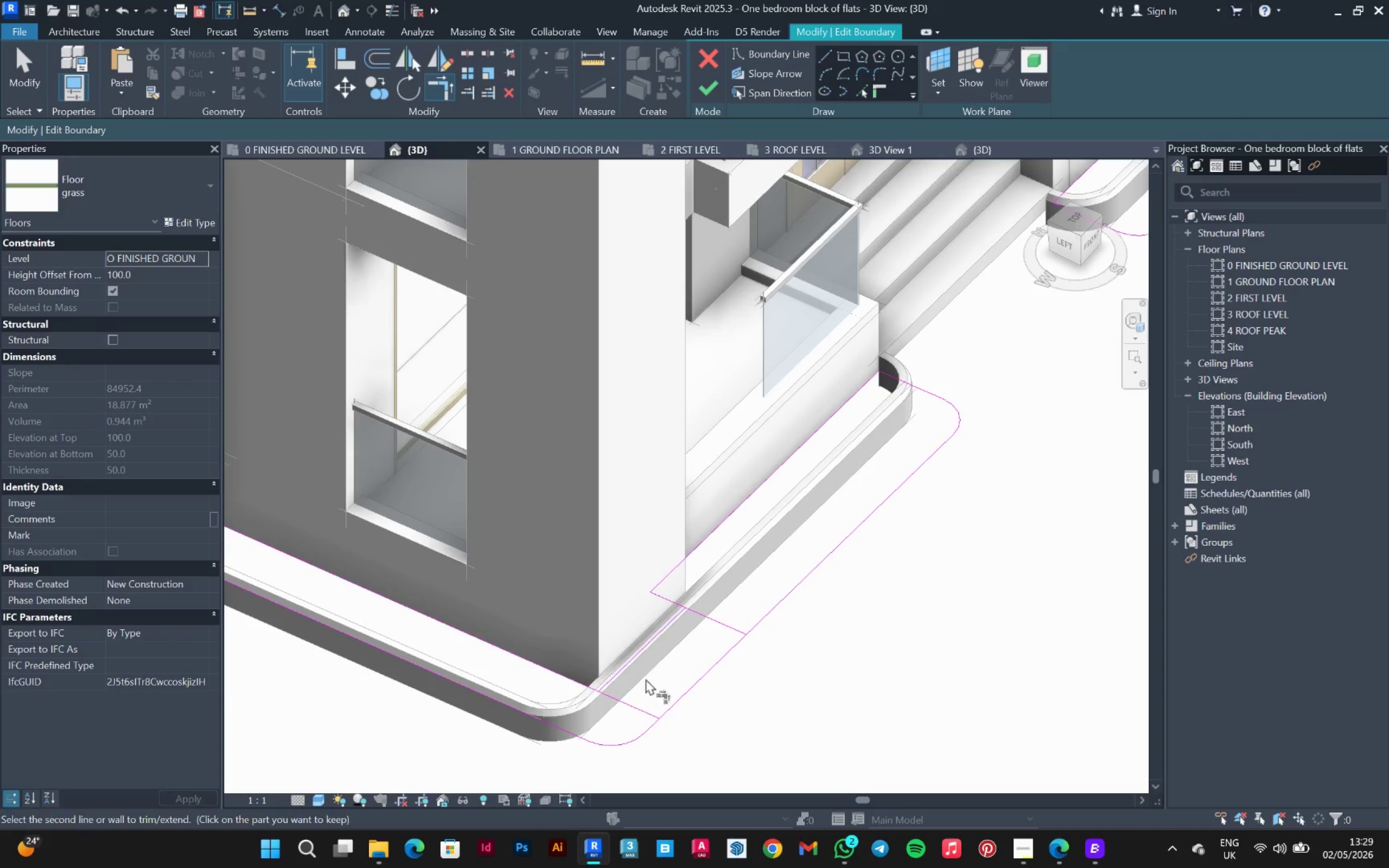 
left_click([623, 675])
 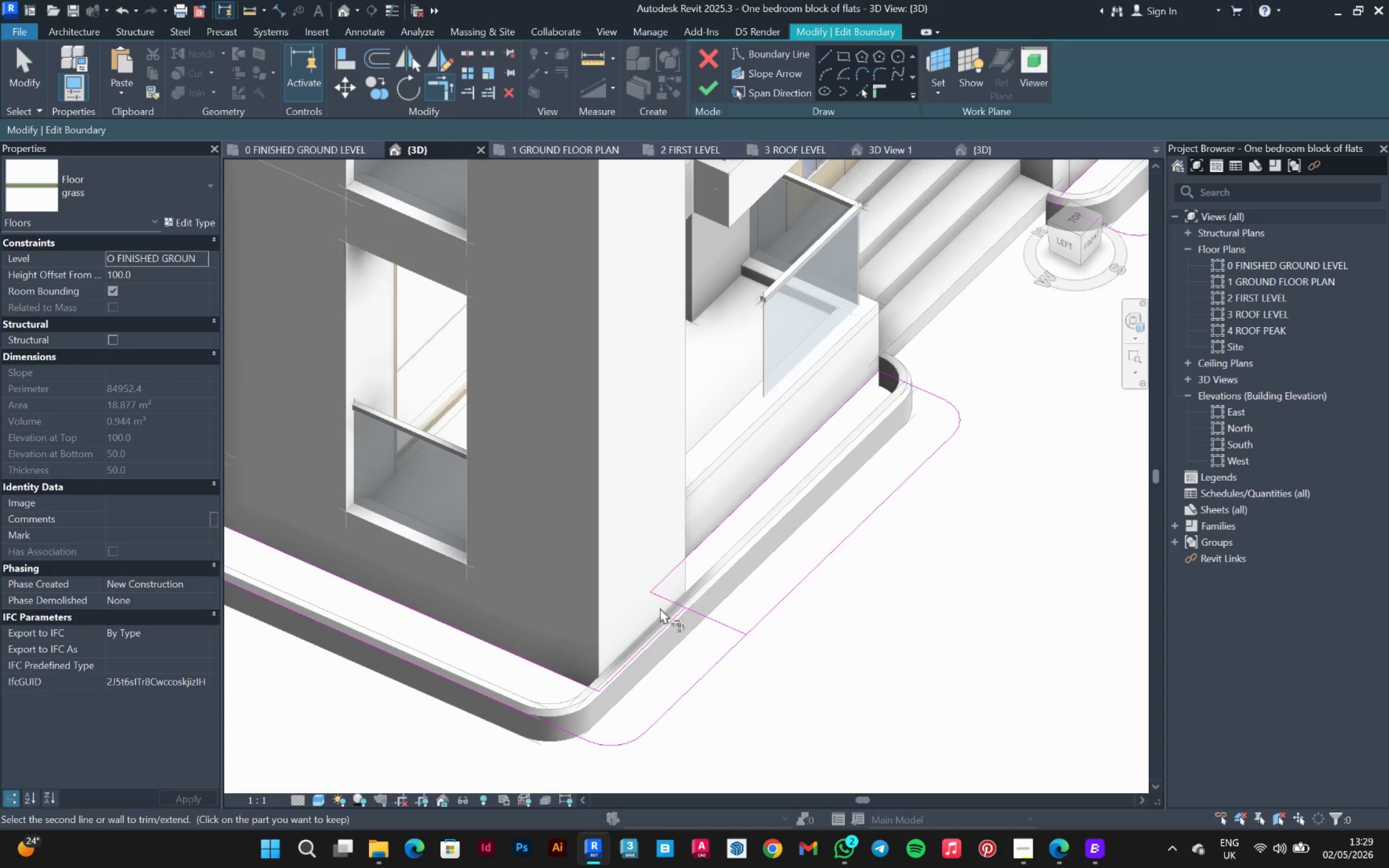 
left_click([666, 599])
 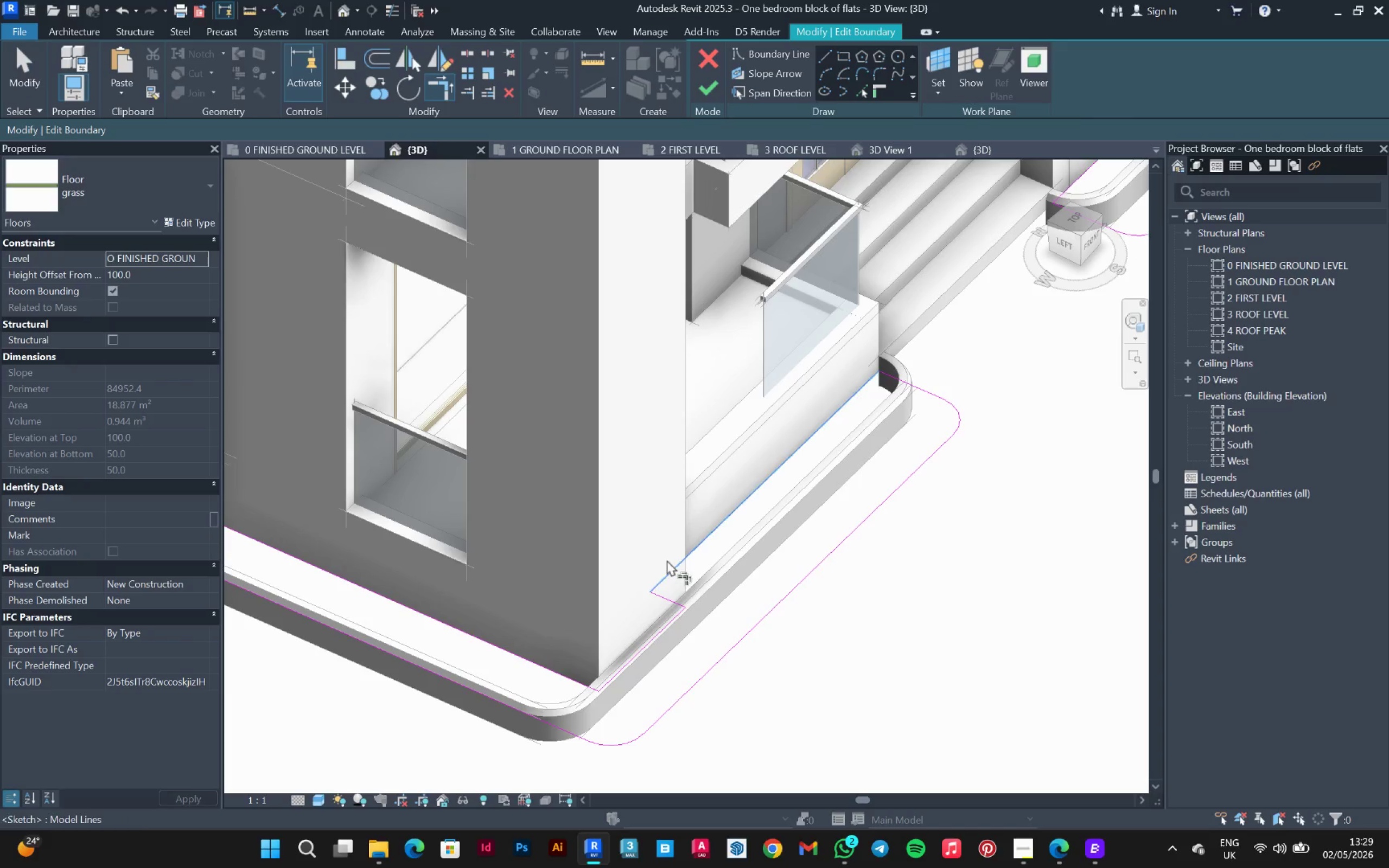 
key(Escape)
 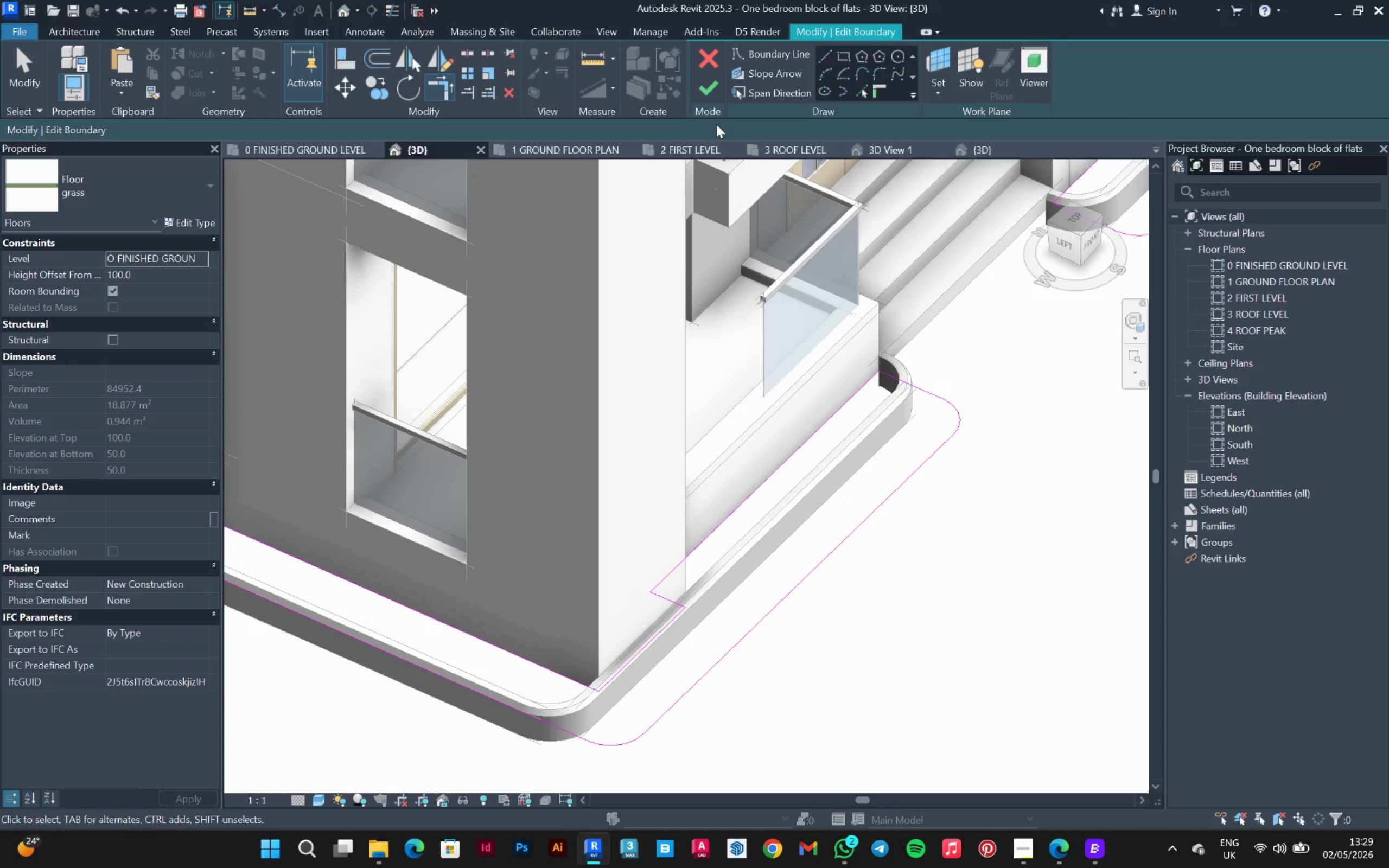 
key(Escape)
 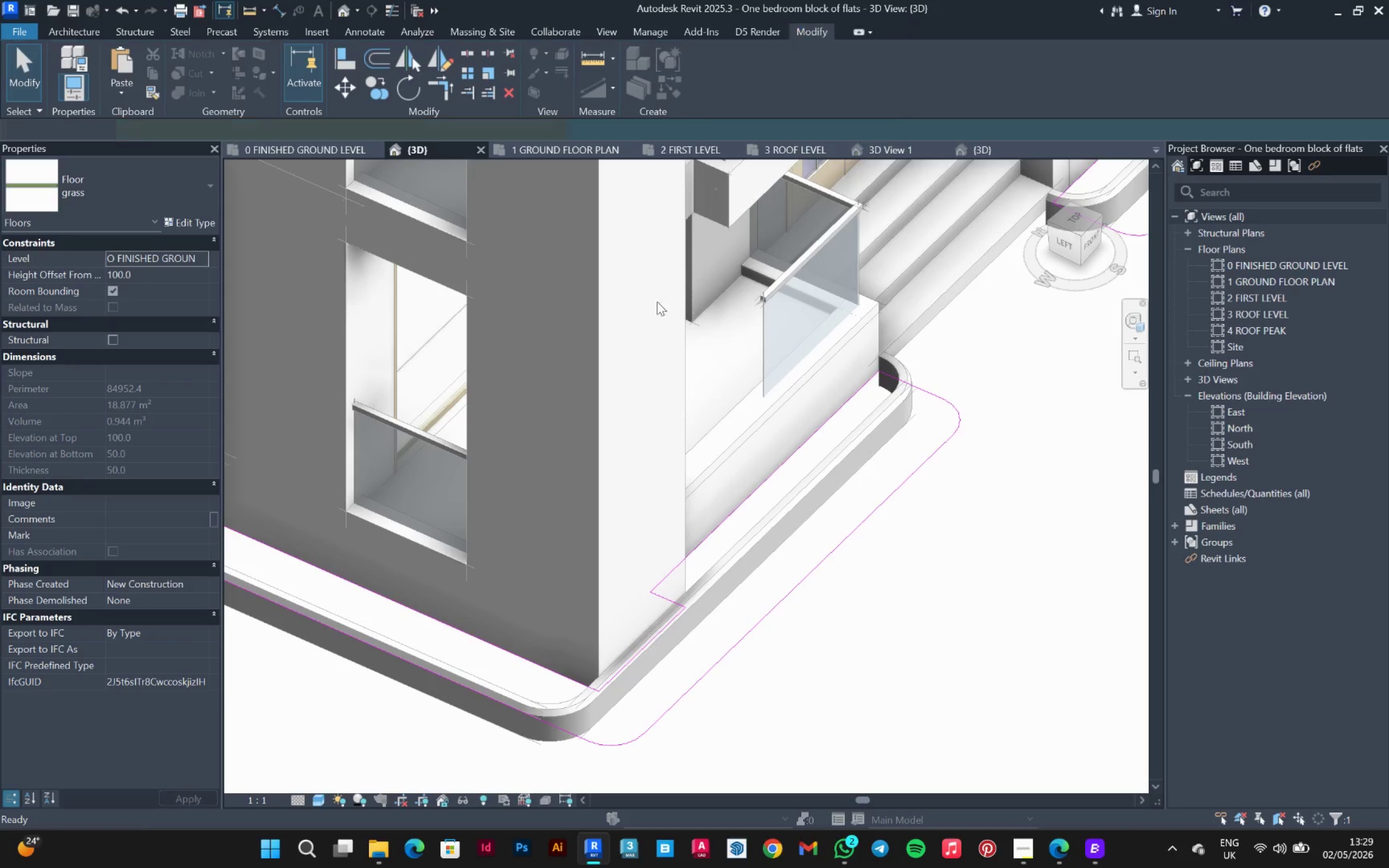 
left_click([898, 569])
 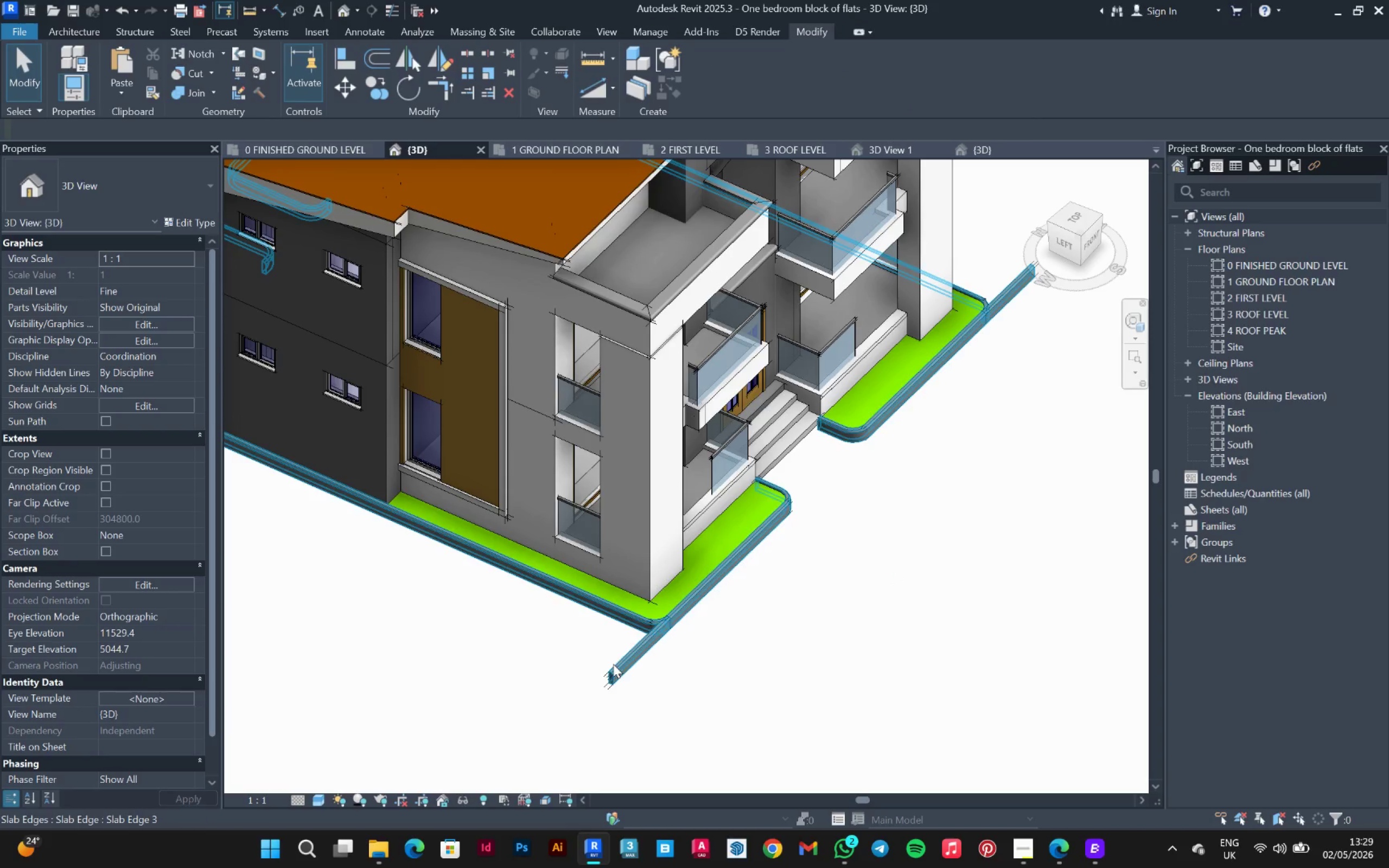 
scroll: coordinate [764, 567], scroll_direction: down, amount: 7.0
 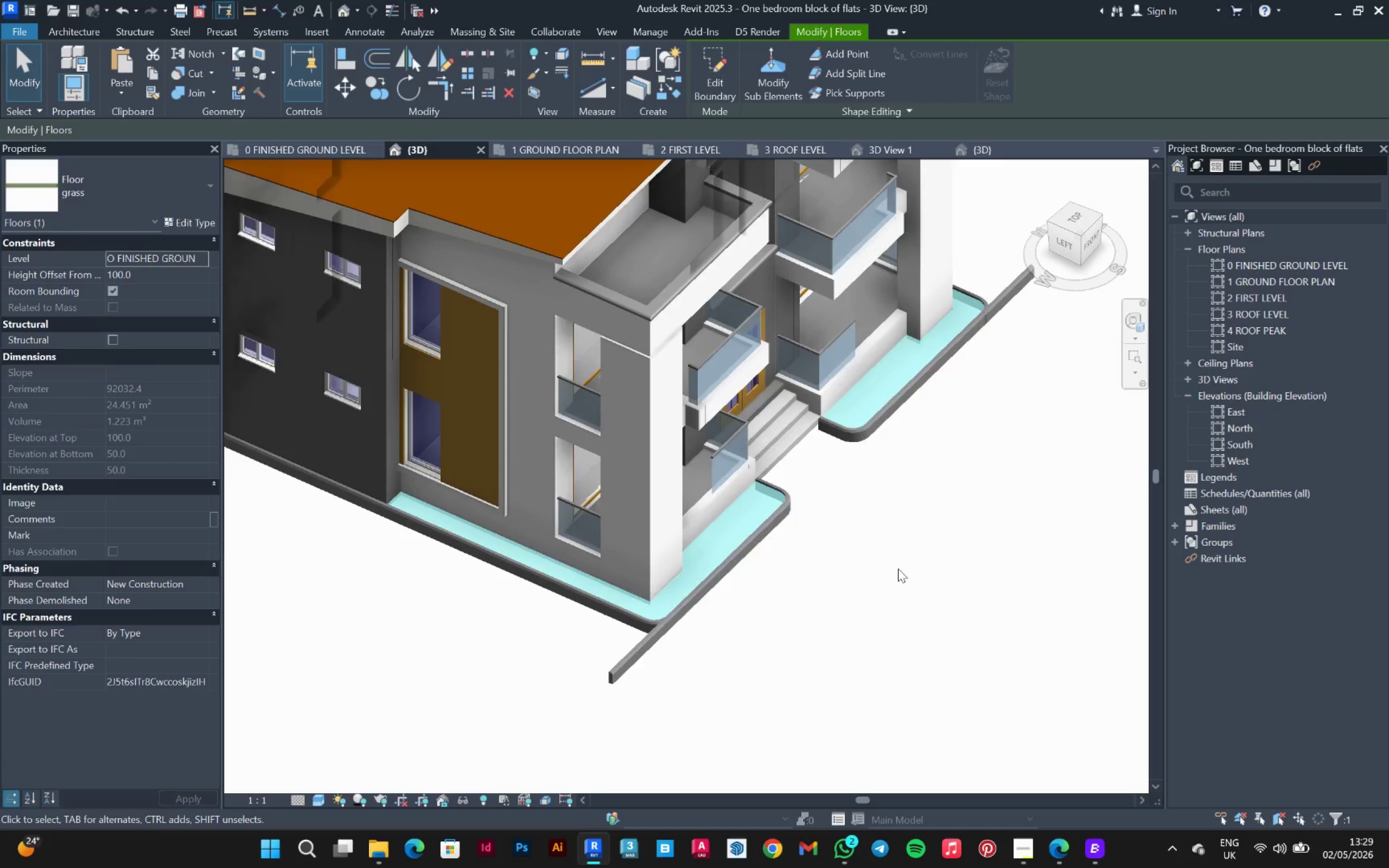 
left_click_drag(start_coordinate=[622, 667], to_coordinate=[683, 578])
 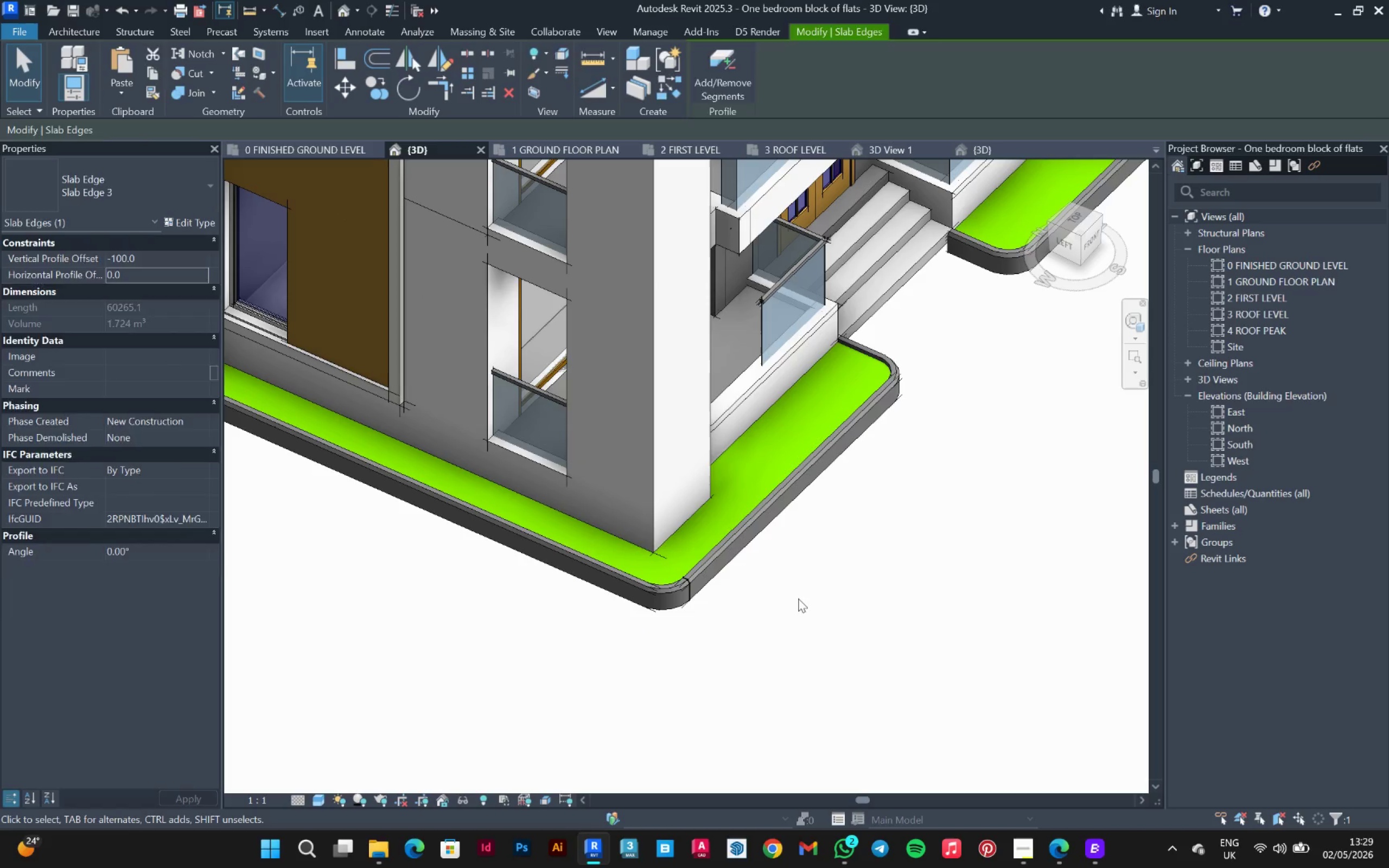 
scroll: coordinate [724, 650], scroll_direction: up, amount: 4.0
 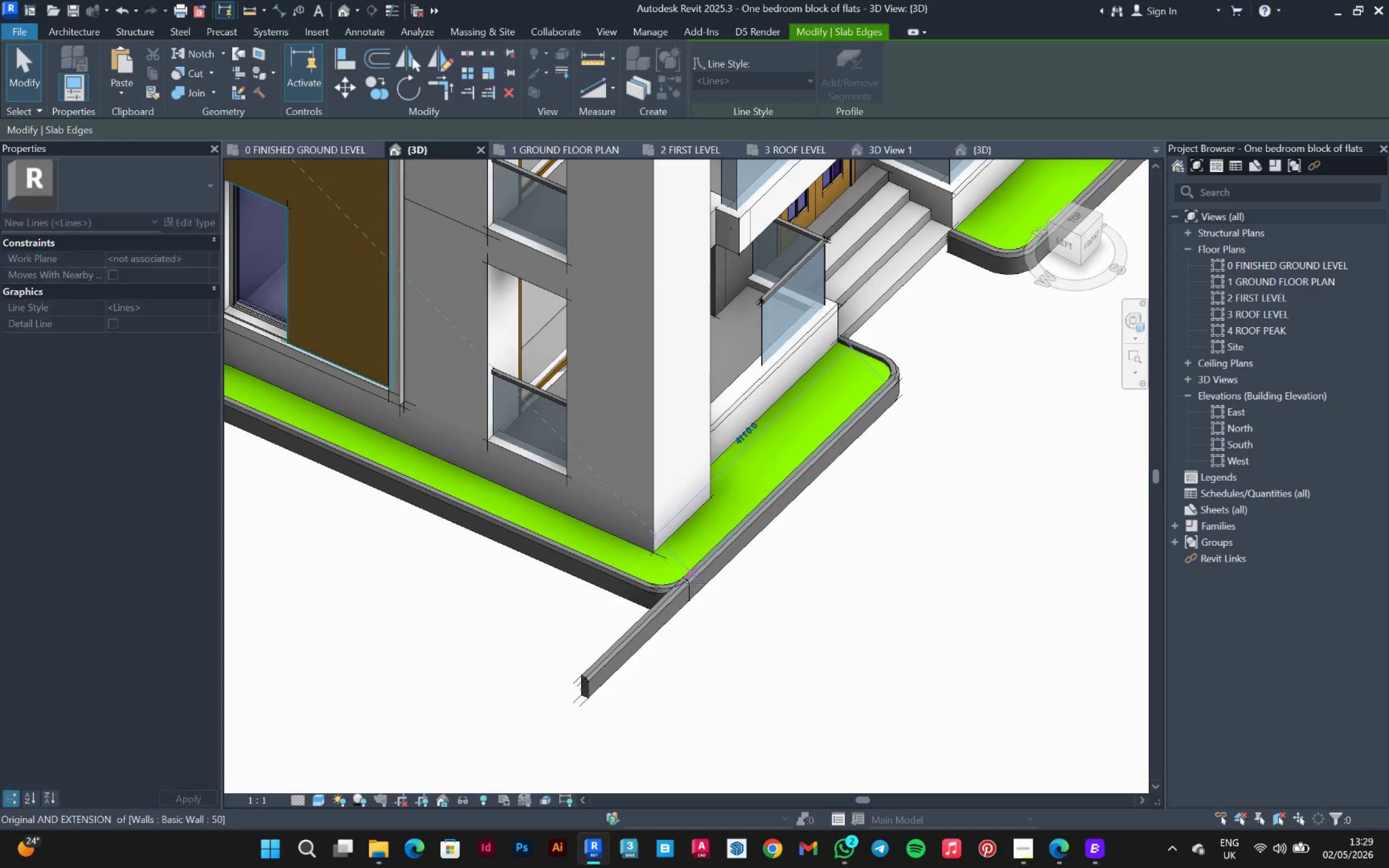 
left_click([798, 598])
 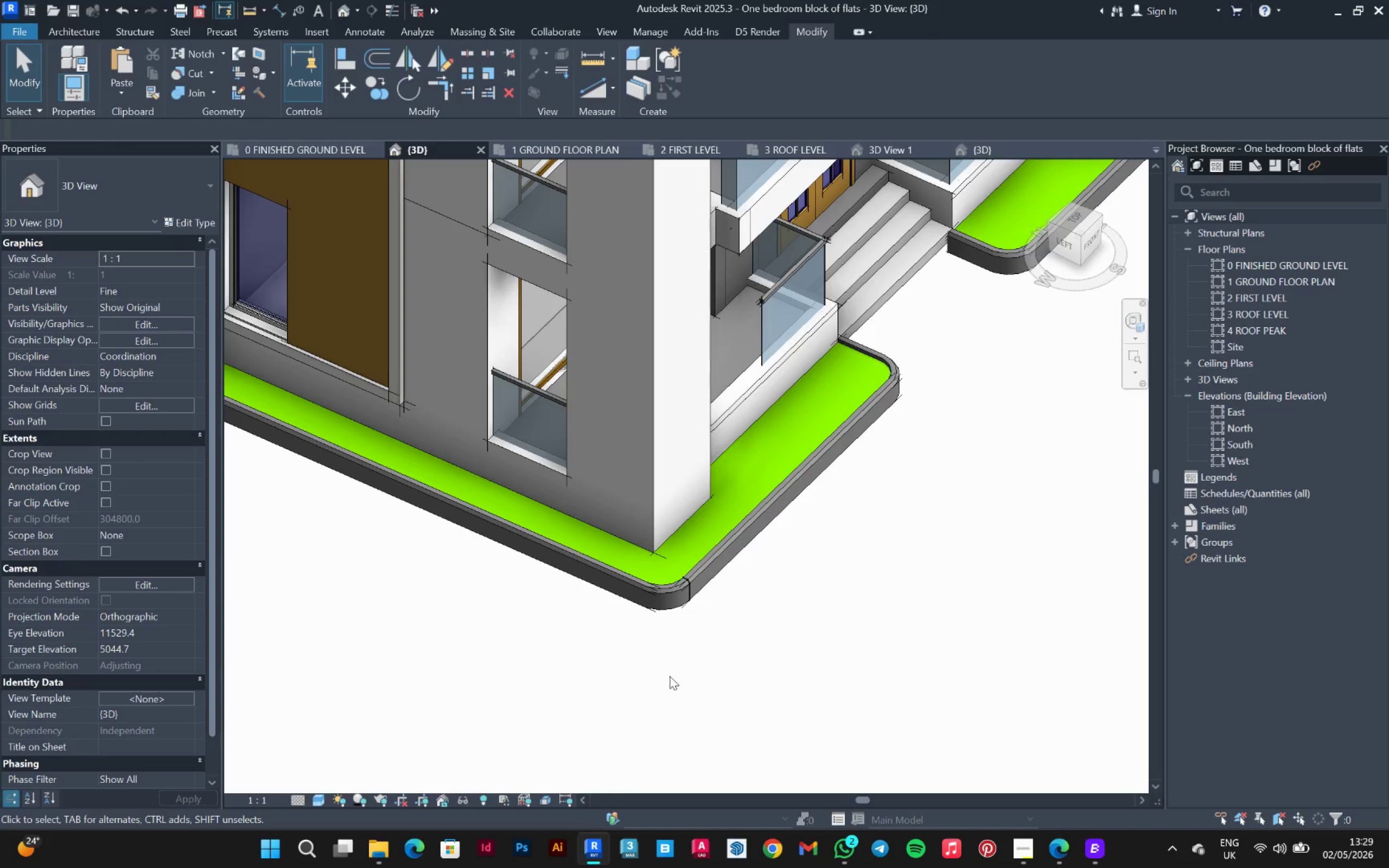 
scroll: coordinate [659, 518], scroll_direction: up, amount: 17.0
 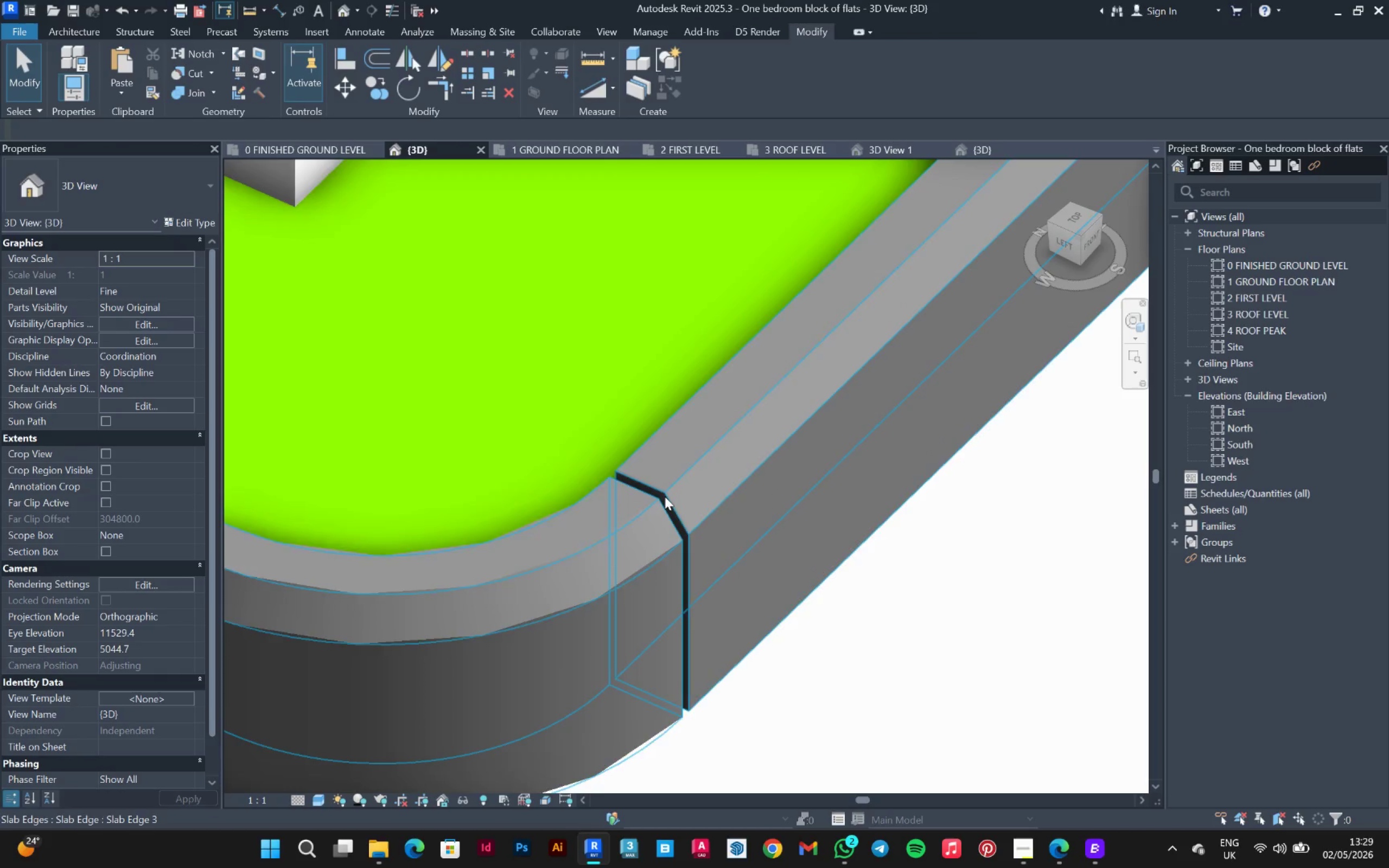 
left_click([666, 495])
 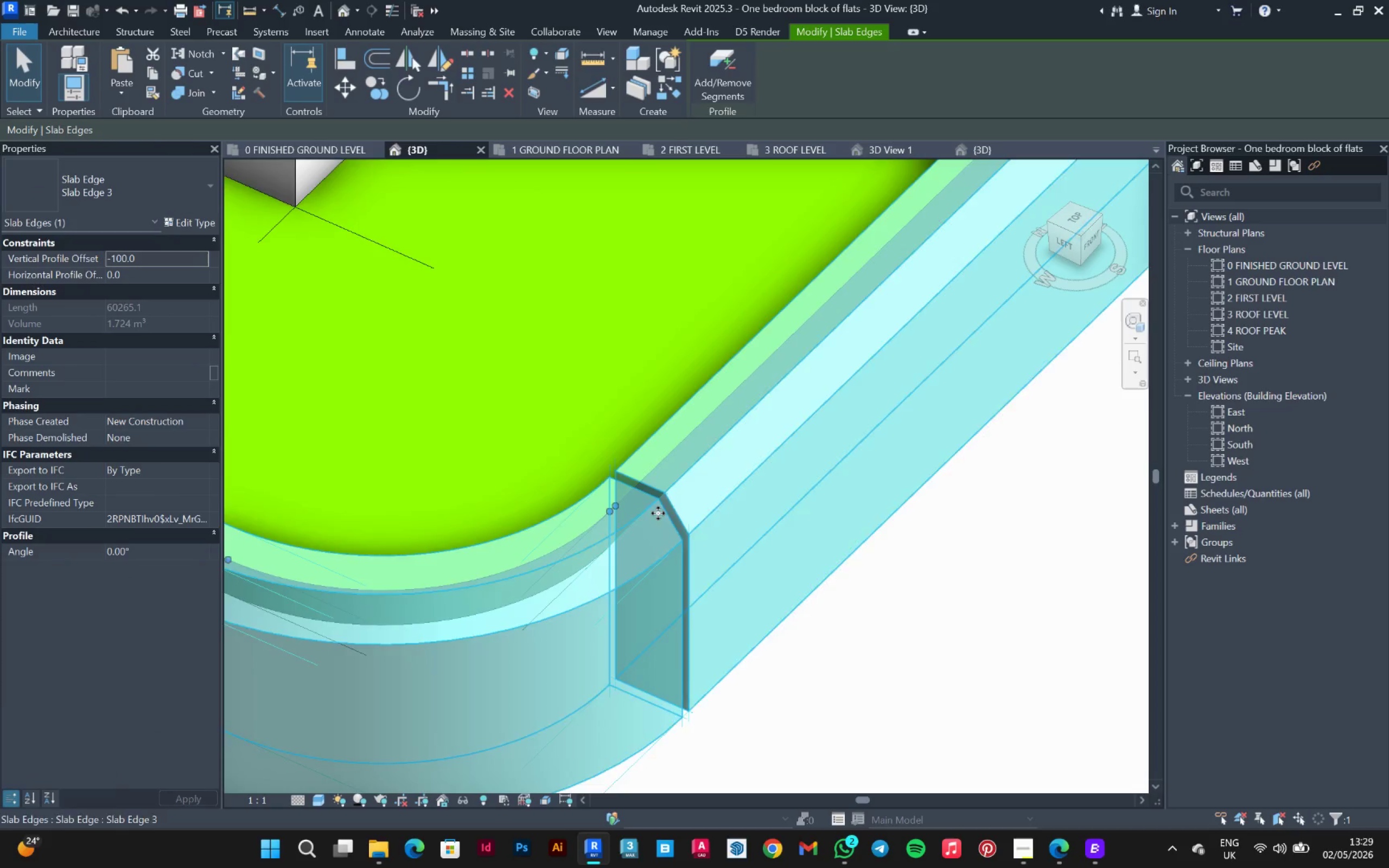 
scroll: coordinate [649, 561], scroll_direction: up, amount: 2.0
 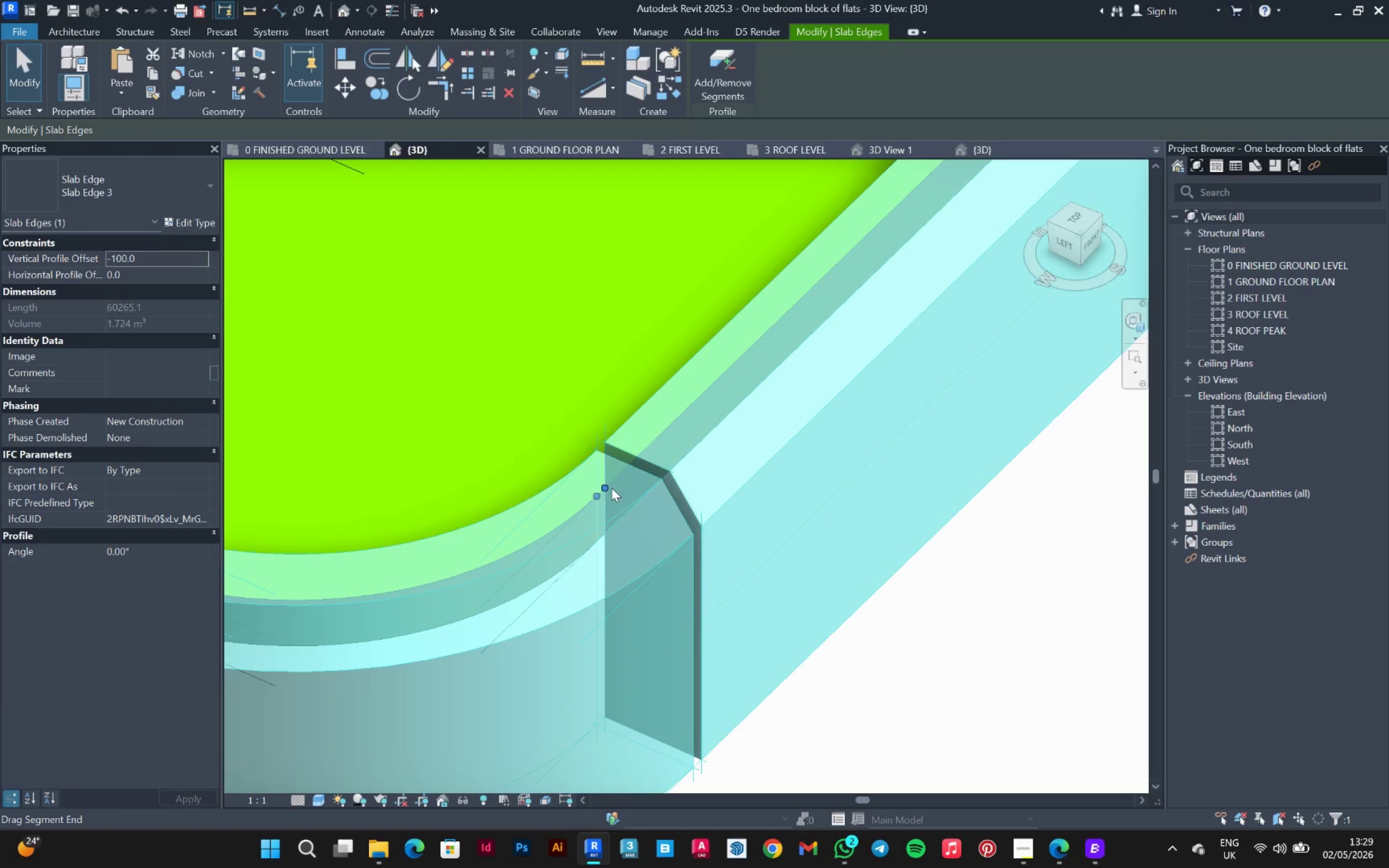 
left_click_drag(start_coordinate=[608, 488], to_coordinate=[600, 495])
 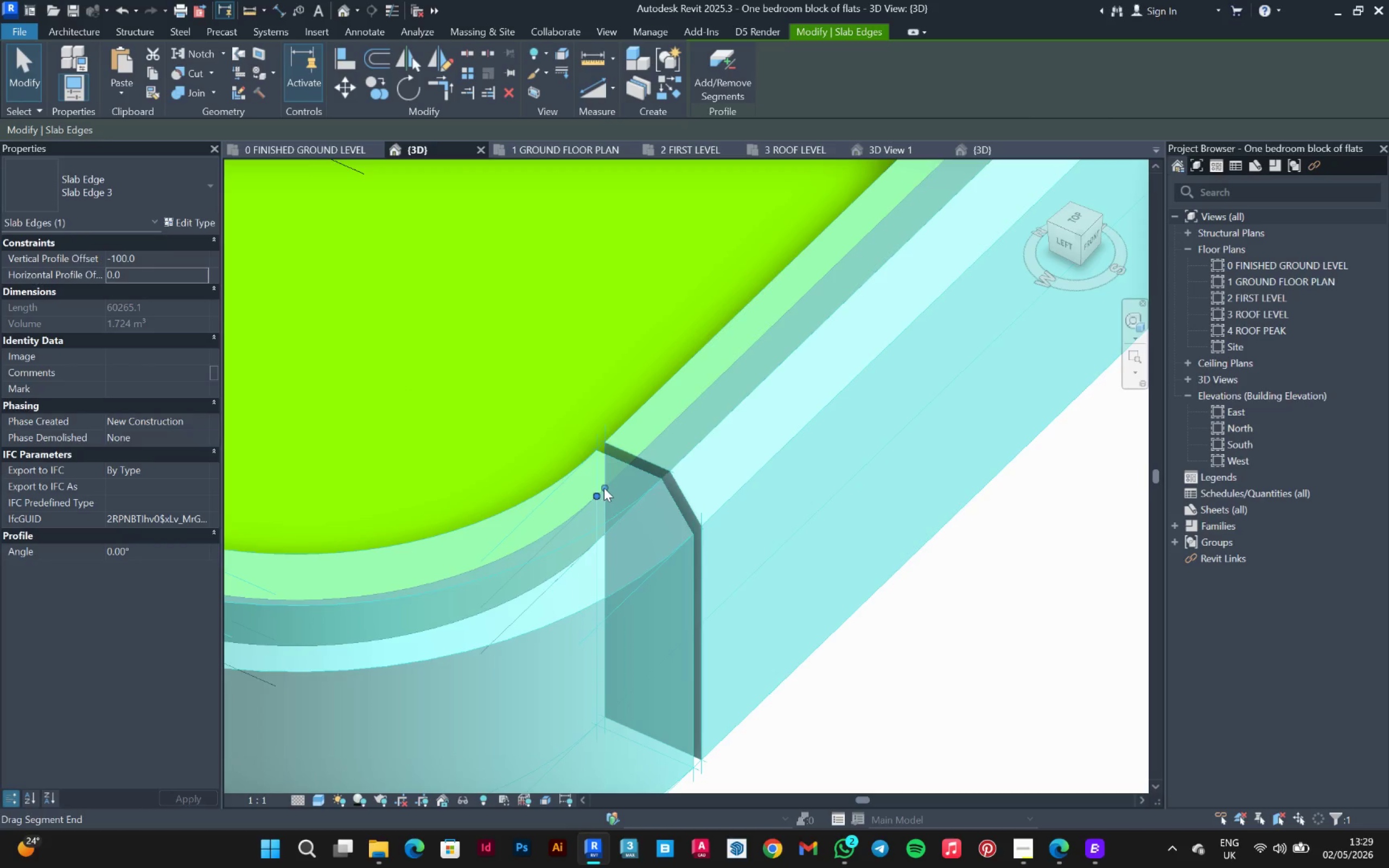 
left_click_drag(start_coordinate=[604, 488], to_coordinate=[600, 494])
 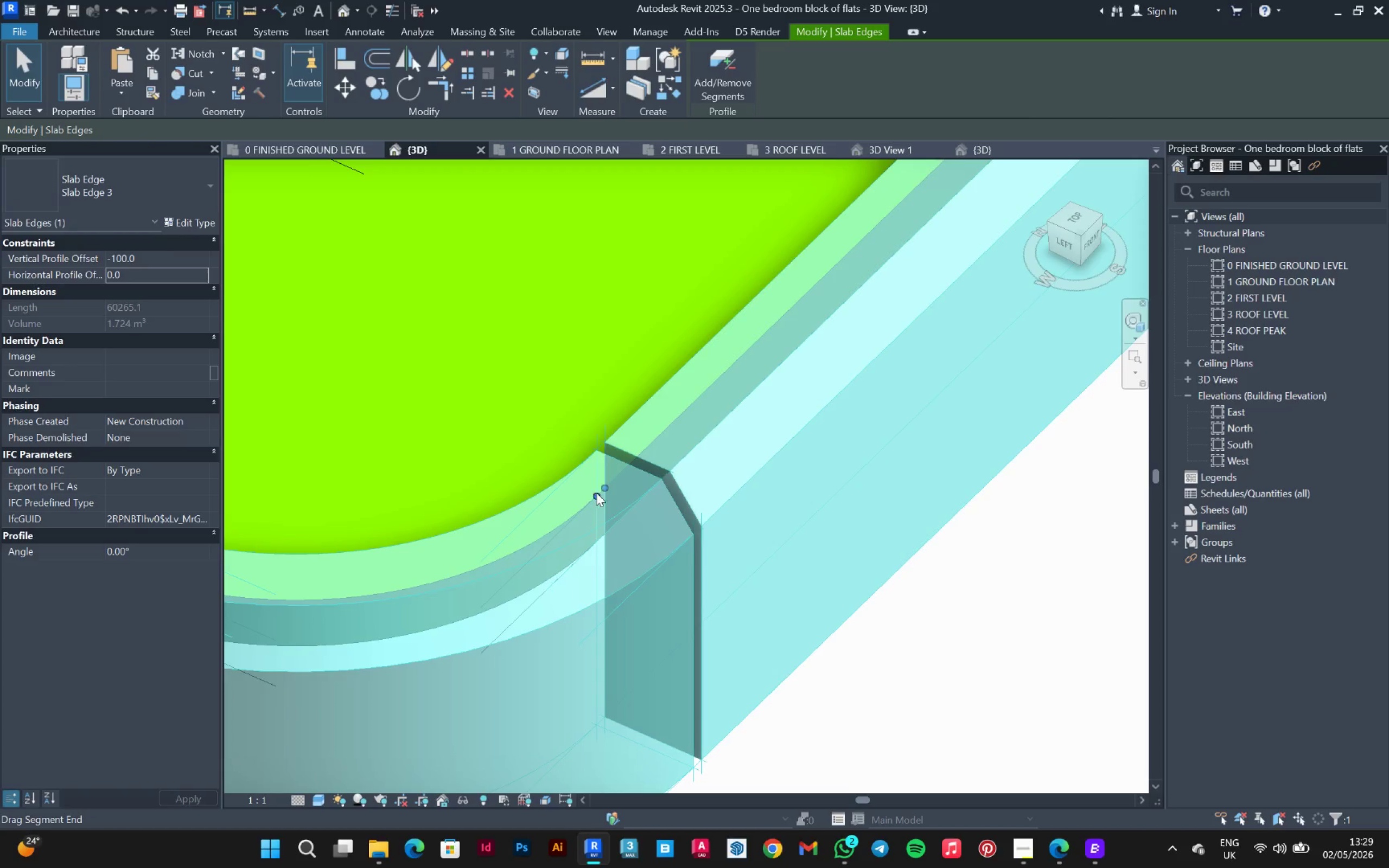 
left_click_drag(start_coordinate=[597, 493], to_coordinate=[606, 487])
 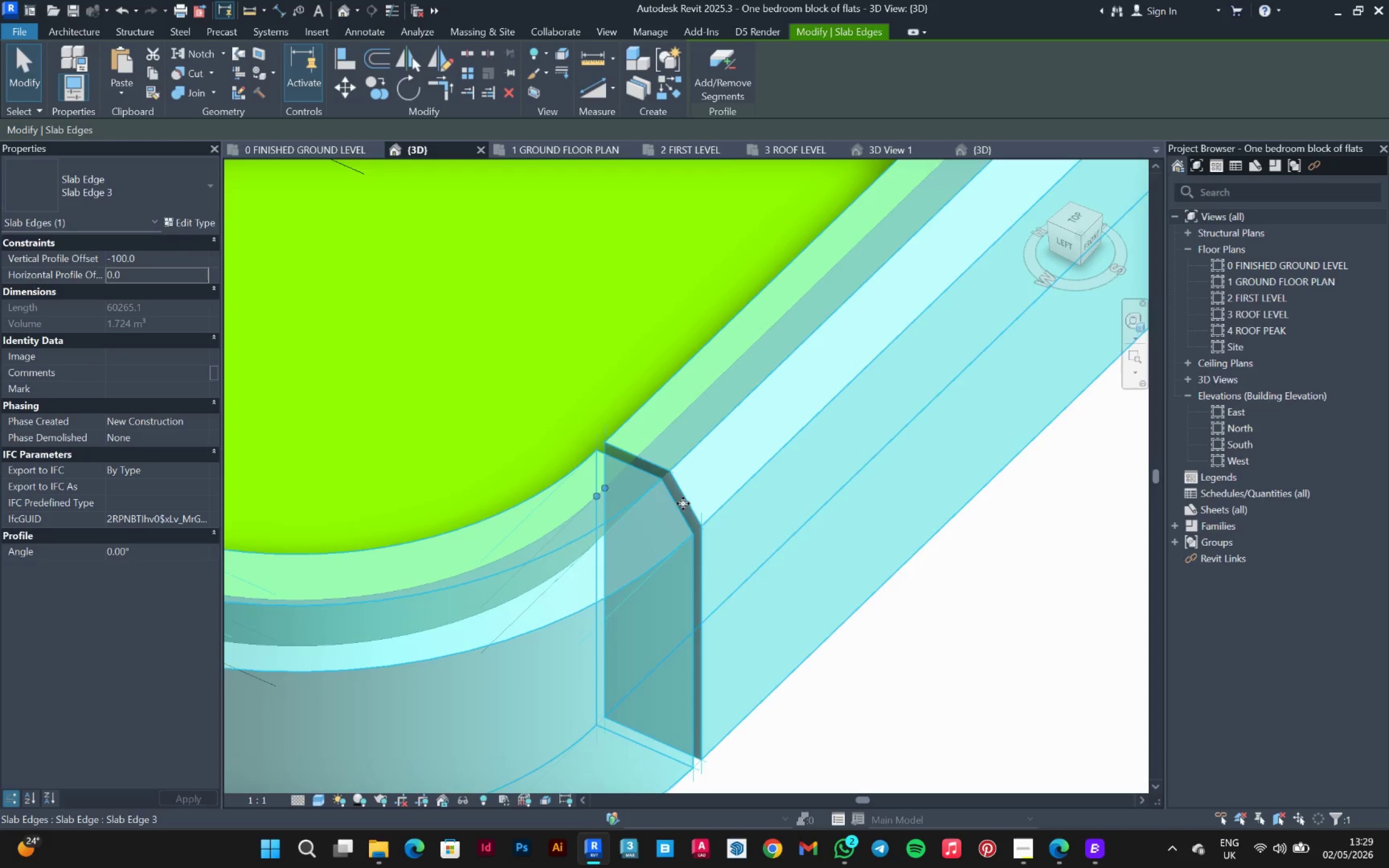 
hold_key(key=ShiftLeft, duration=0.38)
 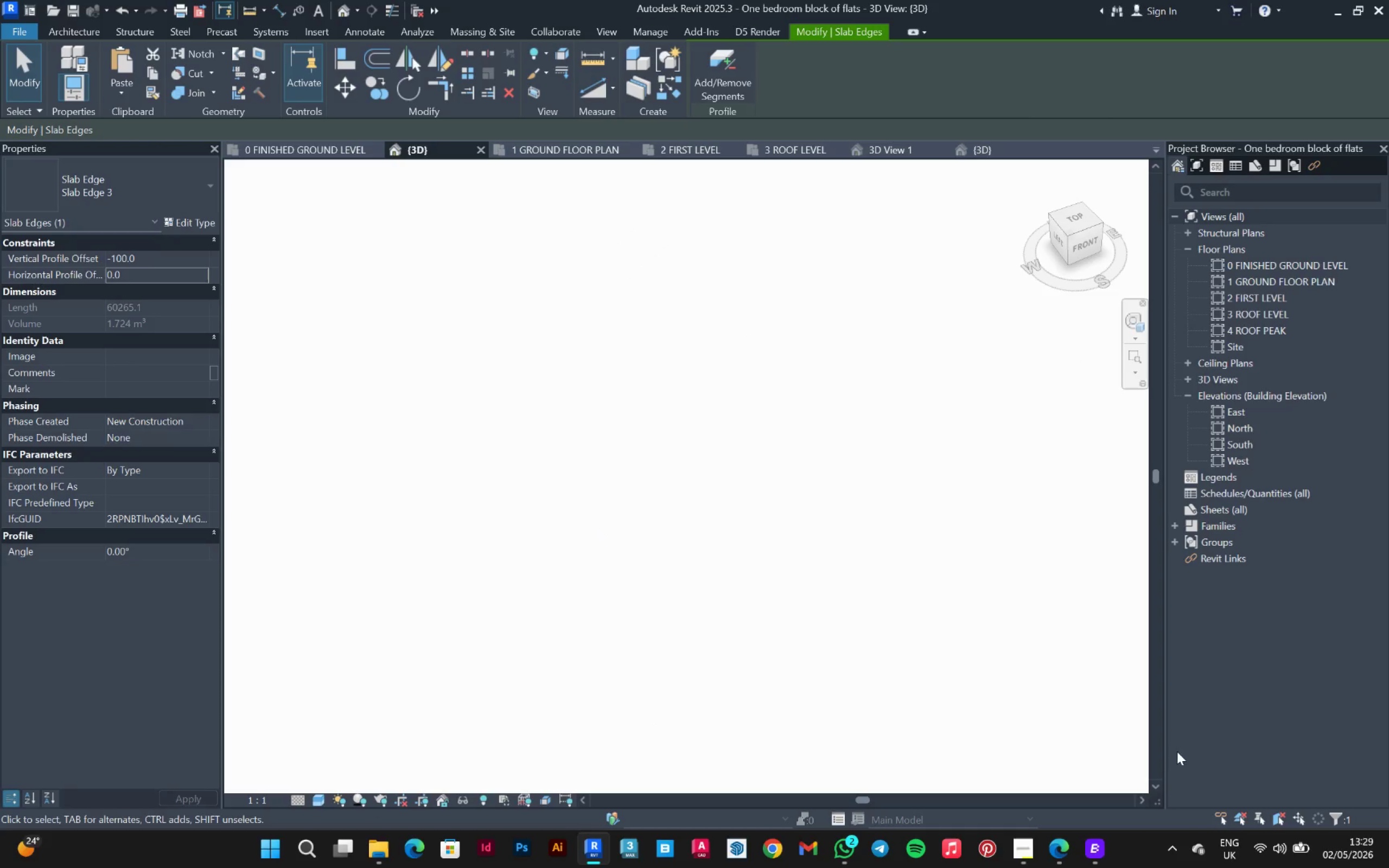 
scroll: coordinate [694, 509], scroll_direction: down, amount: 4.0
 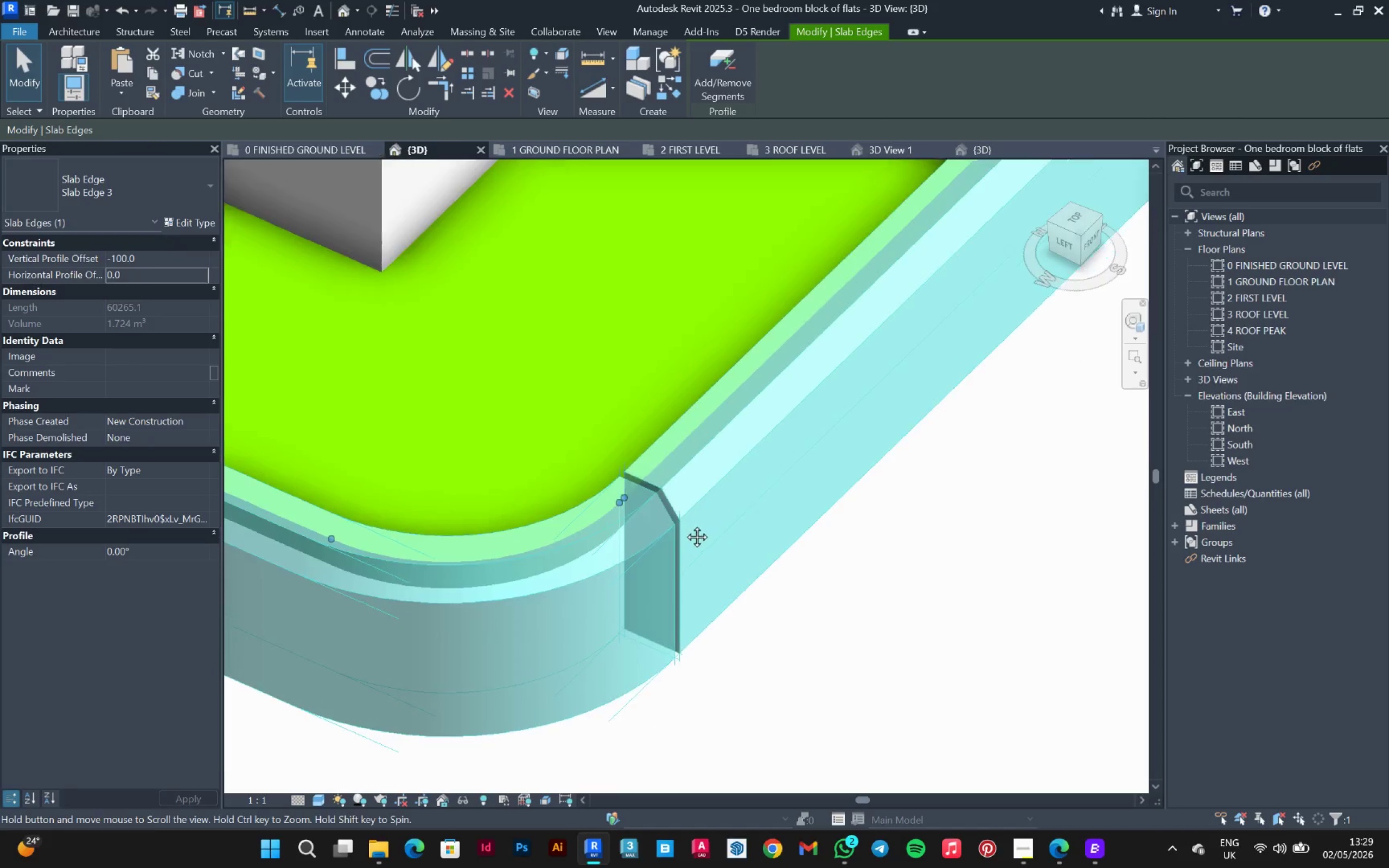 
scroll: coordinate [282, 617], scroll_direction: up, amount: 8.0
 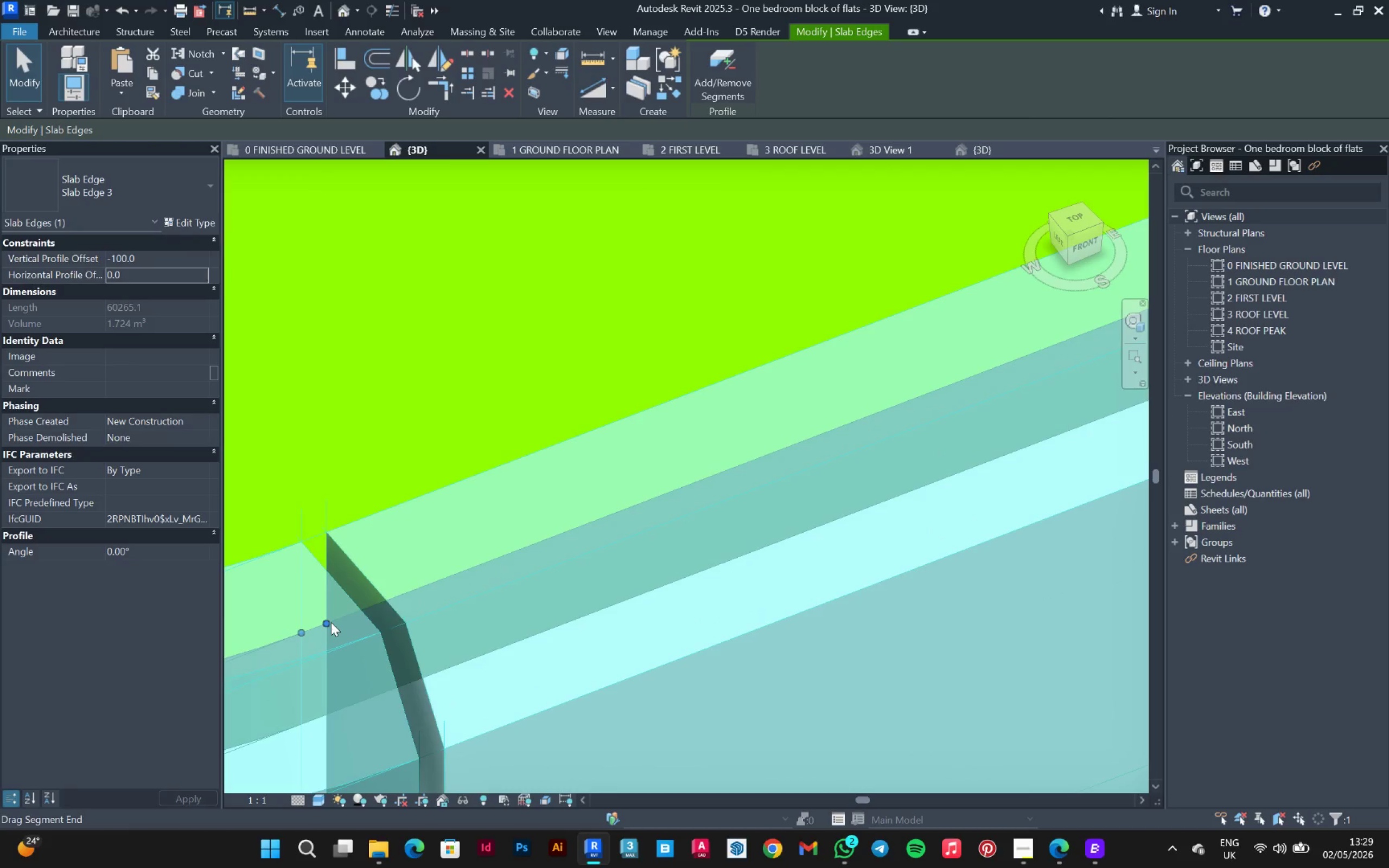 
left_click_drag(start_coordinate=[331, 622], to_coordinate=[310, 629])
 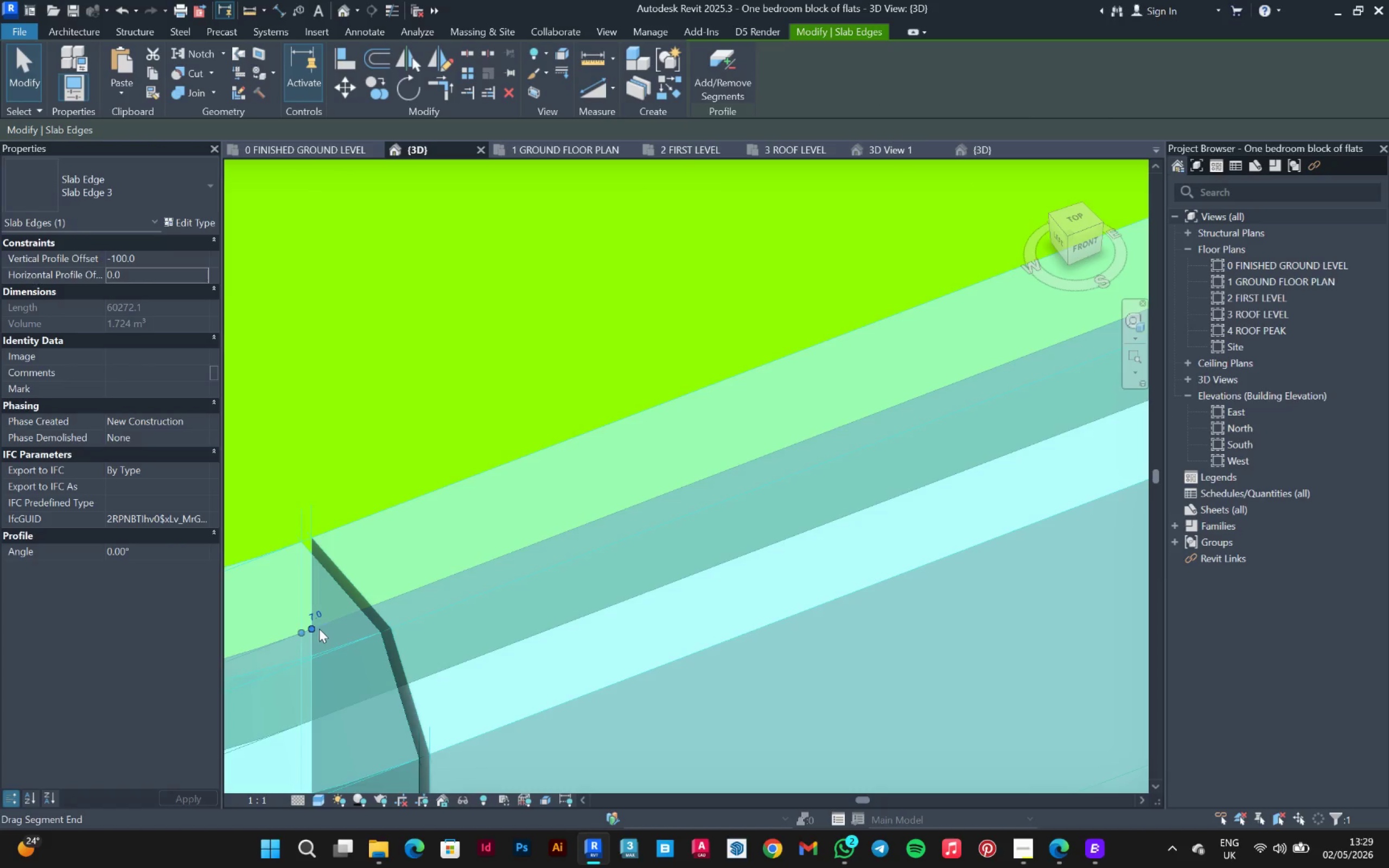 
left_click_drag(start_coordinate=[315, 629], to_coordinate=[296, 635])
 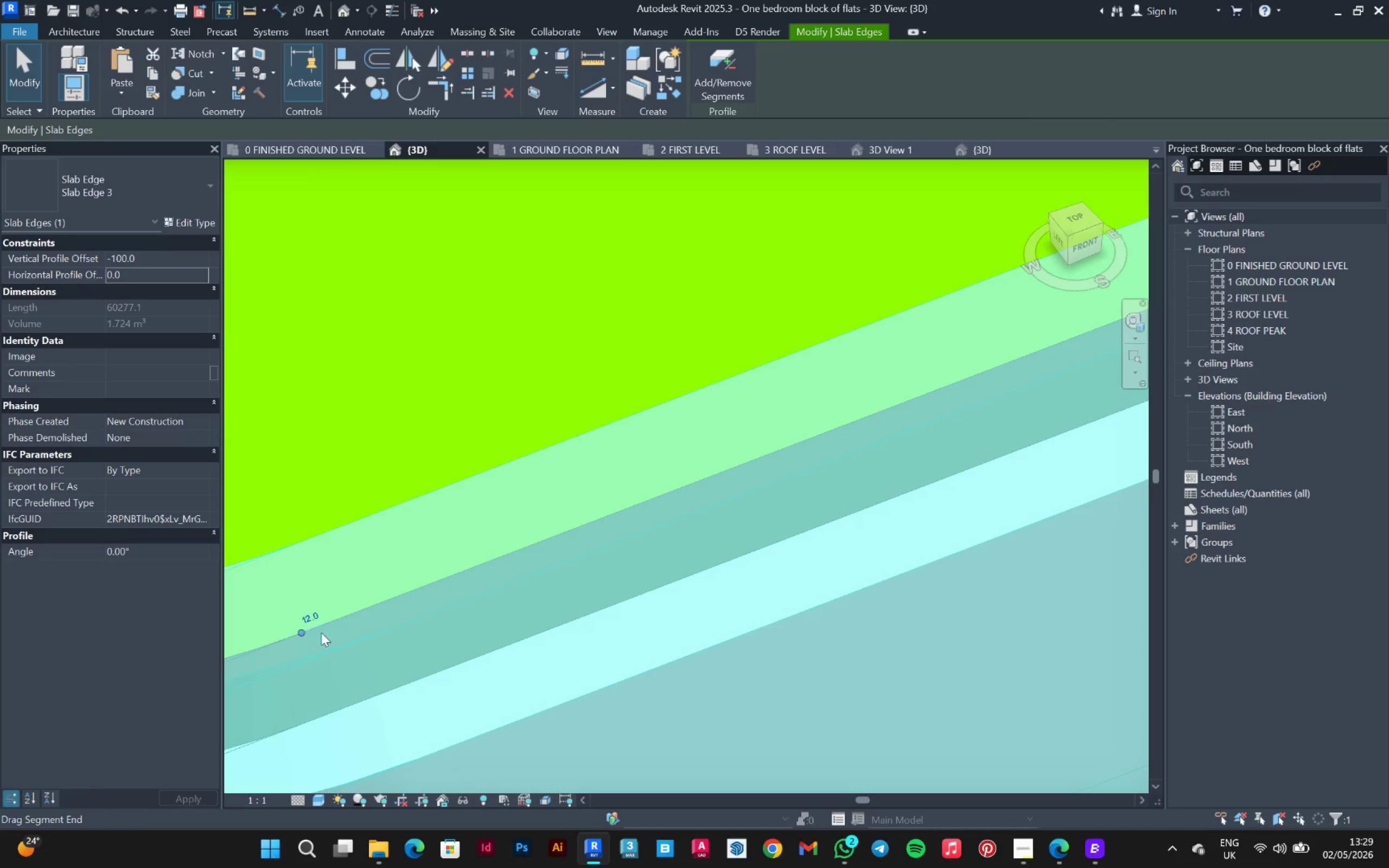 
scroll: coordinate [786, 442], scroll_direction: down, amount: 17.0
 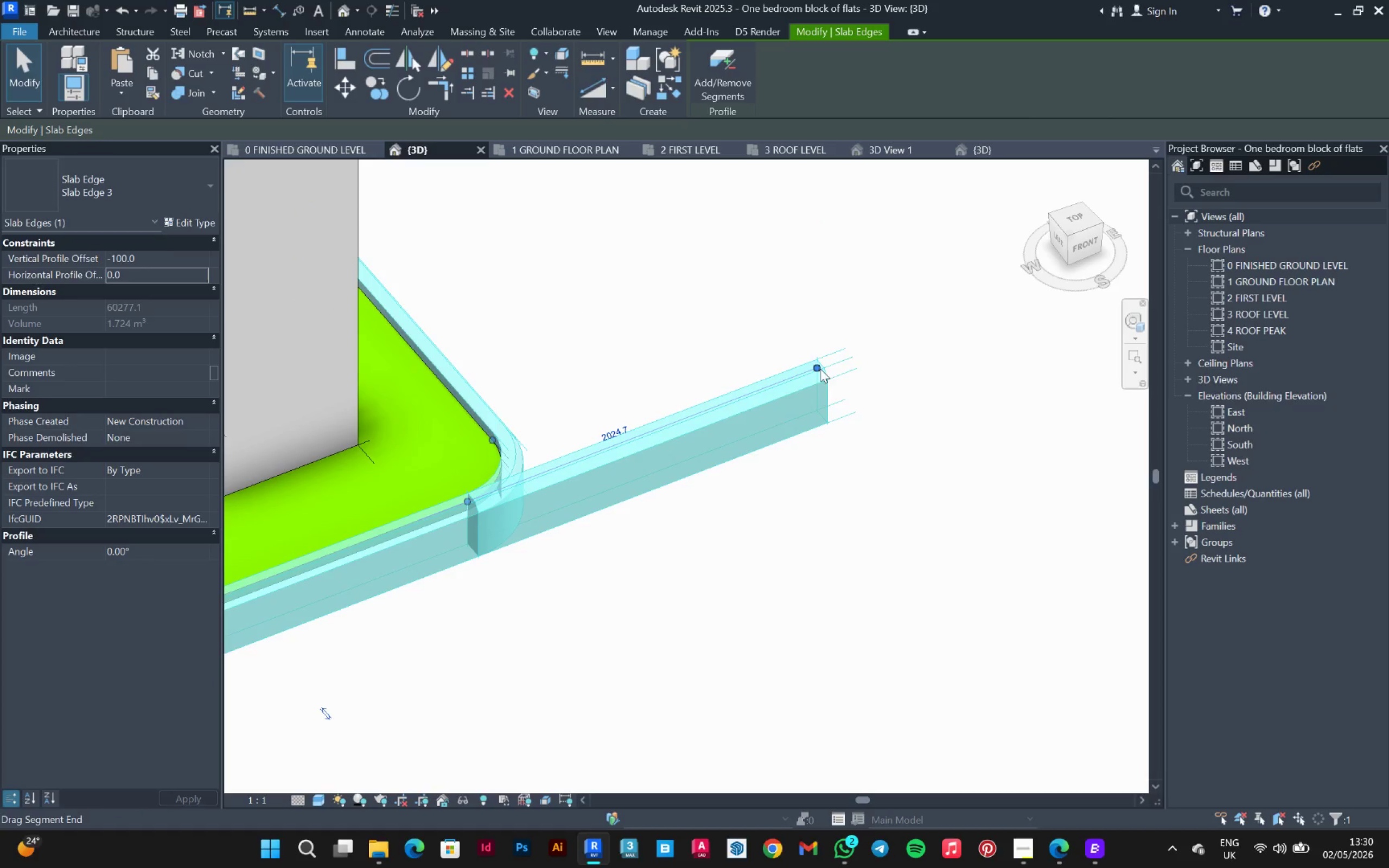 
left_click_drag(start_coordinate=[820, 369], to_coordinate=[467, 496])
 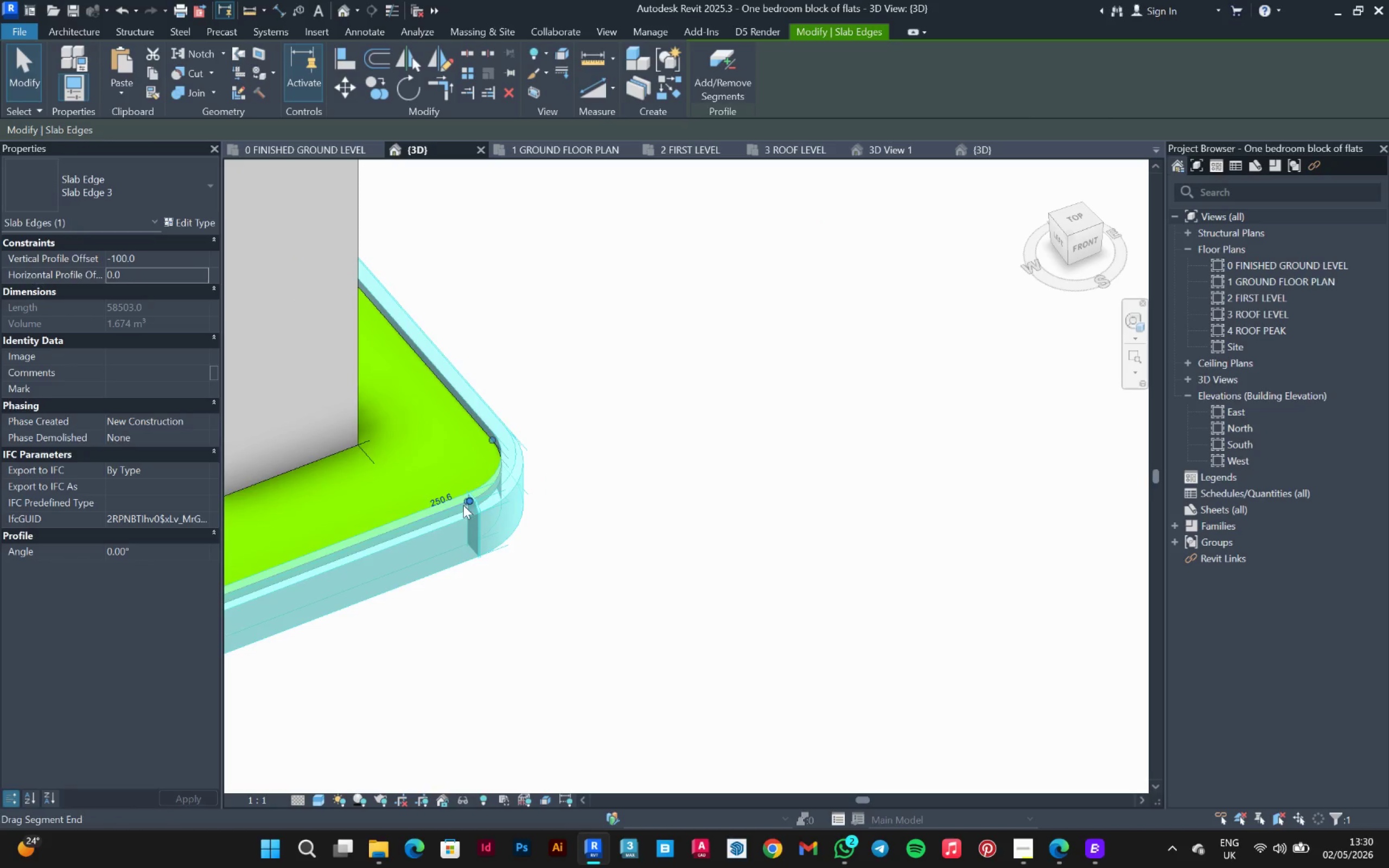 
scroll: coordinate [480, 494], scroll_direction: up, amount: 17.0
 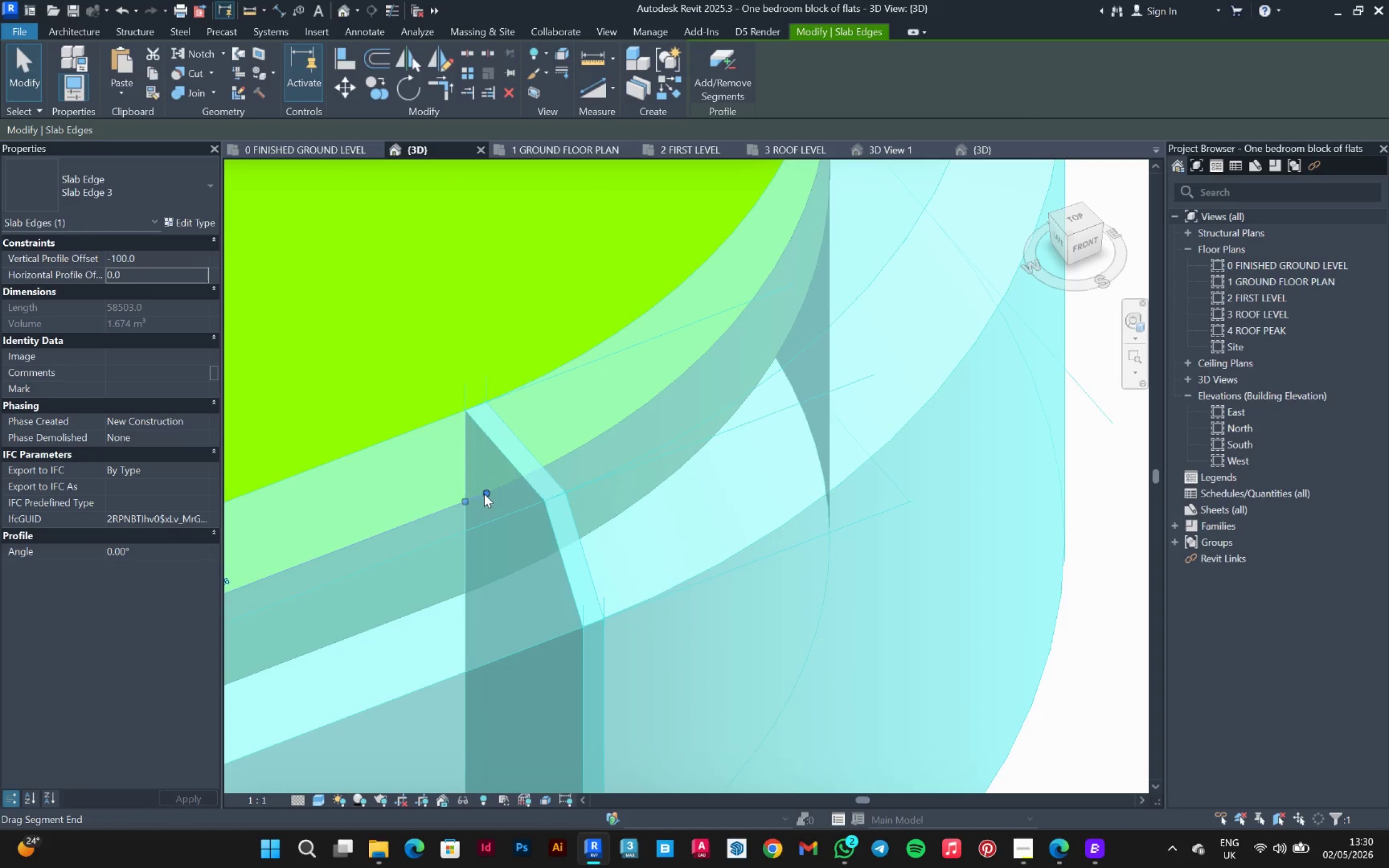 
left_click_drag(start_coordinate=[485, 493], to_coordinate=[465, 502])
 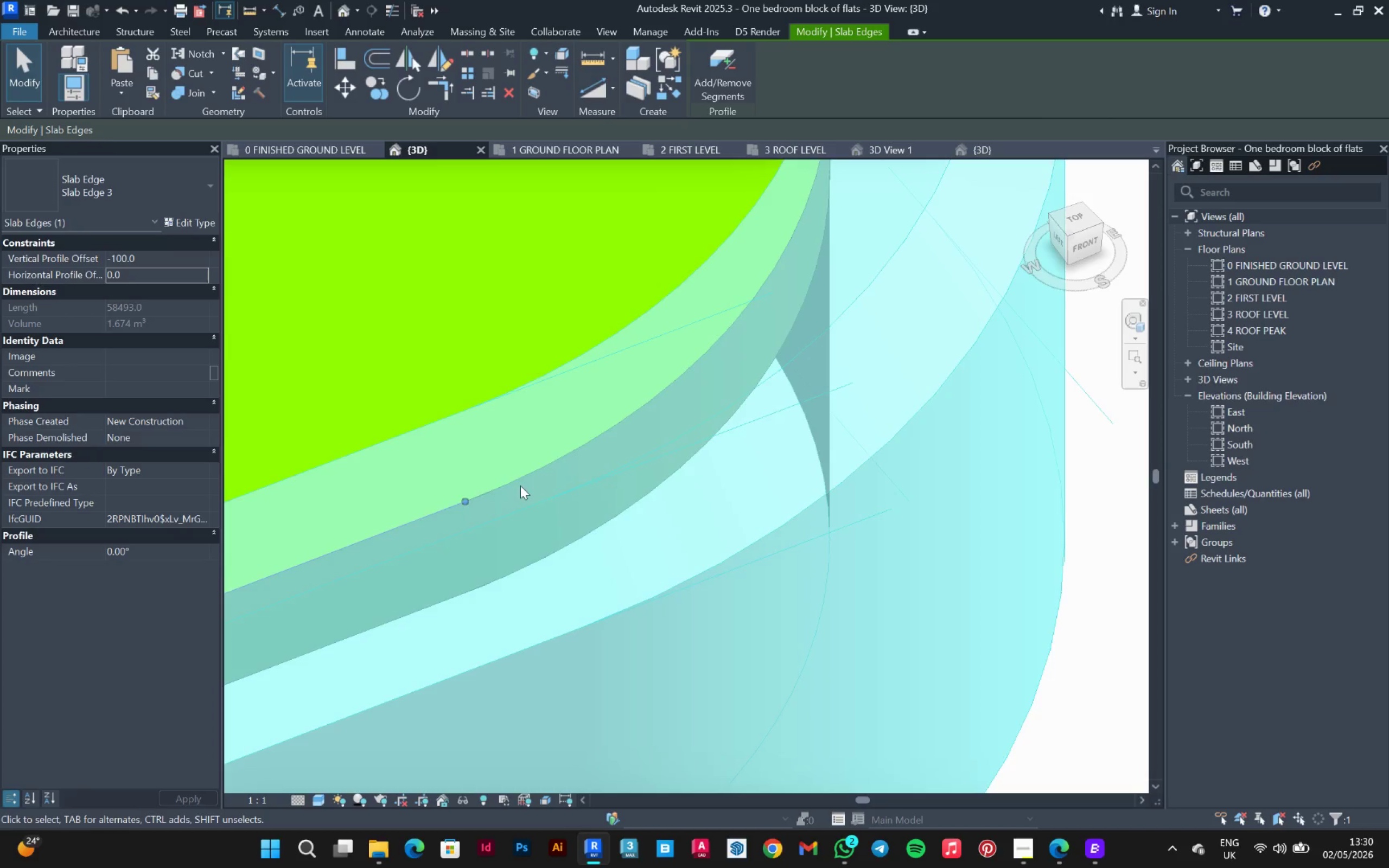 
left_click([902, 401])
 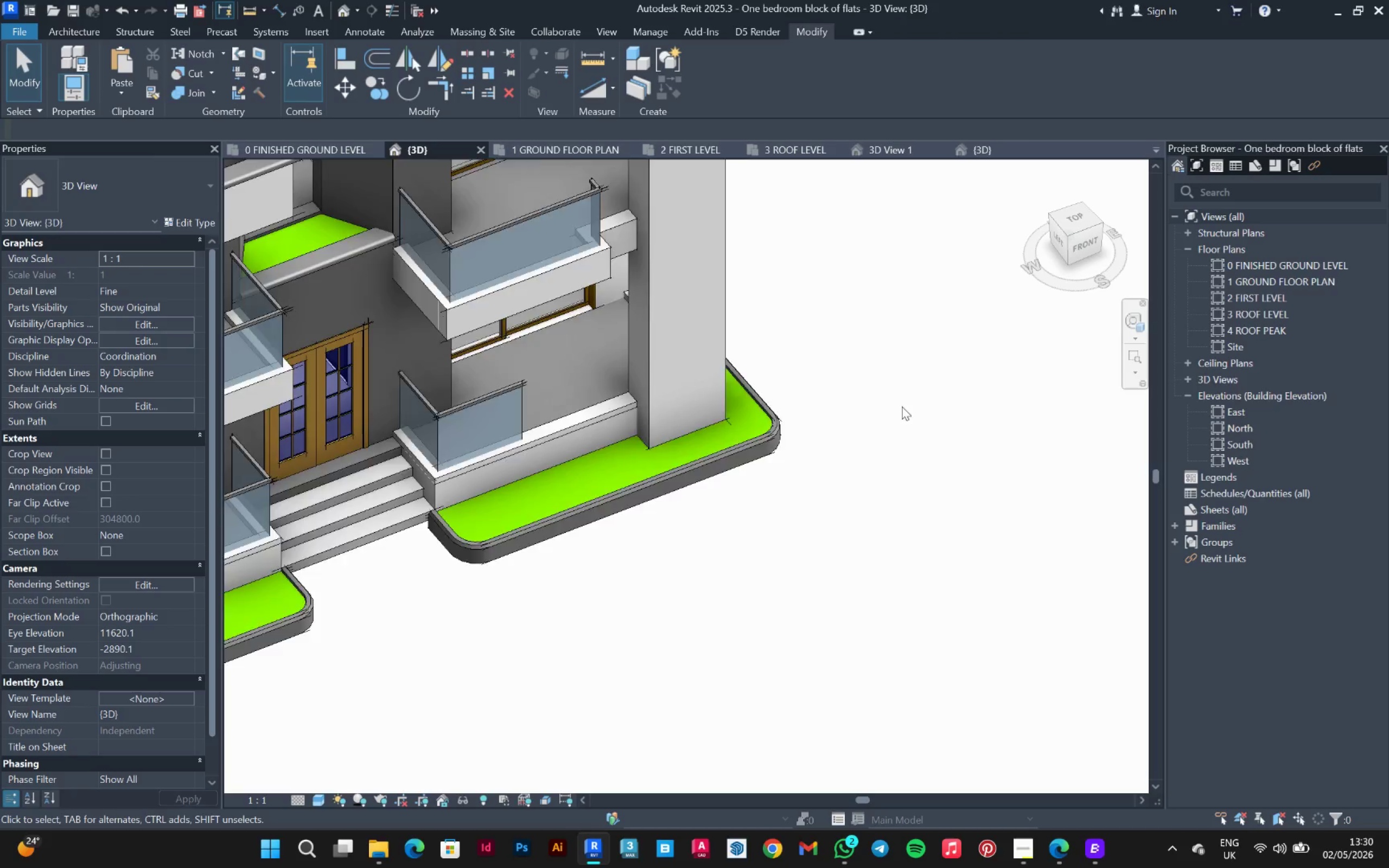 
scroll: coordinate [875, 405], scroll_direction: down, amount: 25.0
 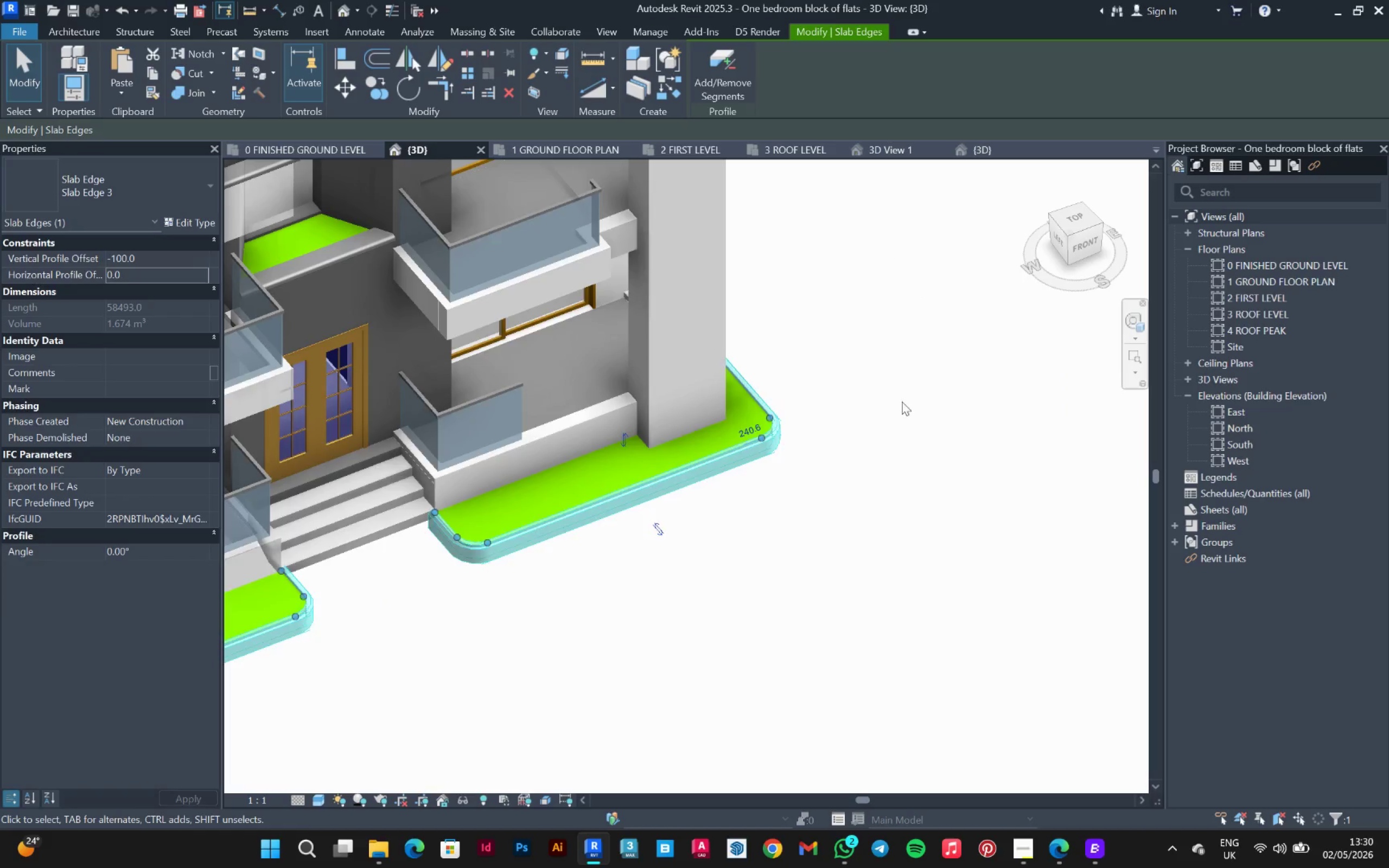 
hold_key(key=ShiftLeft, duration=0.47)
 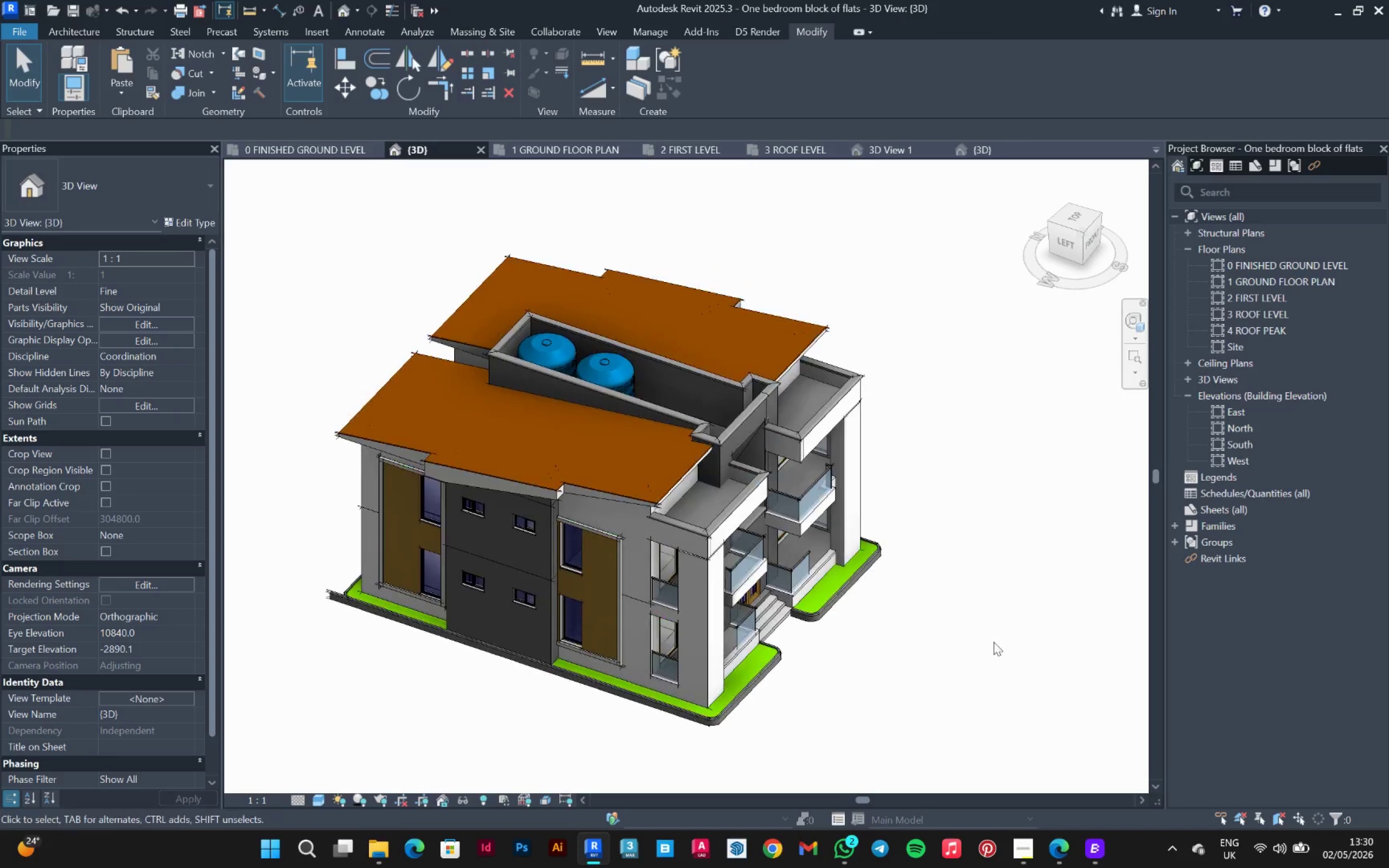 
scroll: coordinate [909, 422], scroll_direction: down, amount: 7.0
 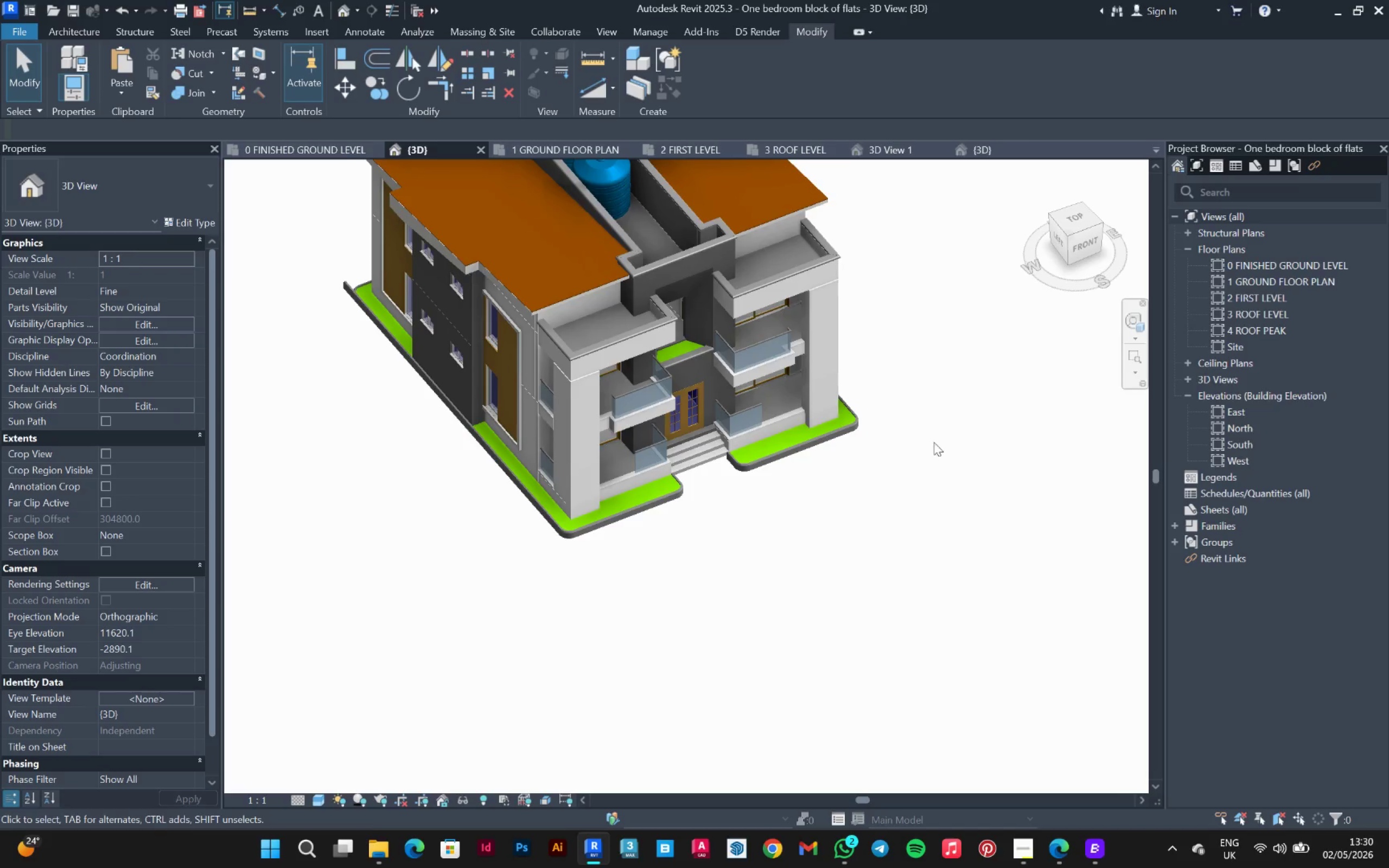 
hold_key(key=ShiftLeft, duration=1.52)
 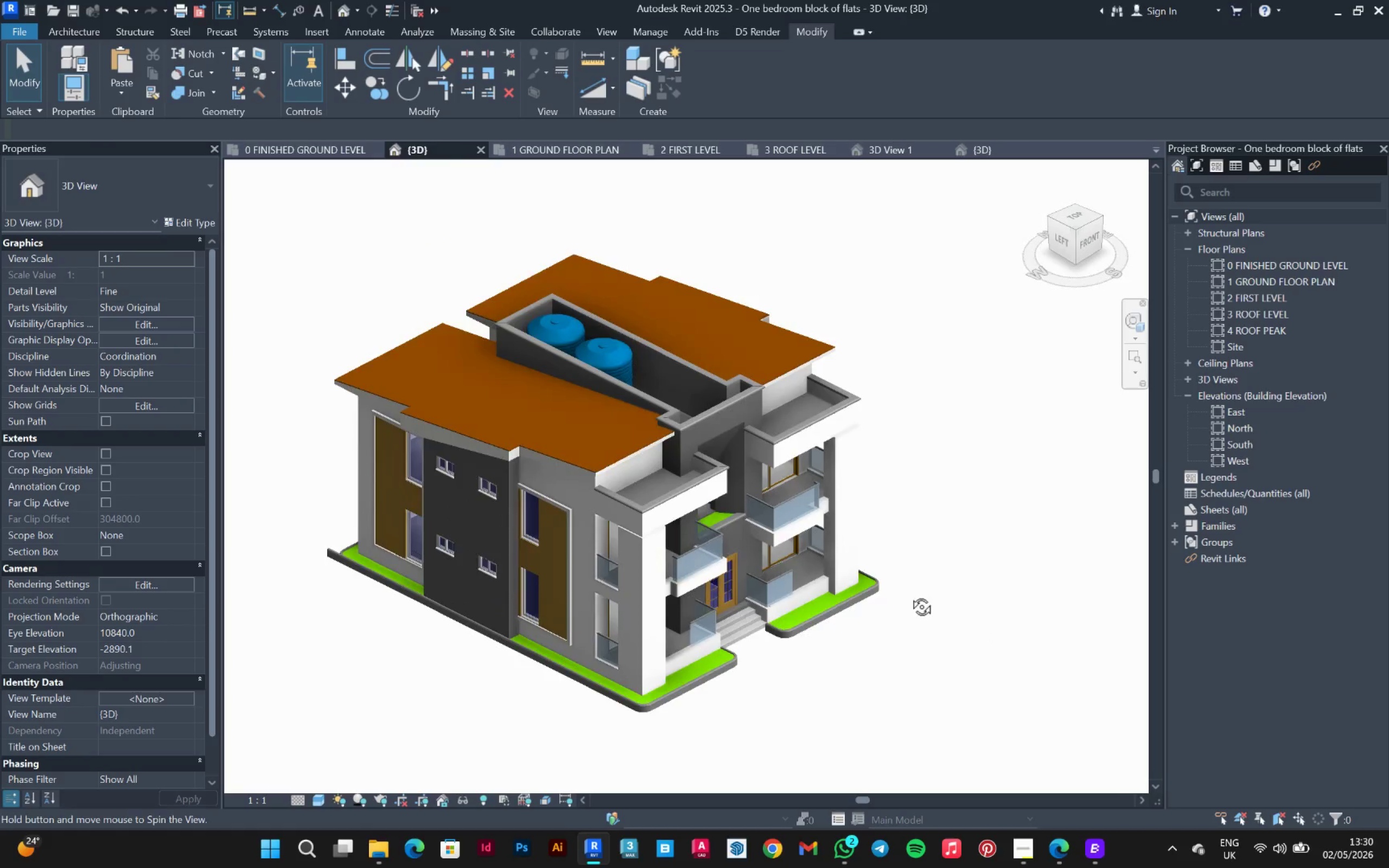 
hold_key(key=ShiftLeft, duration=0.56)
 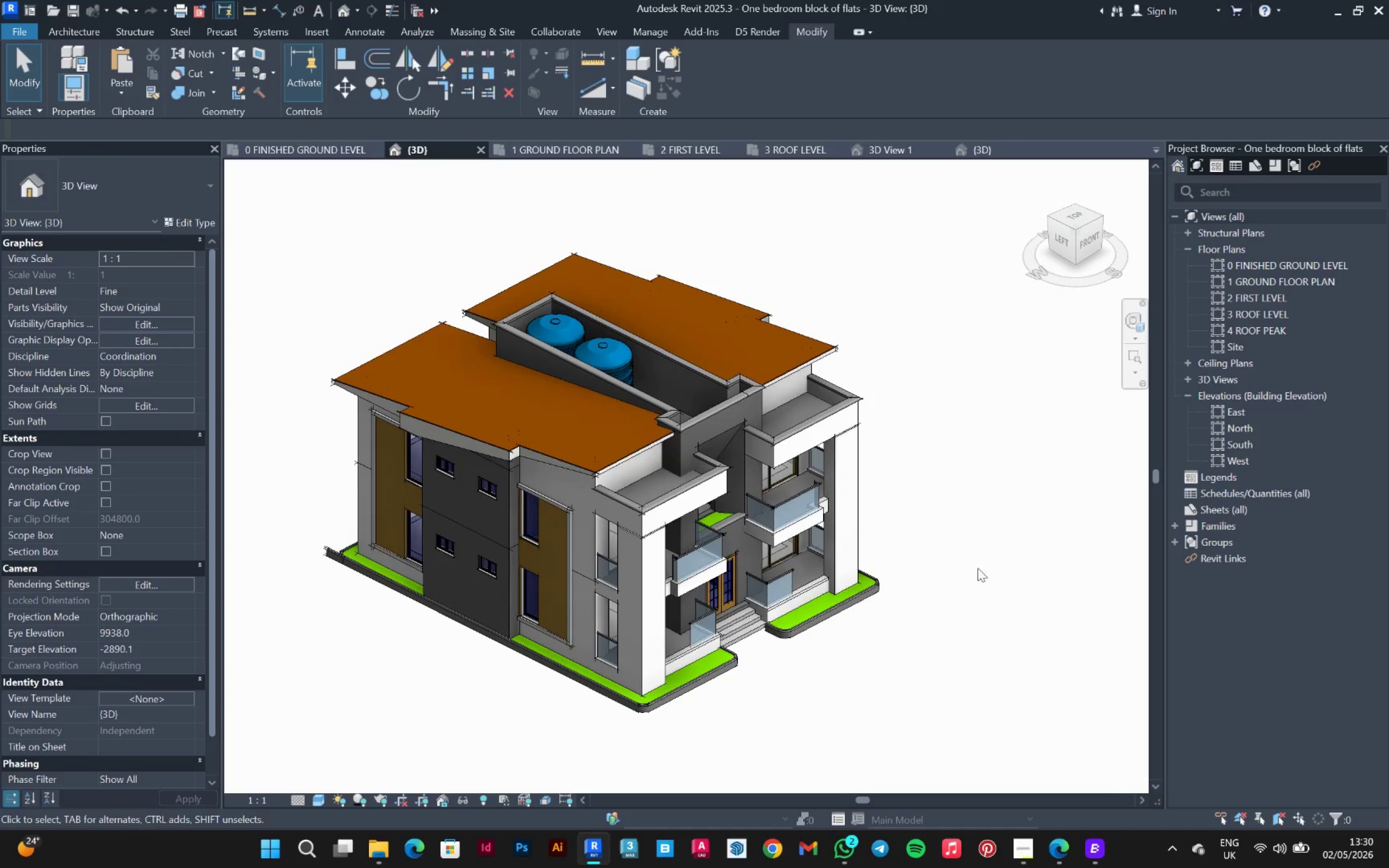 
scroll: coordinate [990, 554], scroll_direction: up, amount: 2.0
 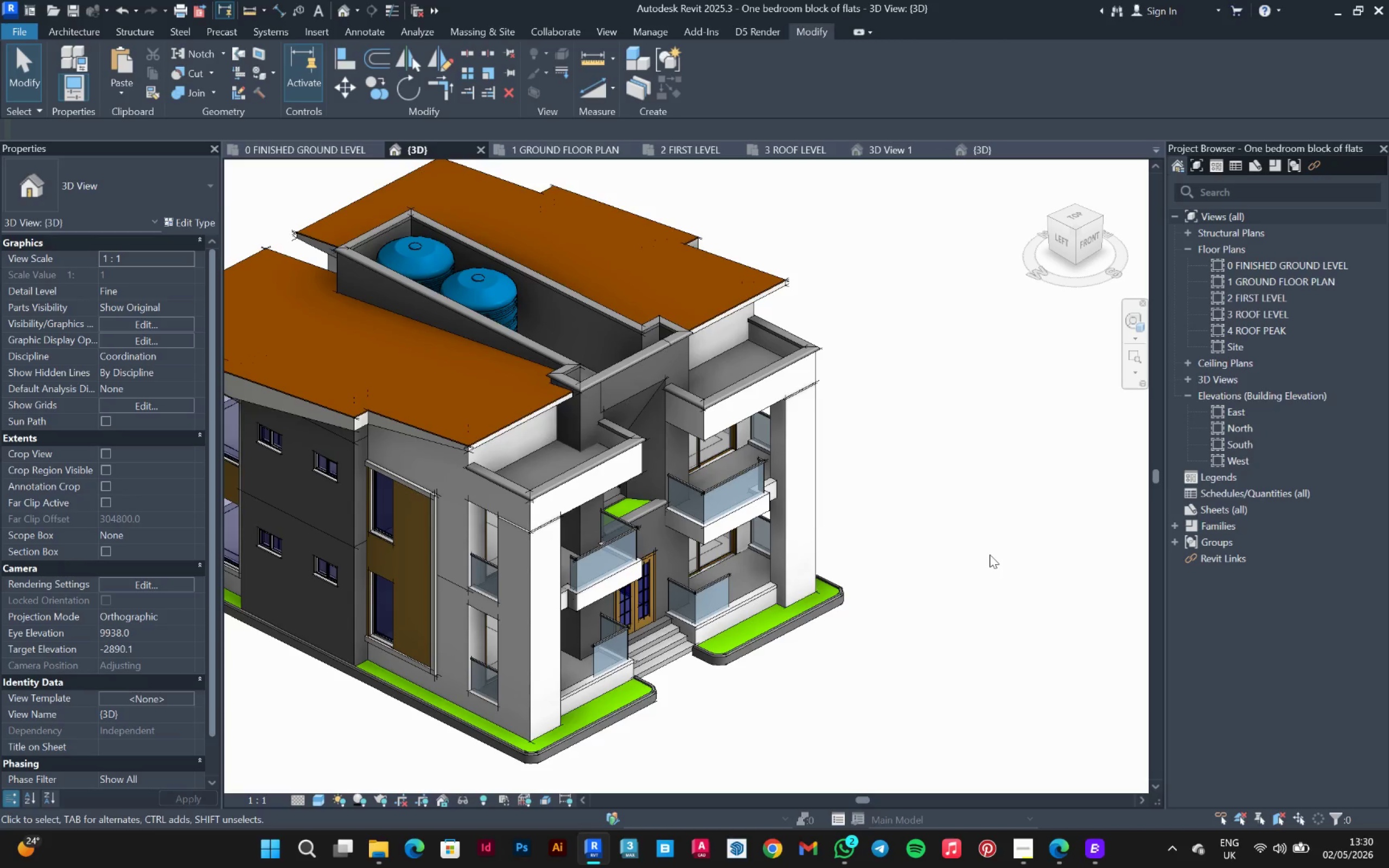 
wait(18.28)
 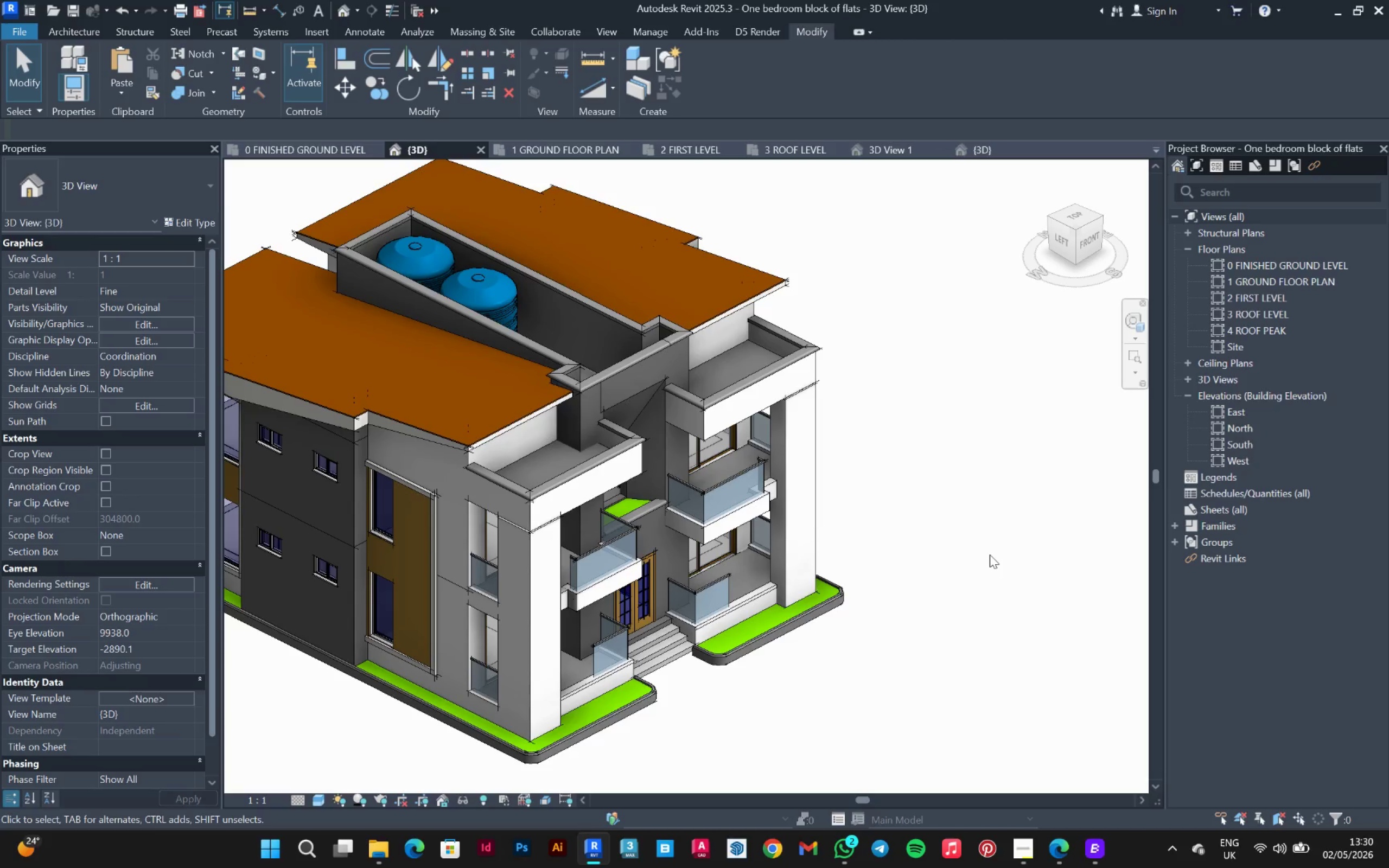 
scroll: coordinate [969, 676], scroll_direction: down, amount: 1.0
 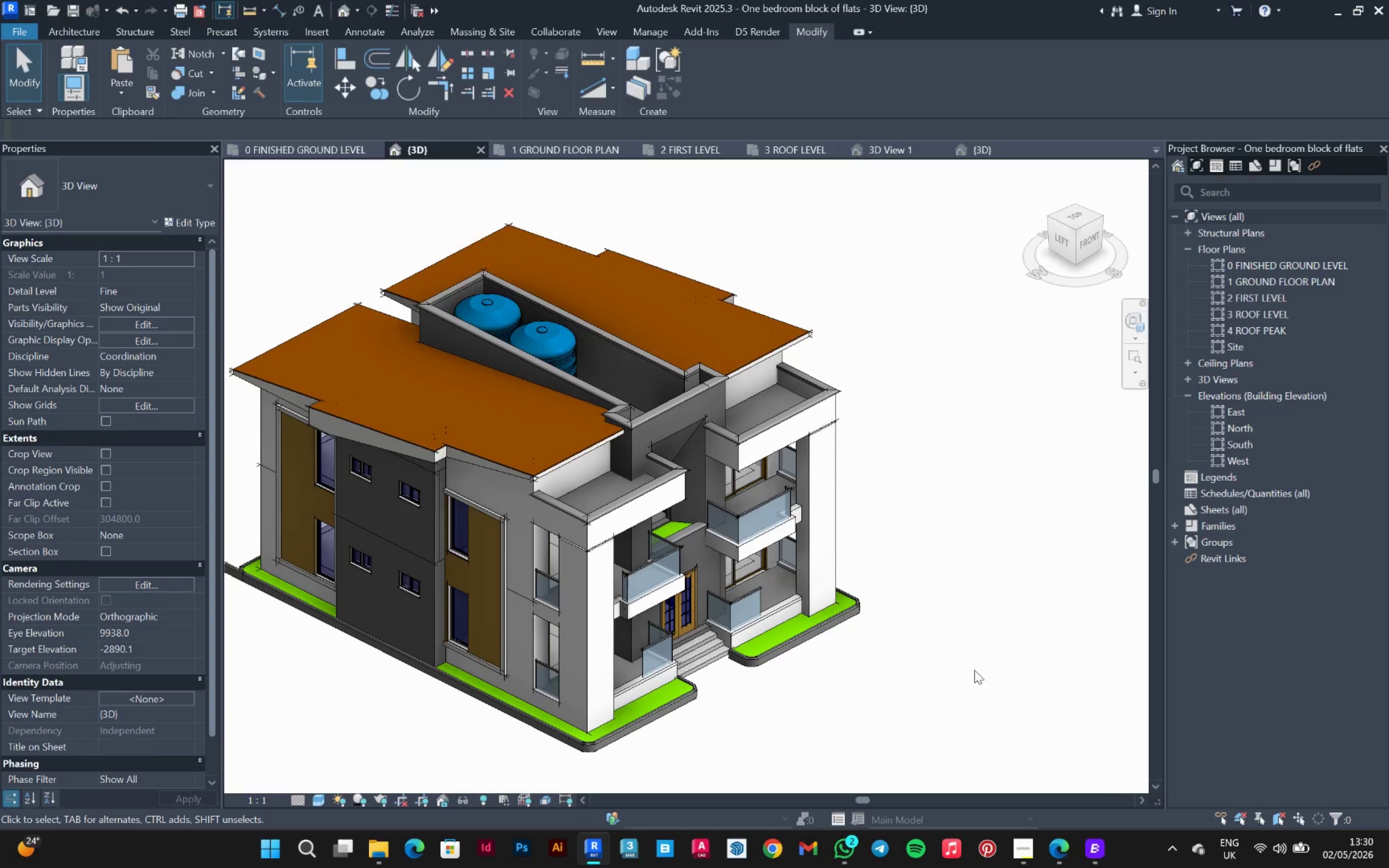 
wait(8.29)
 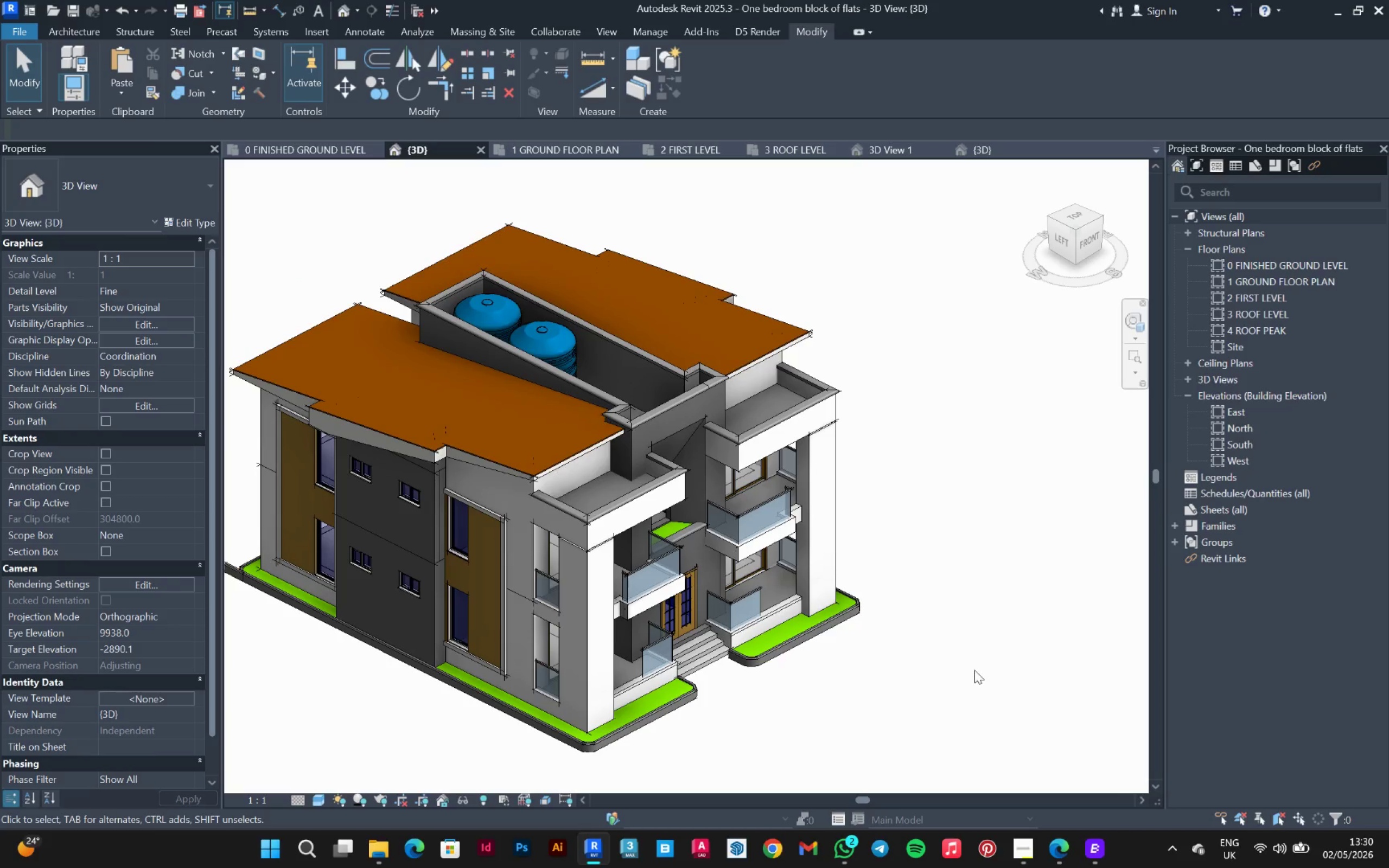 
scroll: coordinate [527, 456], scroll_direction: down, amount: 1.0
 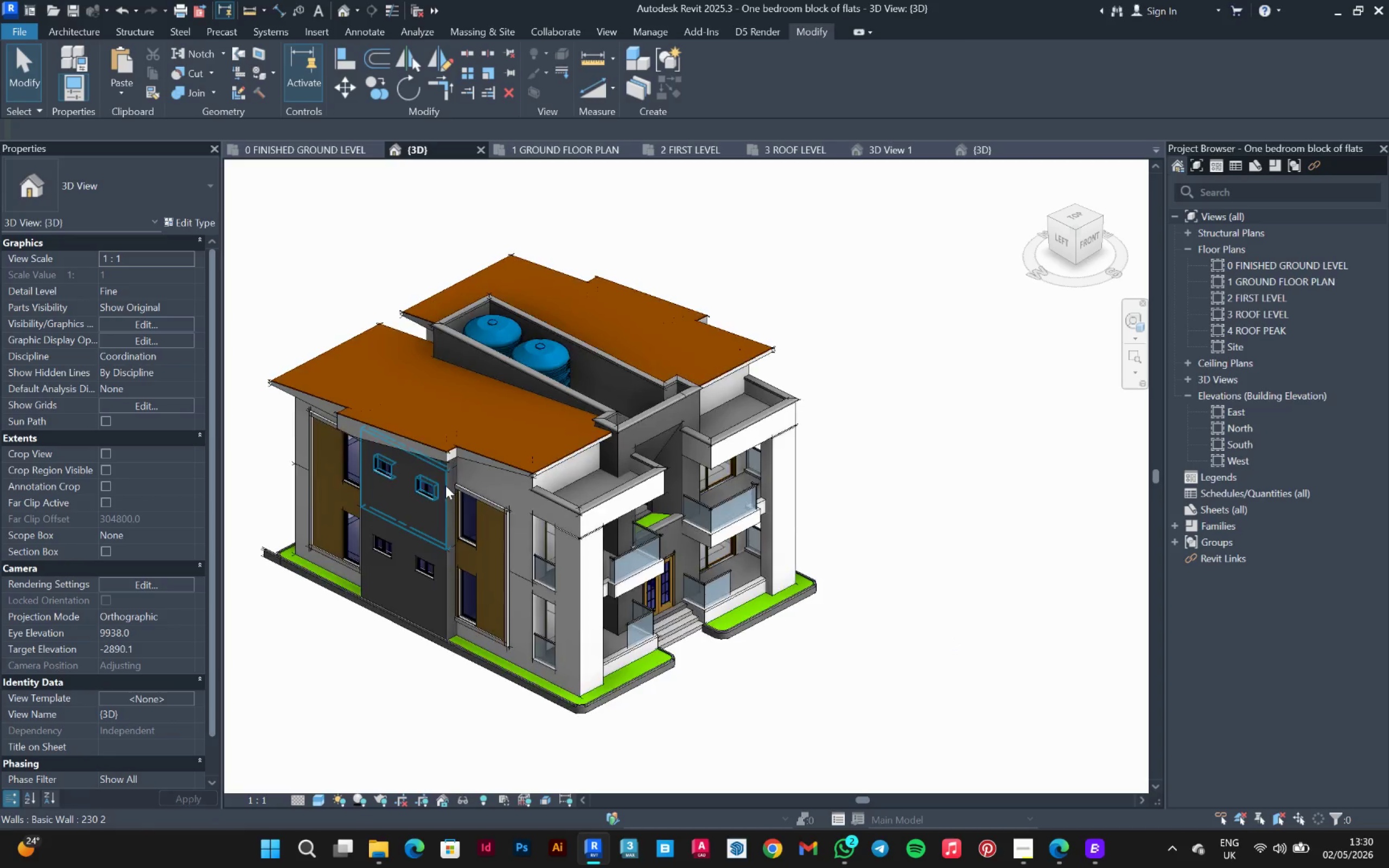 
hold_key(key=ShiftLeft, duration=0.78)
 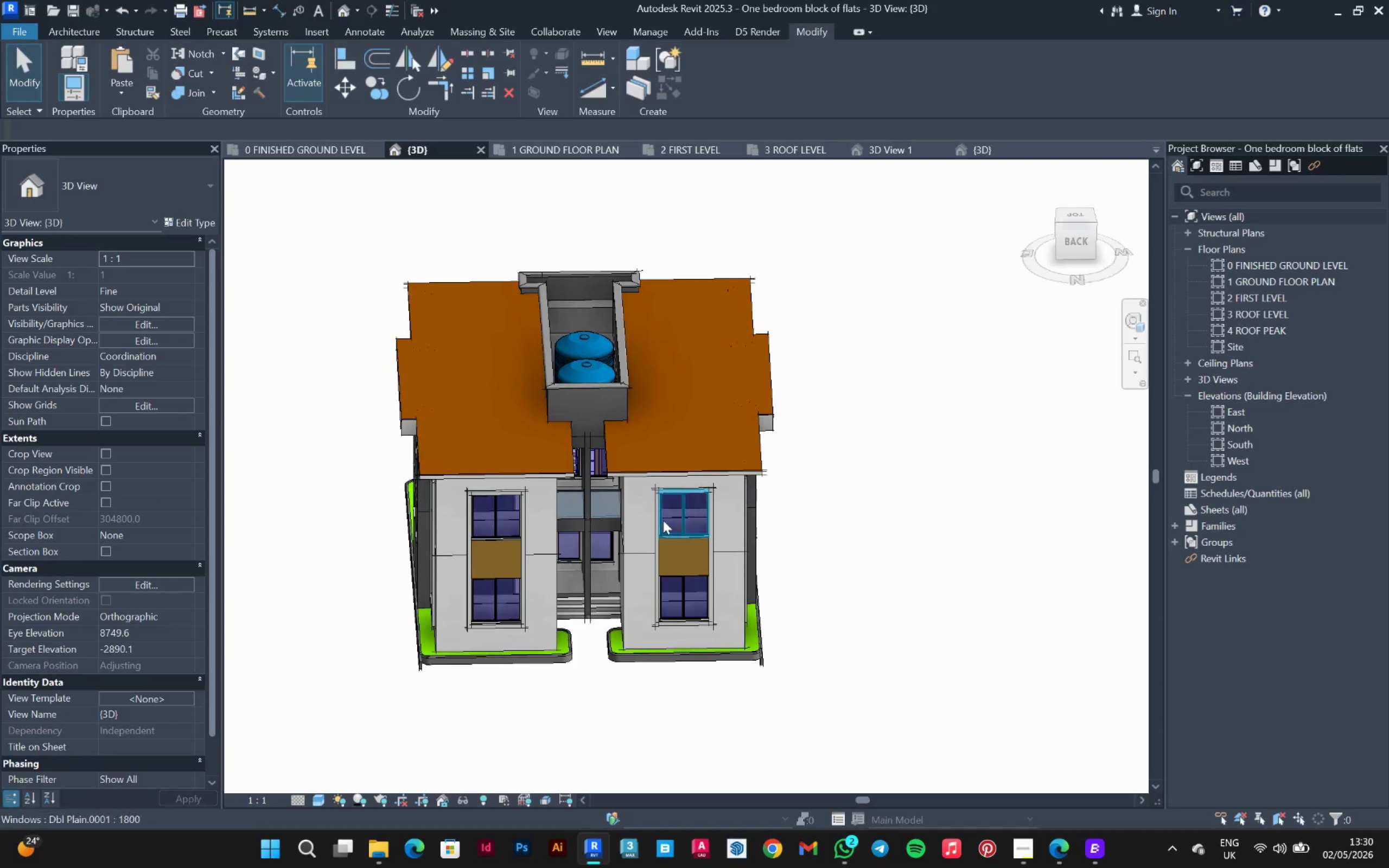 
hold_key(key=ShiftLeft, duration=0.66)
 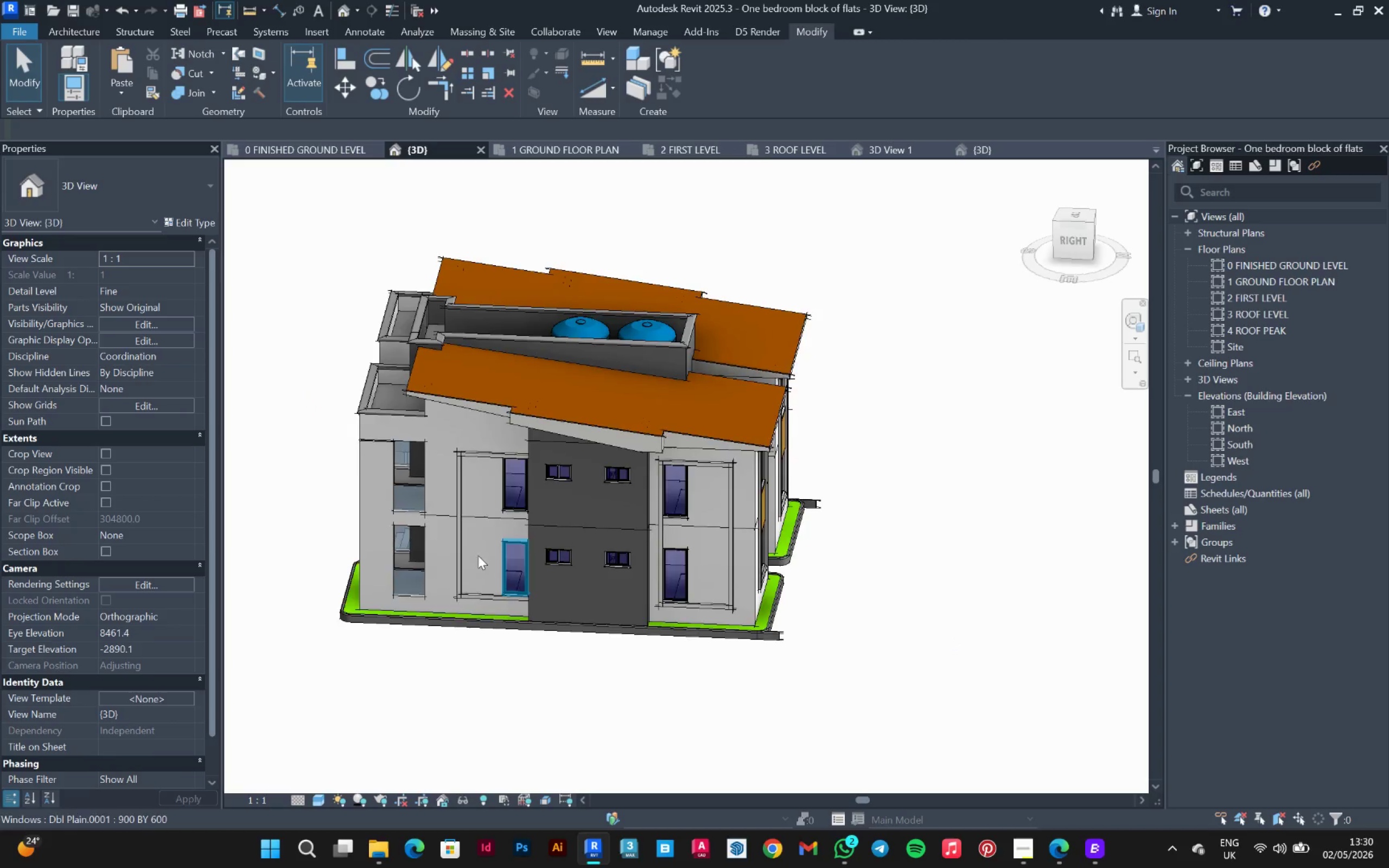 
hold_key(key=ShiftLeft, duration=0.48)
 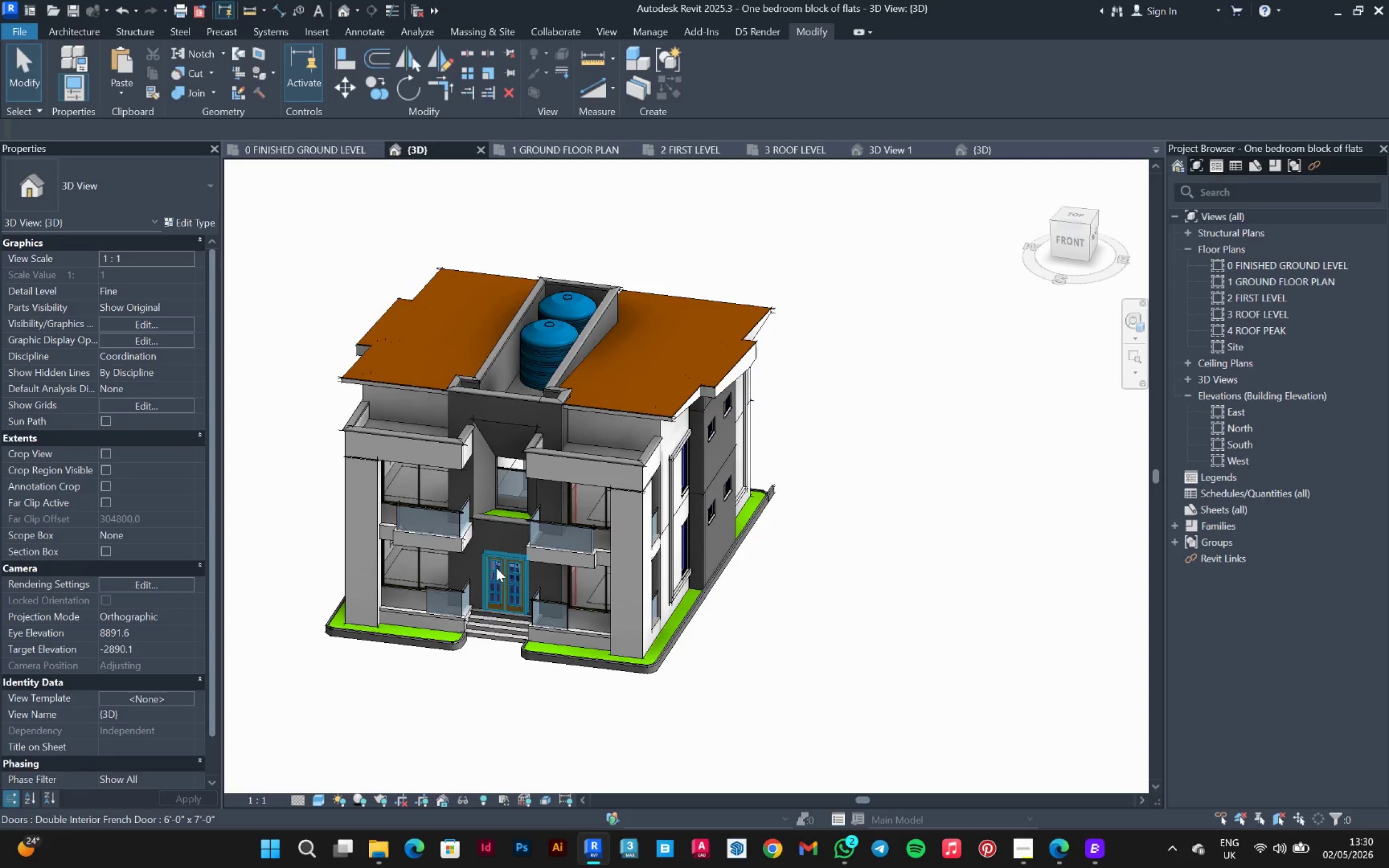 
hold_key(key=ShiftLeft, duration=0.55)
 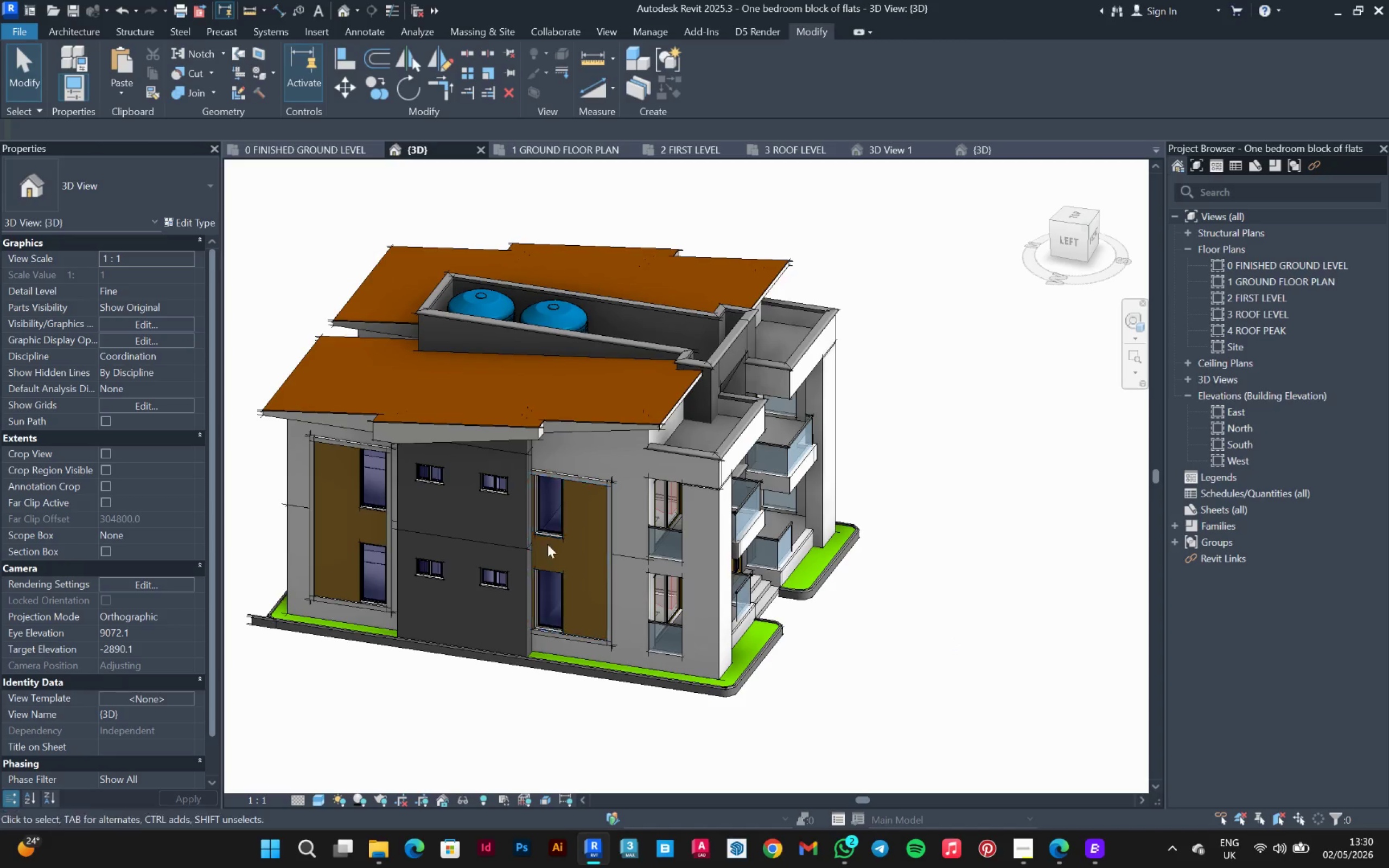 
scroll: coordinate [482, 565], scroll_direction: up, amount: 1.0
 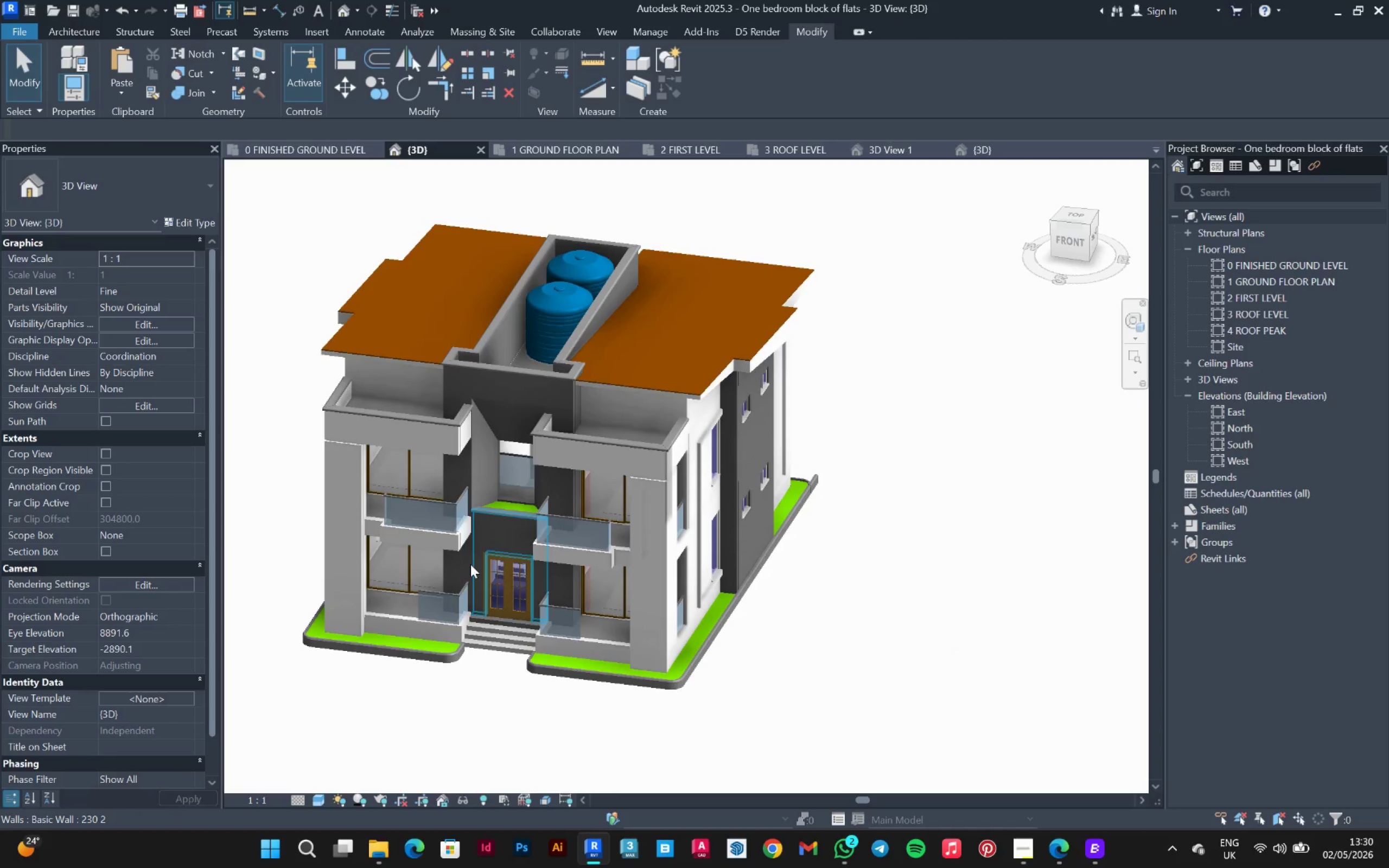 
hold_key(key=ShiftLeft, duration=14.42)
left_click_drag(start_coordinate=[544, 567], to_coordinate=[372, 518])
 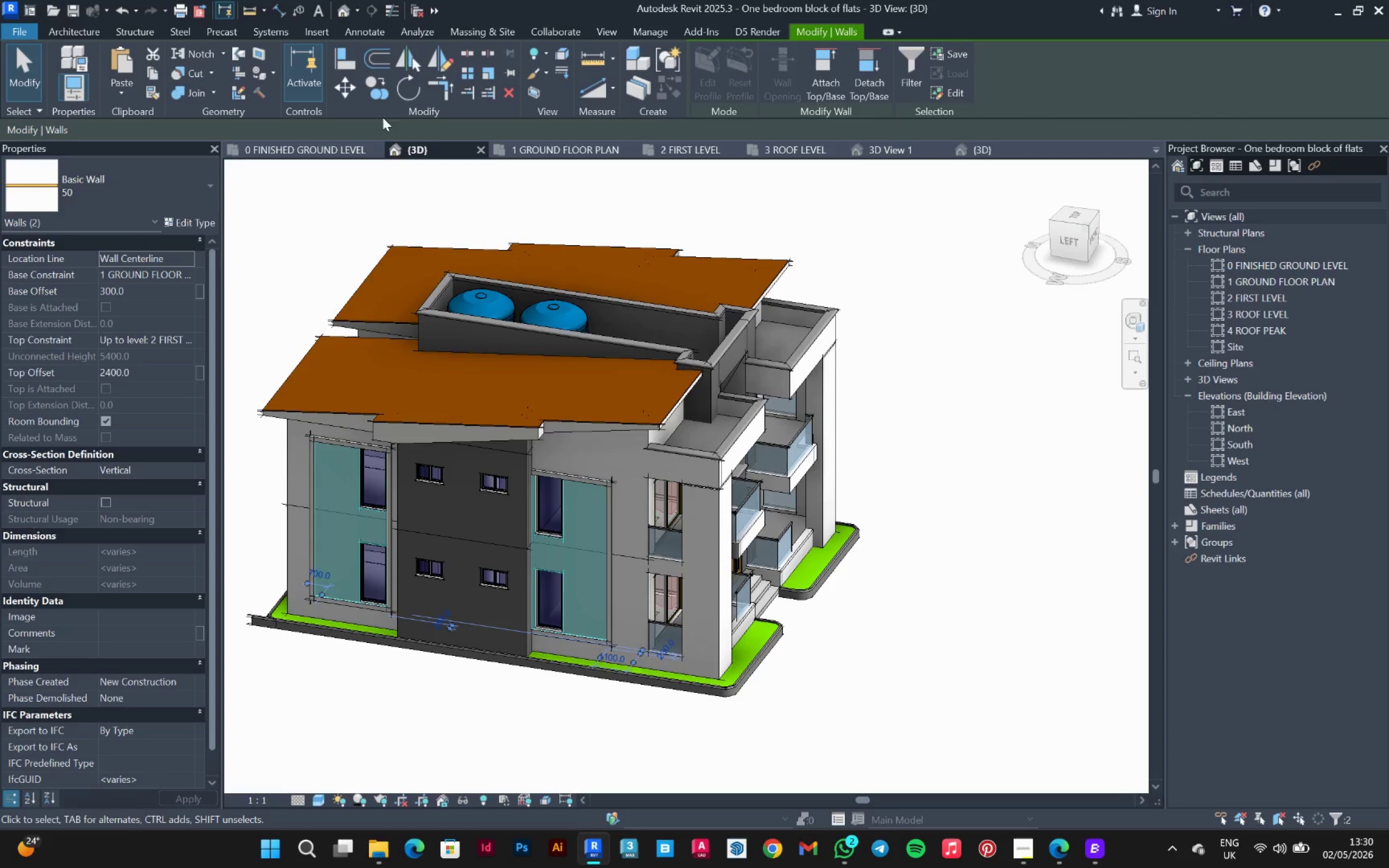 
hold_key(key=ControlLeft, duration=1.51)
 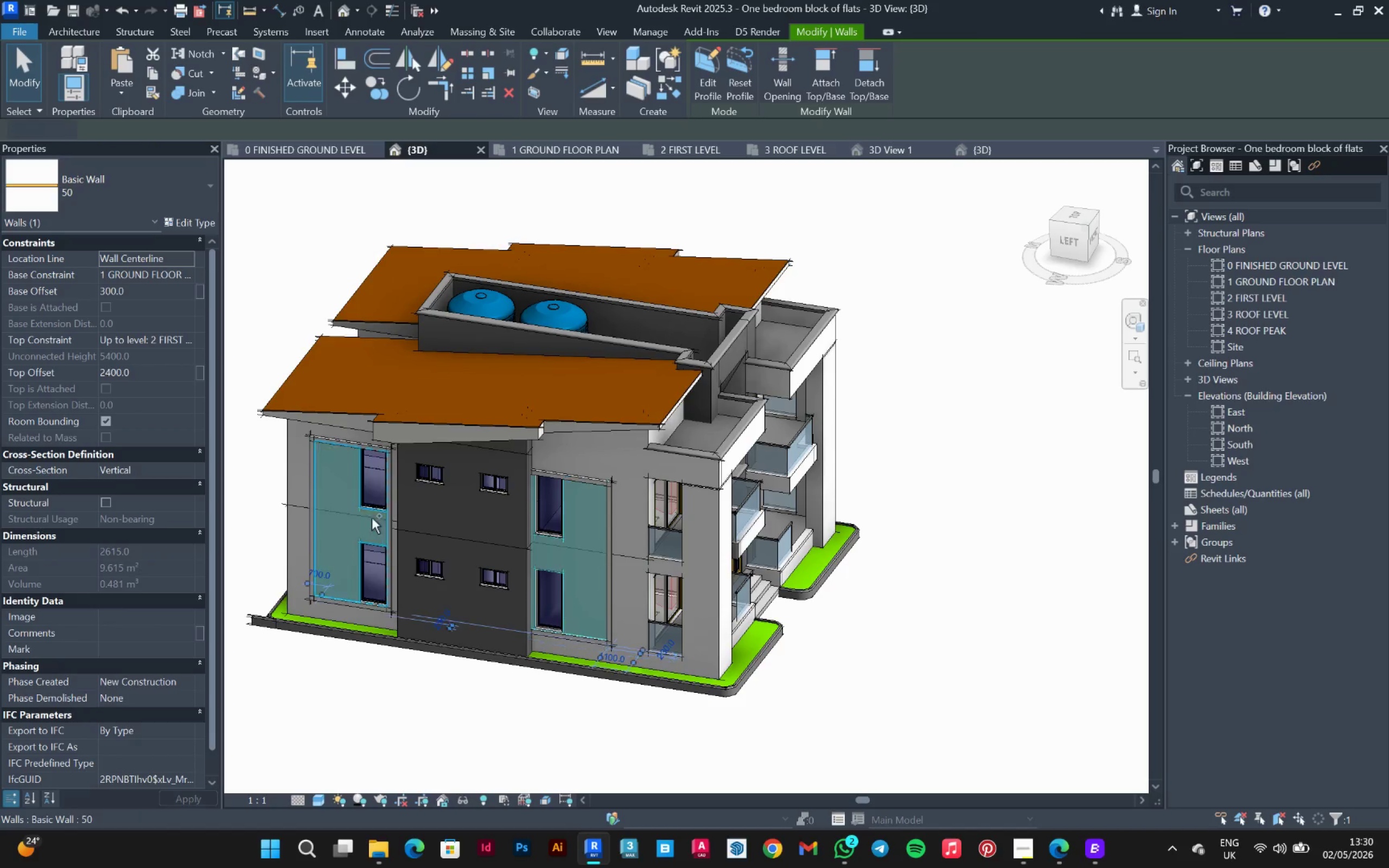 
hold_key(key=ControlLeft, duration=0.66)
left_click([372, 518])
 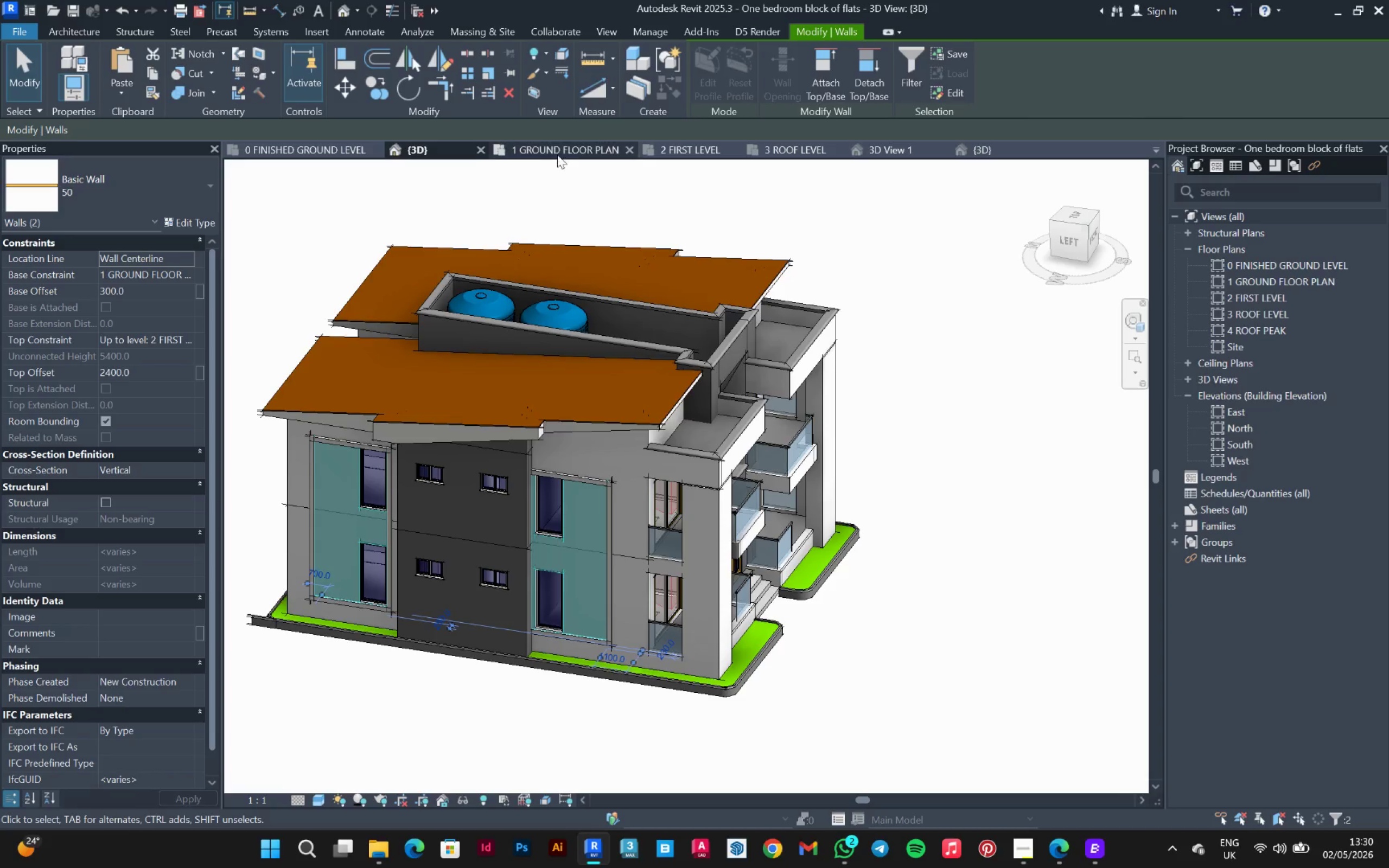 
left_click([557, 152])
 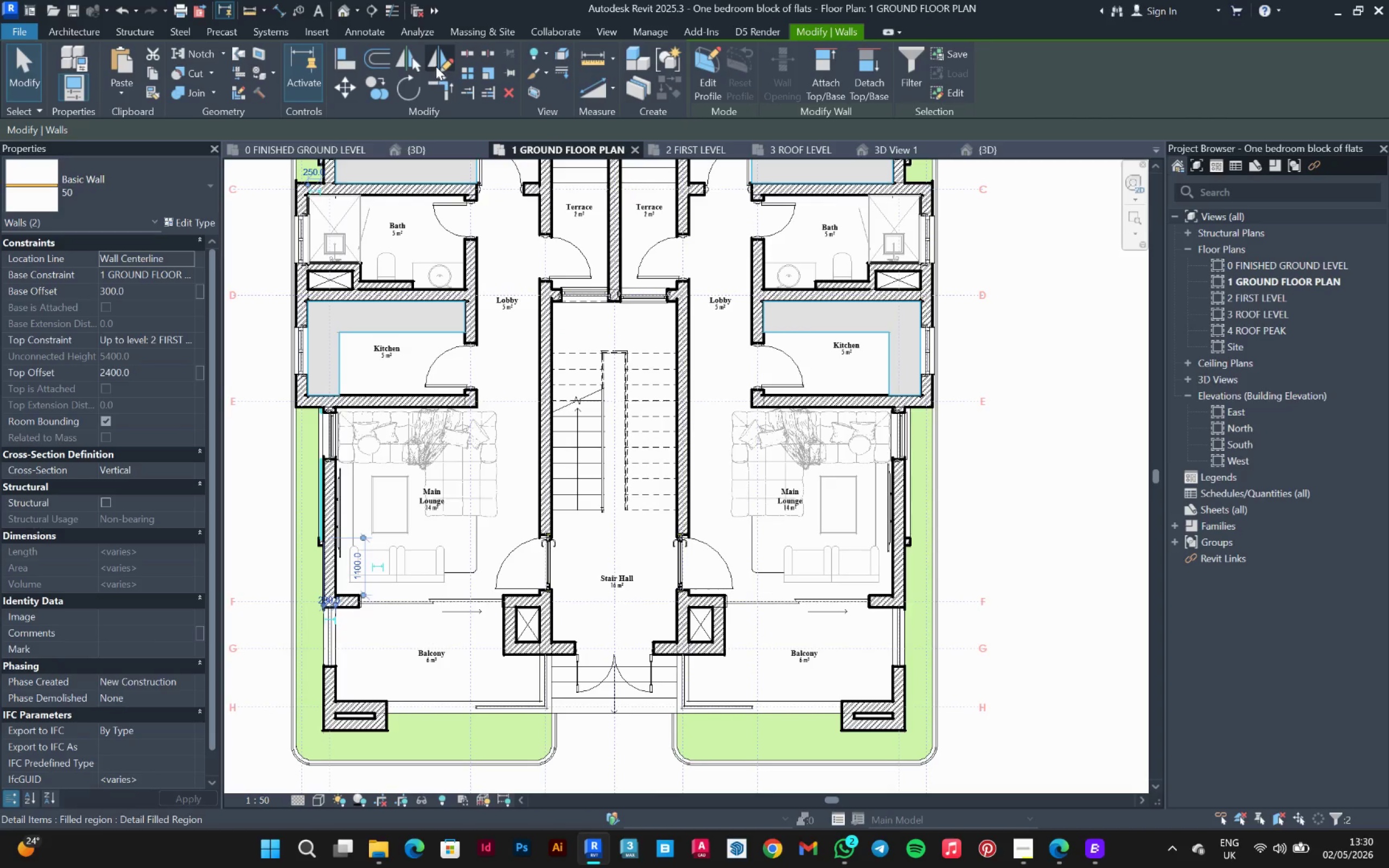 
left_click([416, 67])
 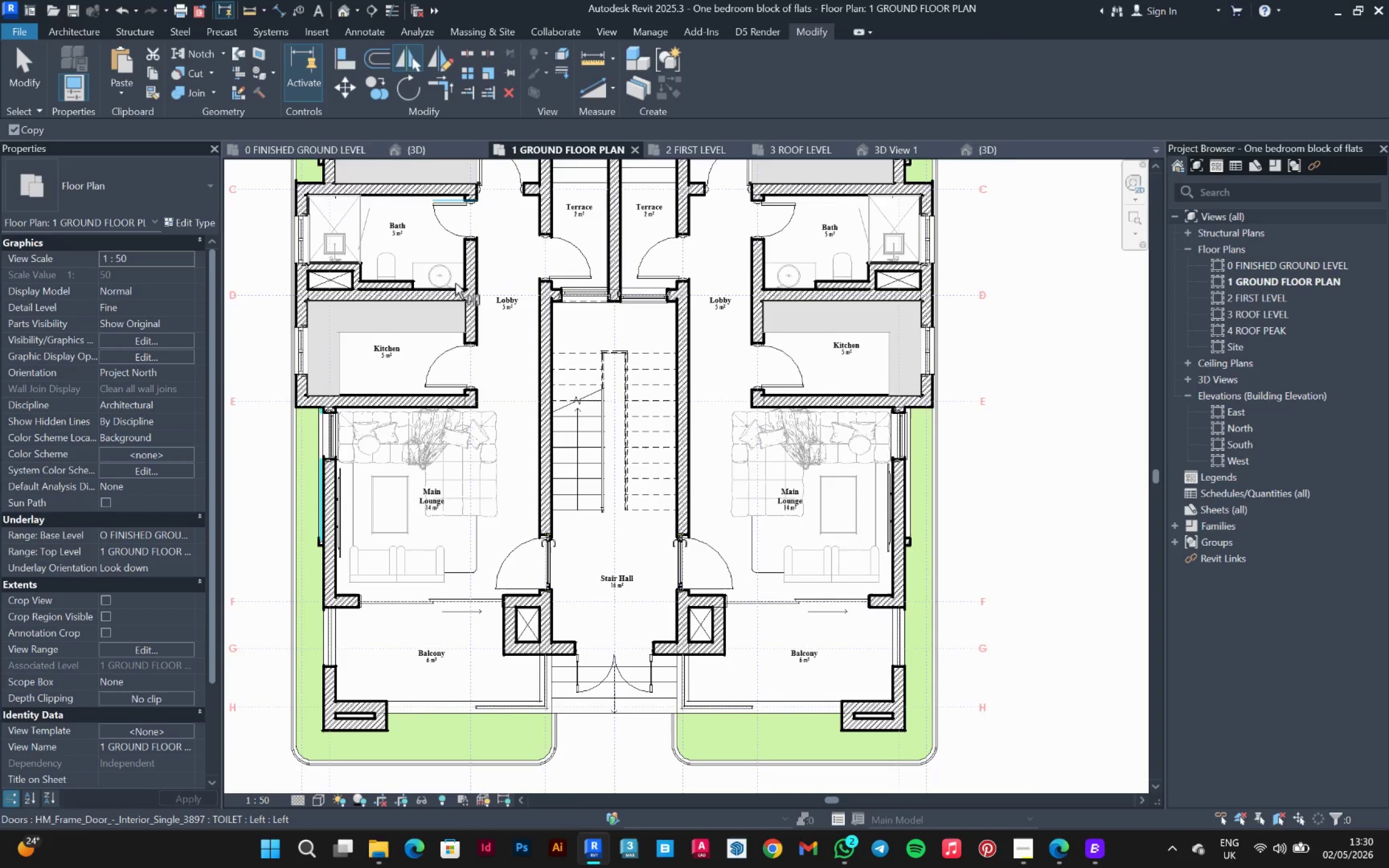 
scroll: coordinate [610, 699], scroll_direction: up, amount: 5.0
 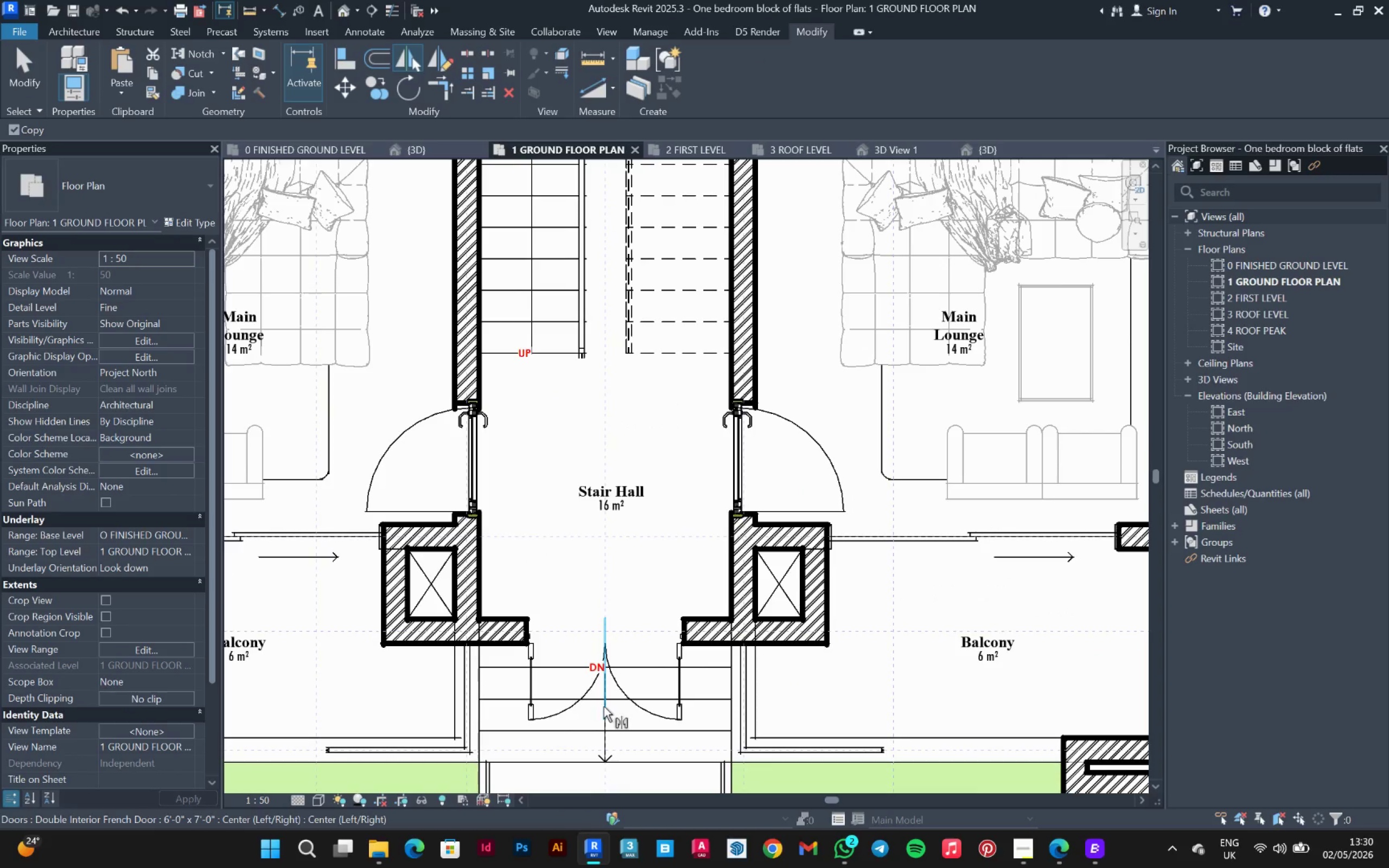 
left_click([603, 706])
 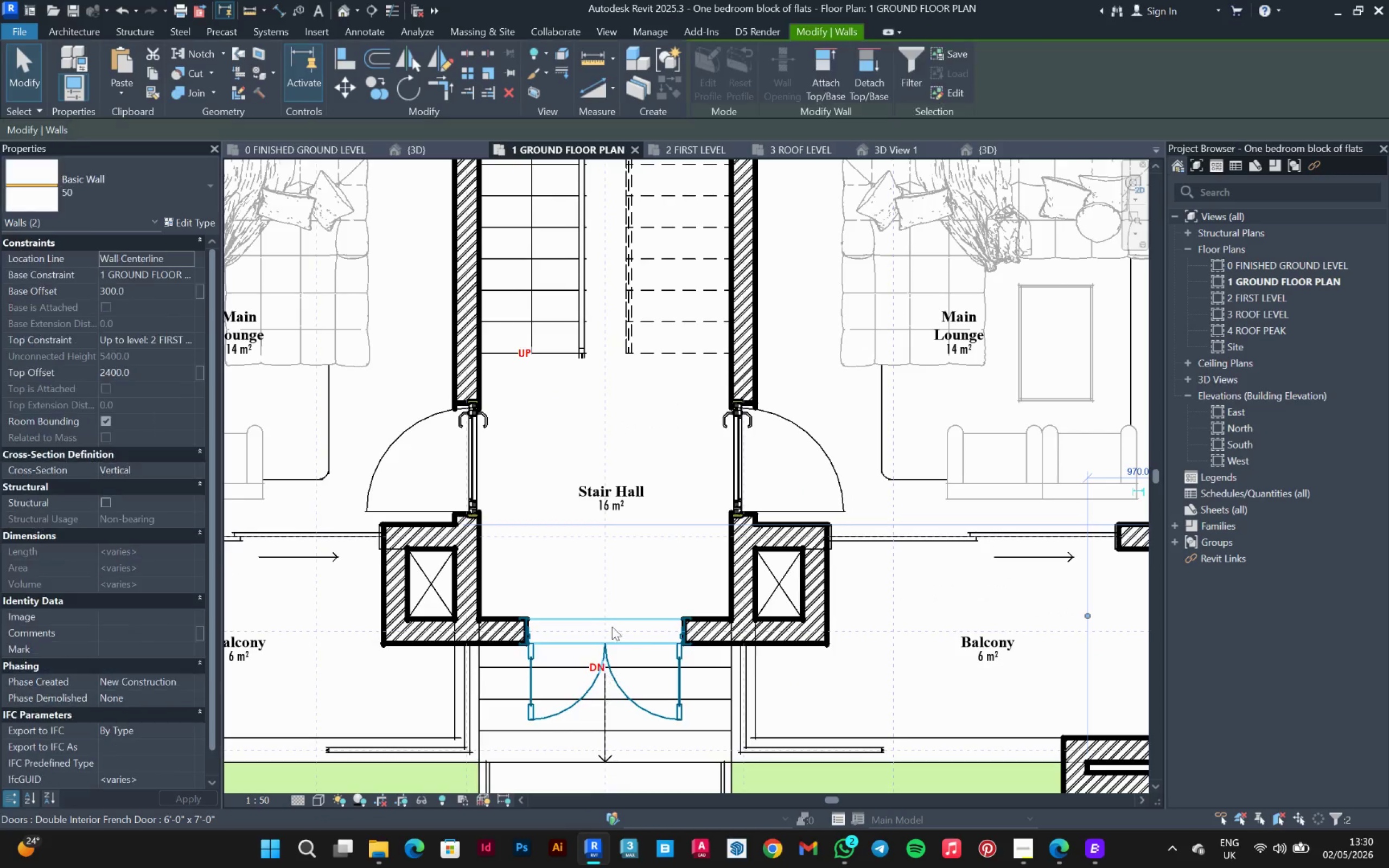 
scroll: coordinate [611, 591], scroll_direction: down, amount: 7.0
 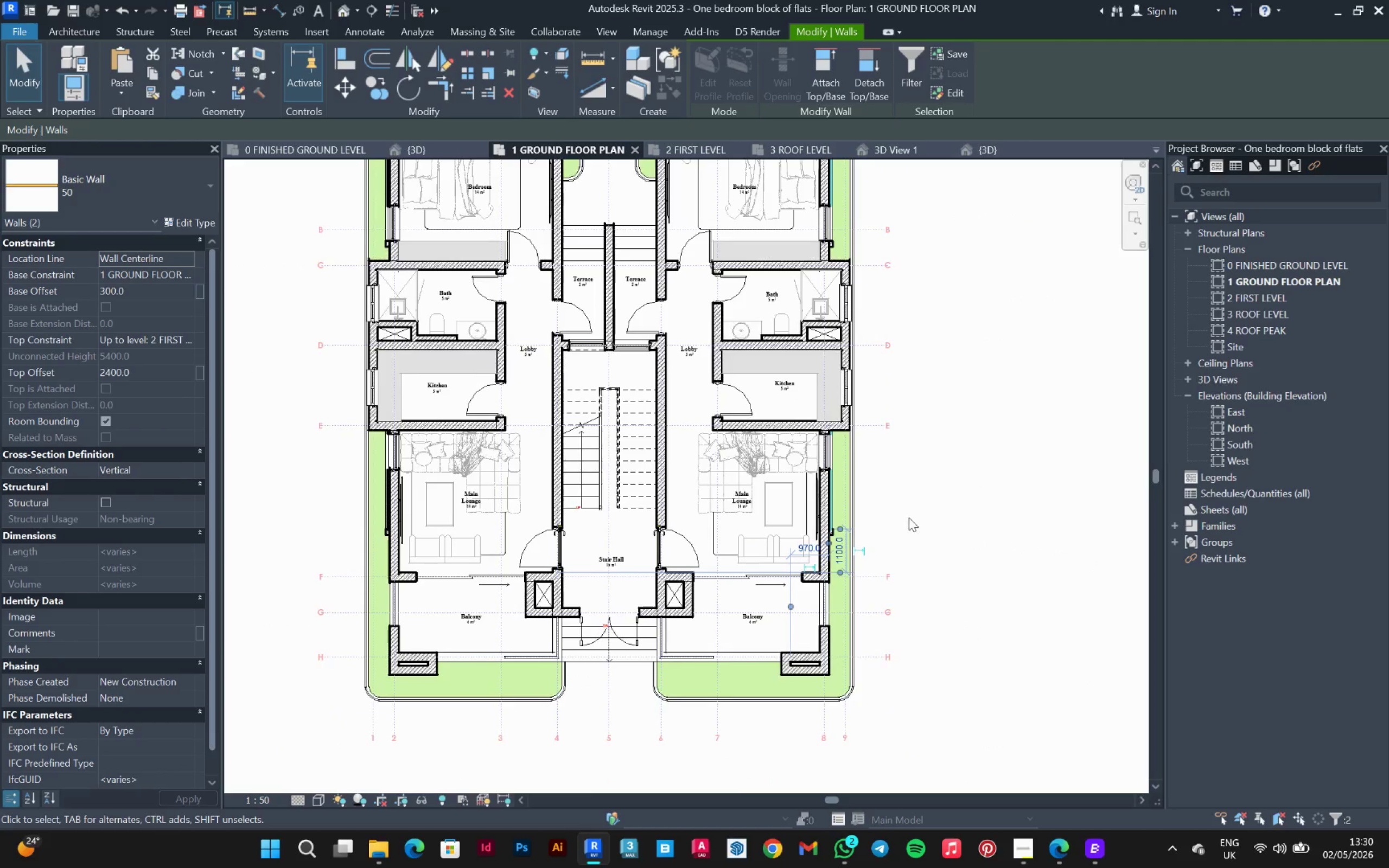 
scroll: coordinate [909, 516], scroll_direction: up, amount: 3.0
 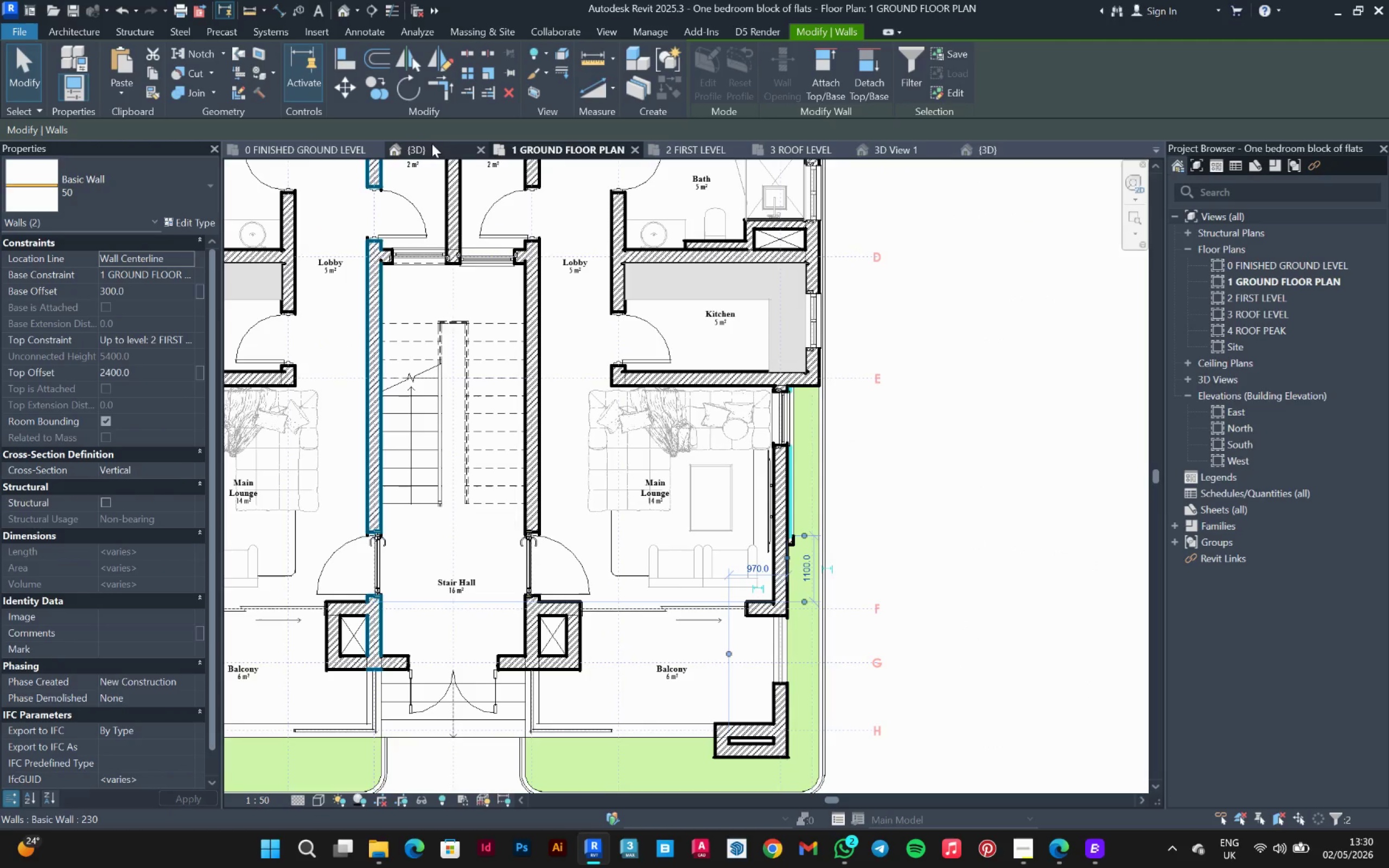 
left_click([431, 146])
 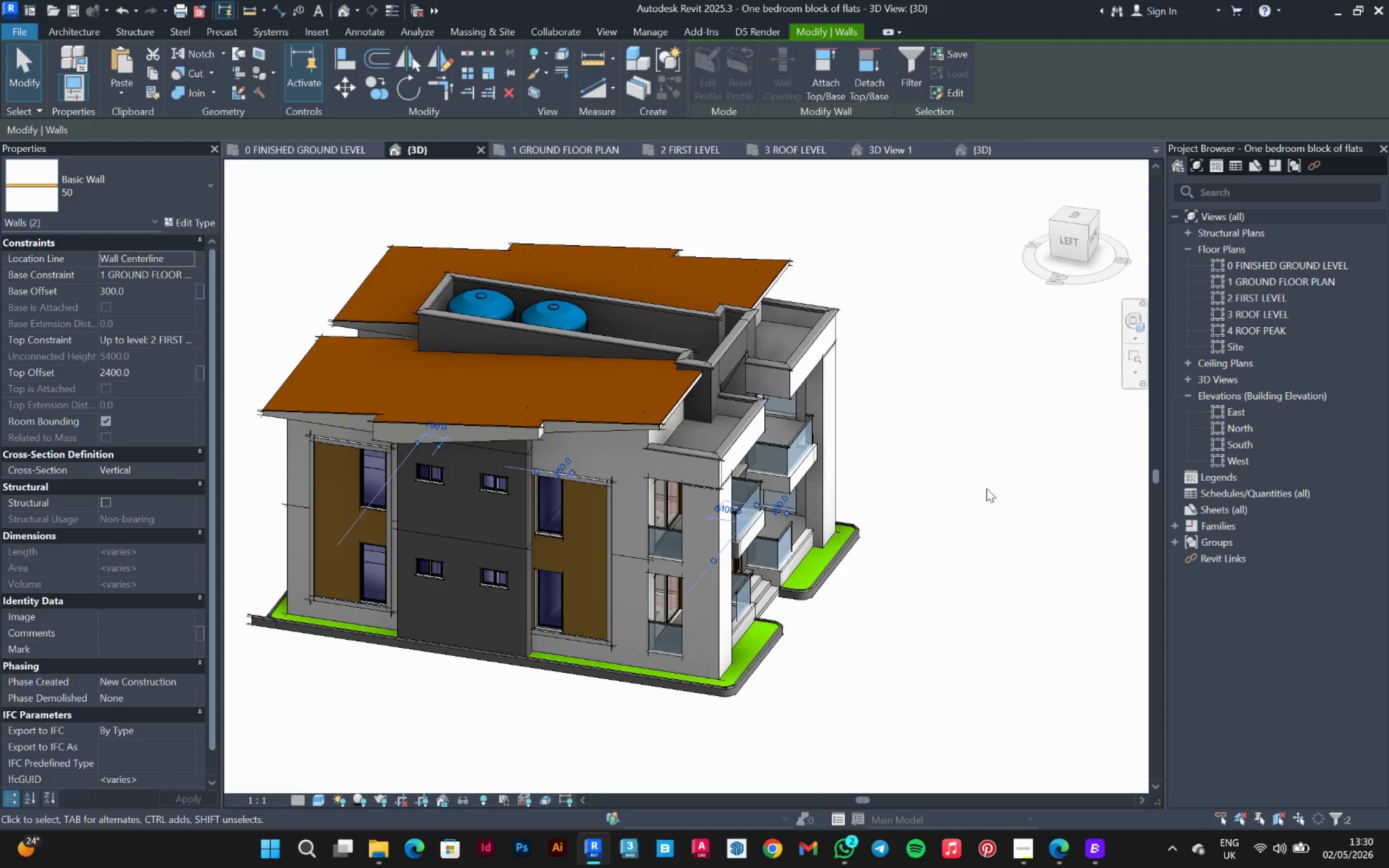 
hold_key(key=ShiftLeft, duration=0.62)
 